 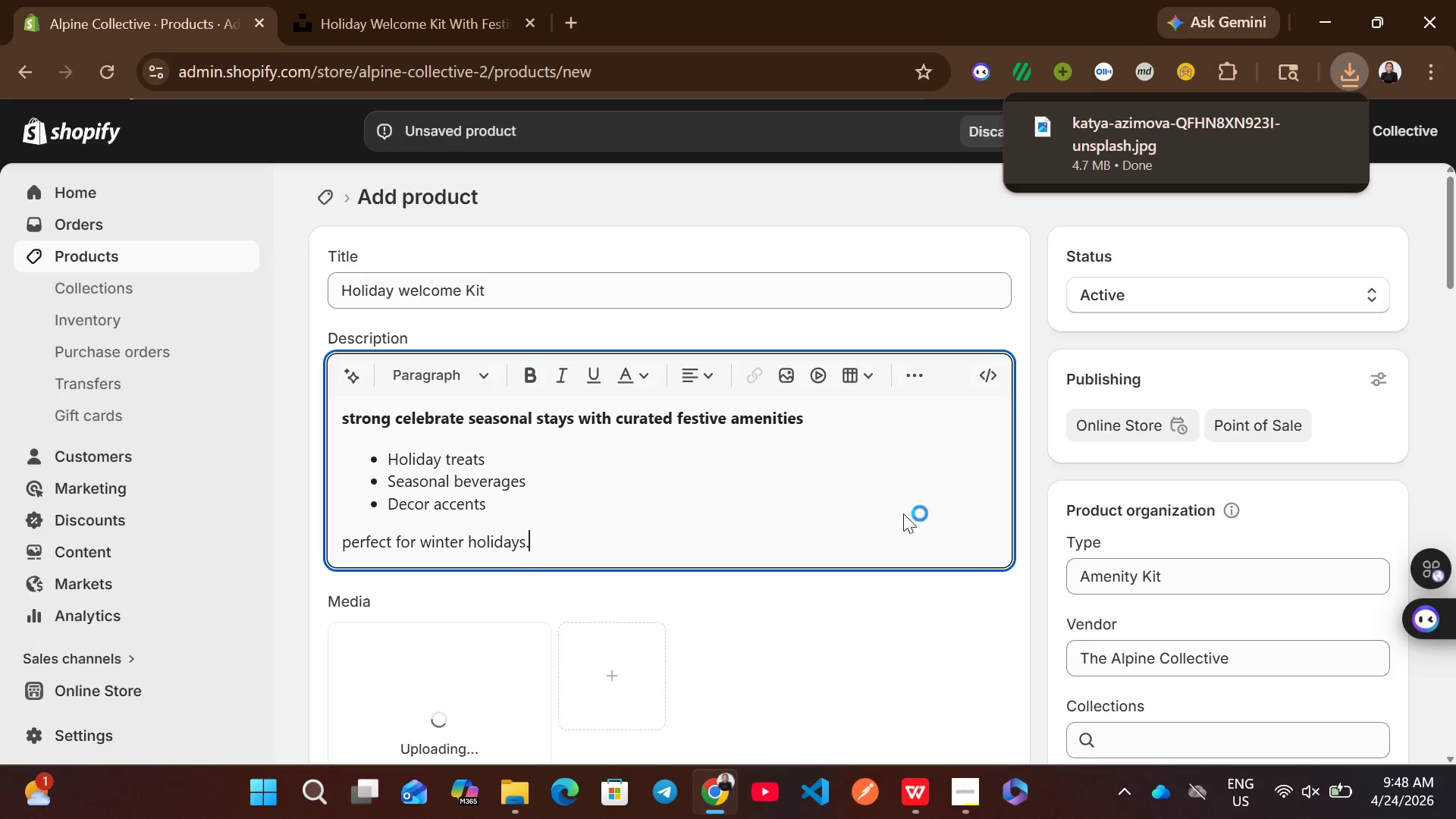 
left_click([1041, 240])
 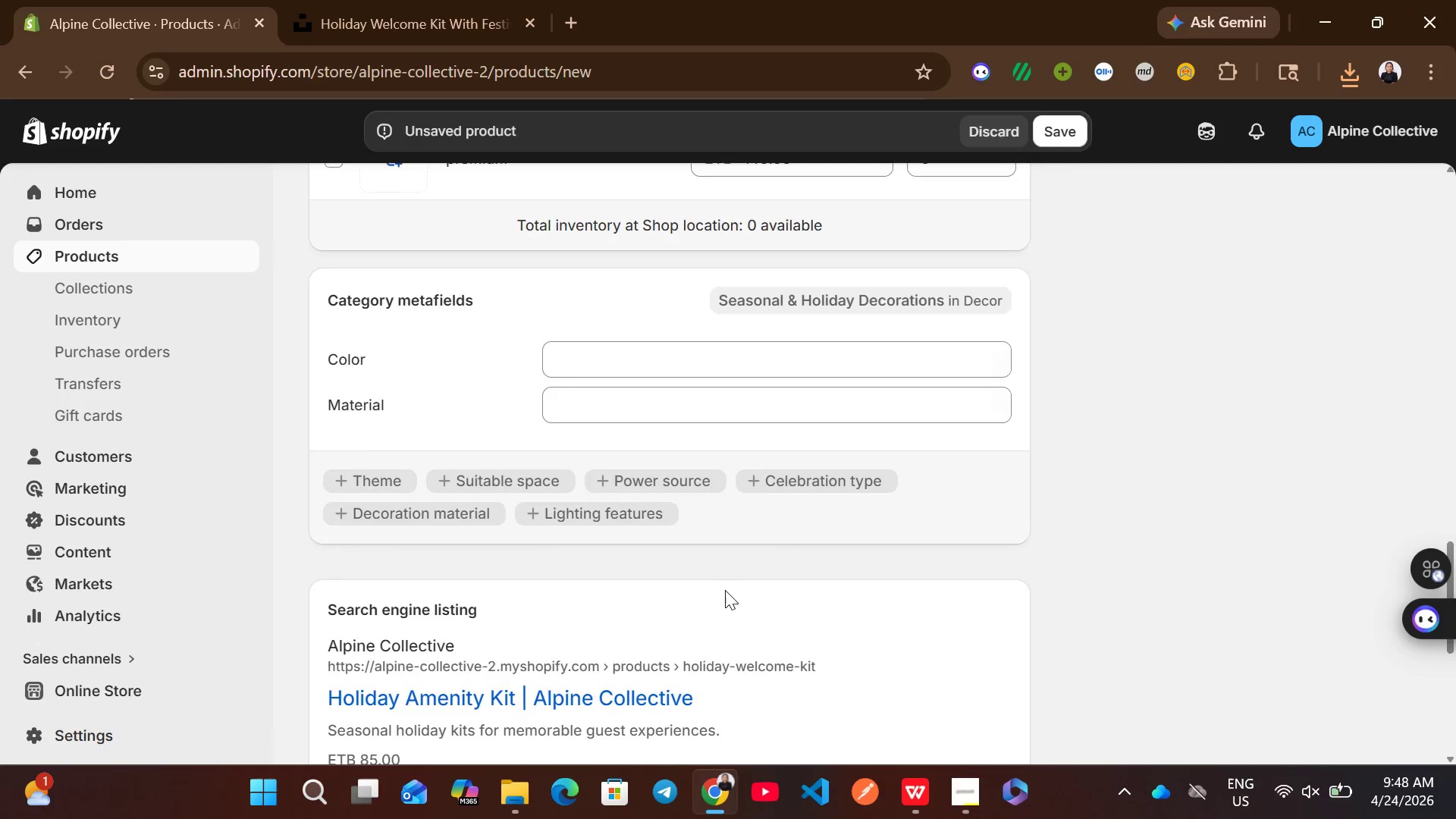 
wait(26.81)
 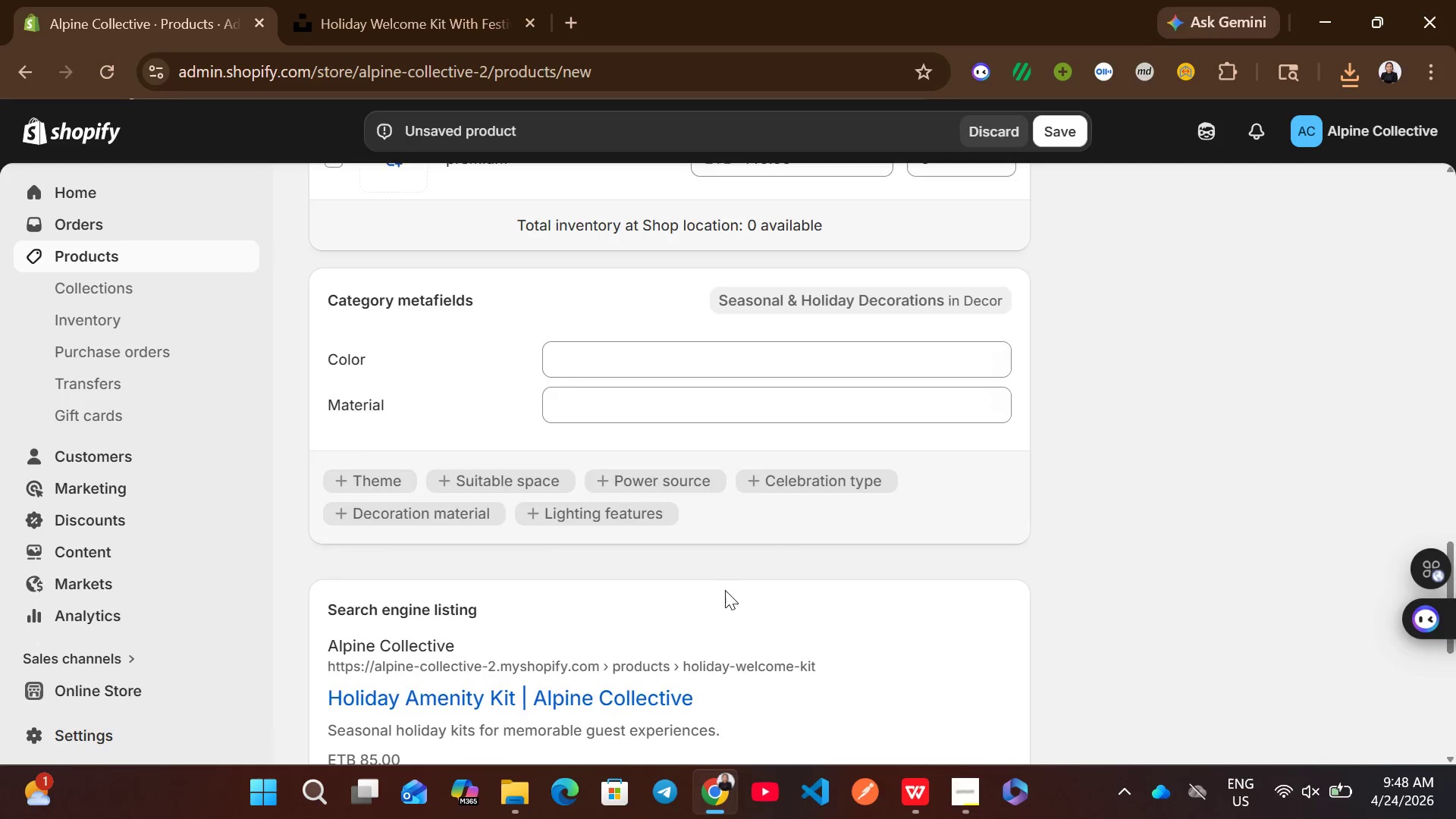 
left_click([333, 400])
 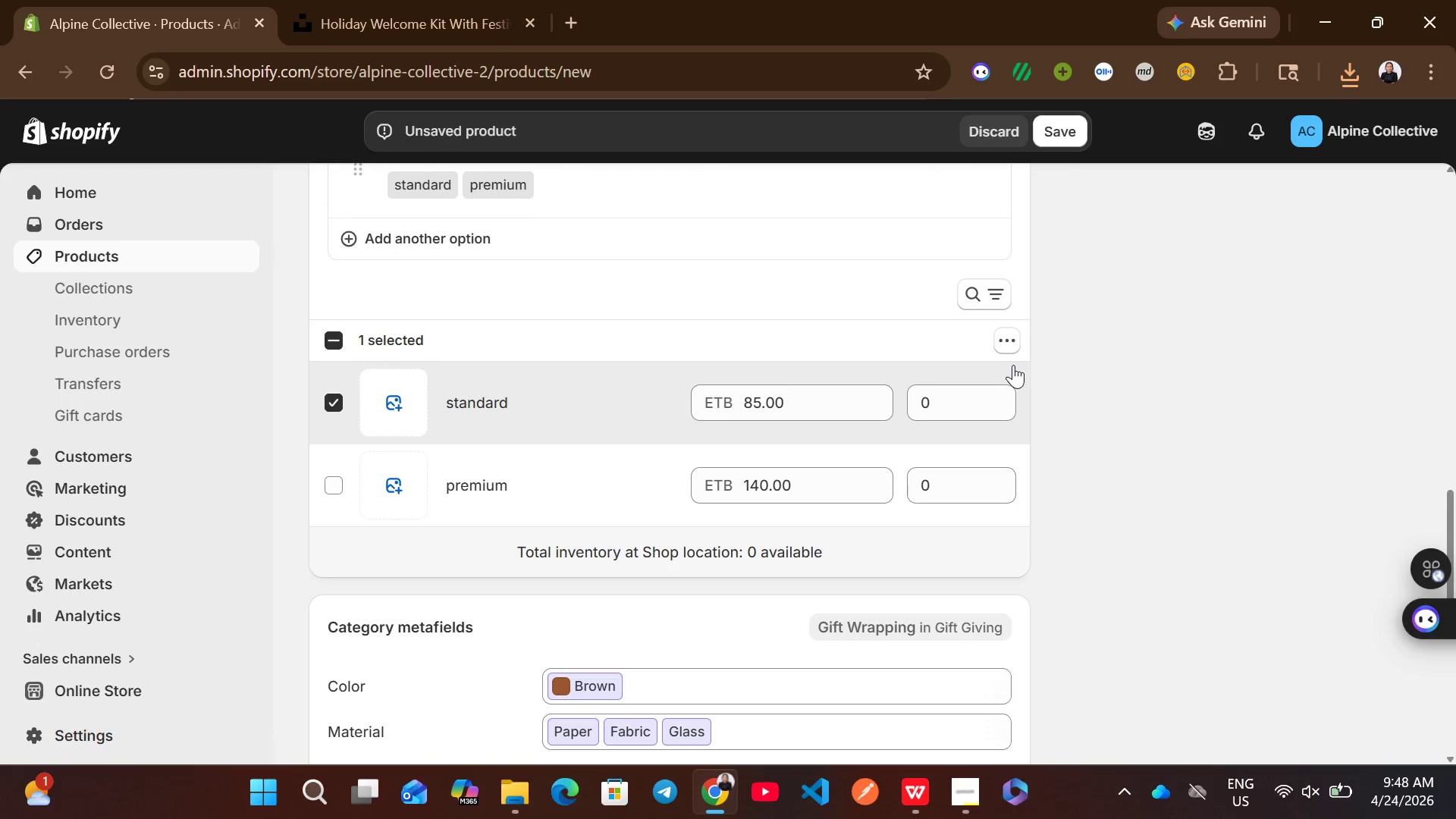 
left_click([1011, 346])
 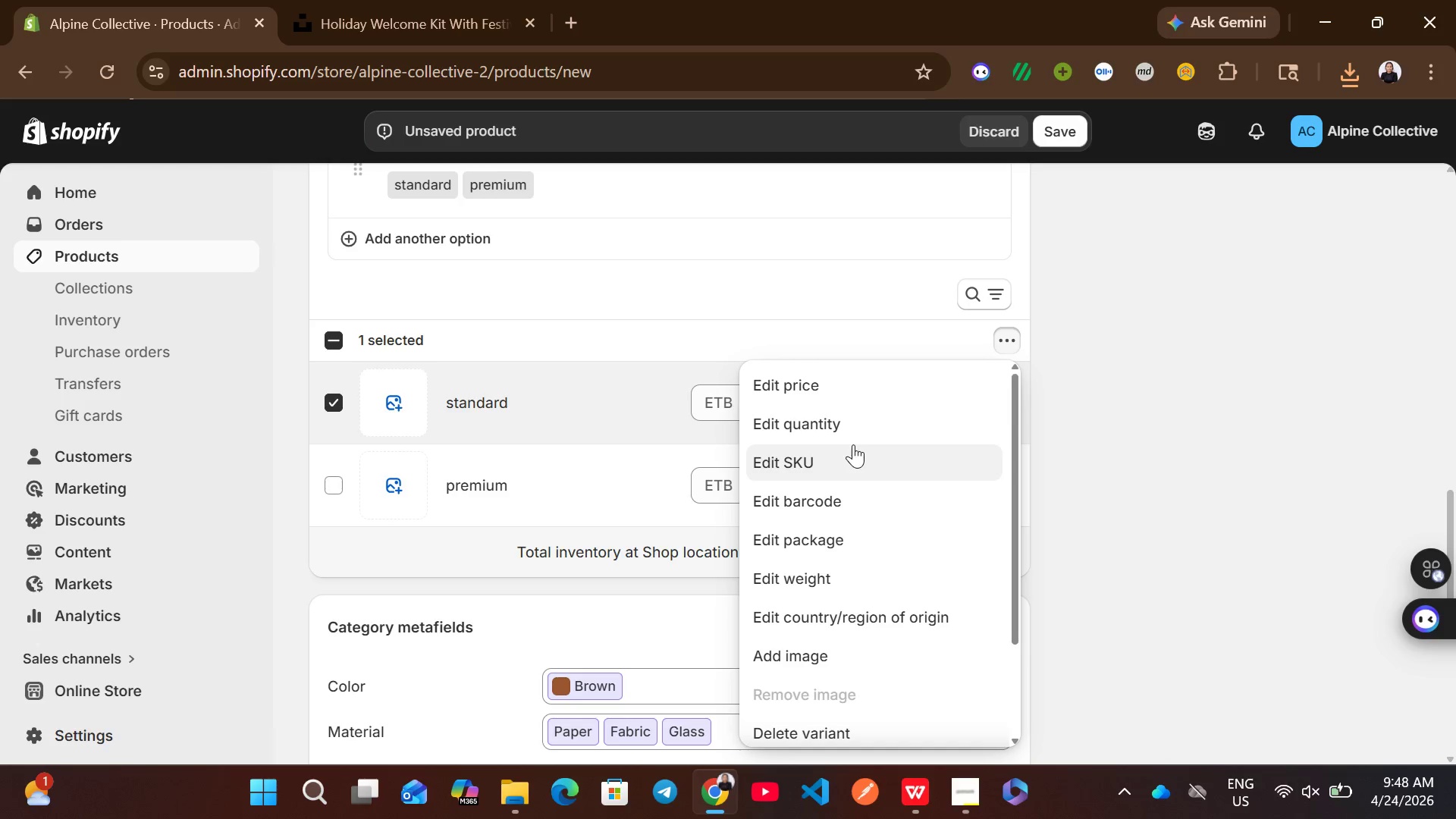 
left_click([821, 466])
 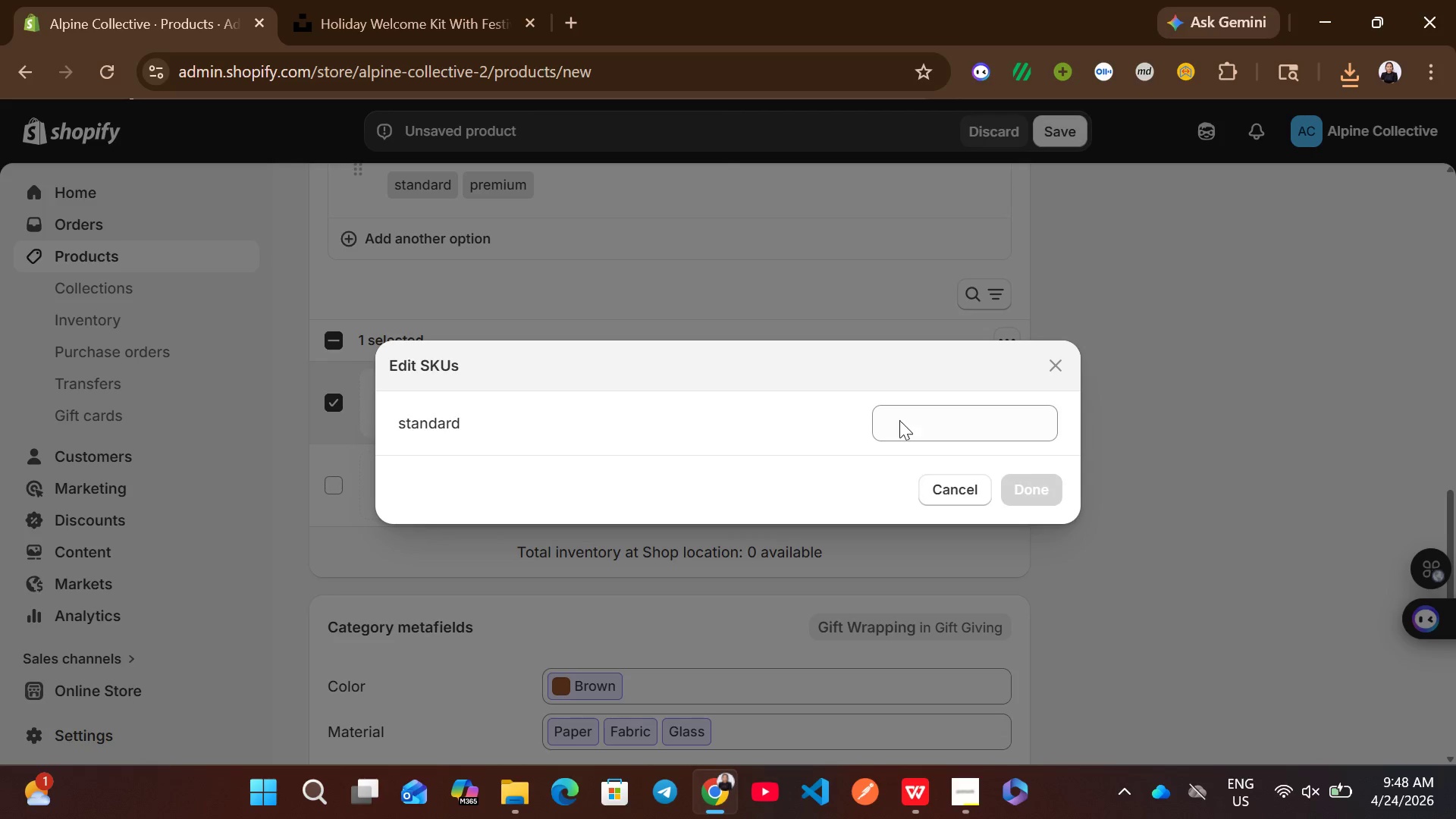 
left_click([950, 433])
 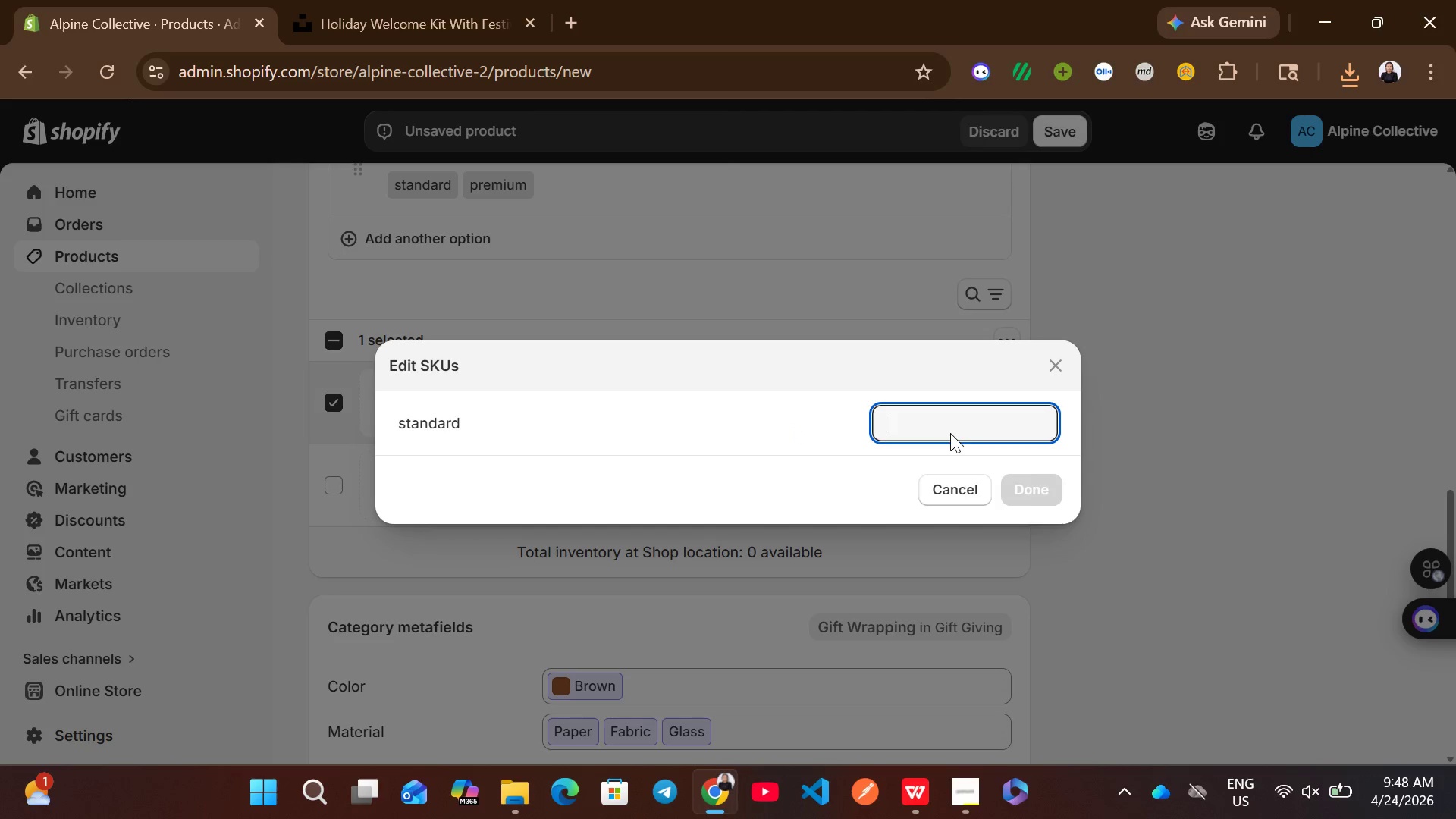 
type(HWK-s)
key(Backspace)
type(STD)
 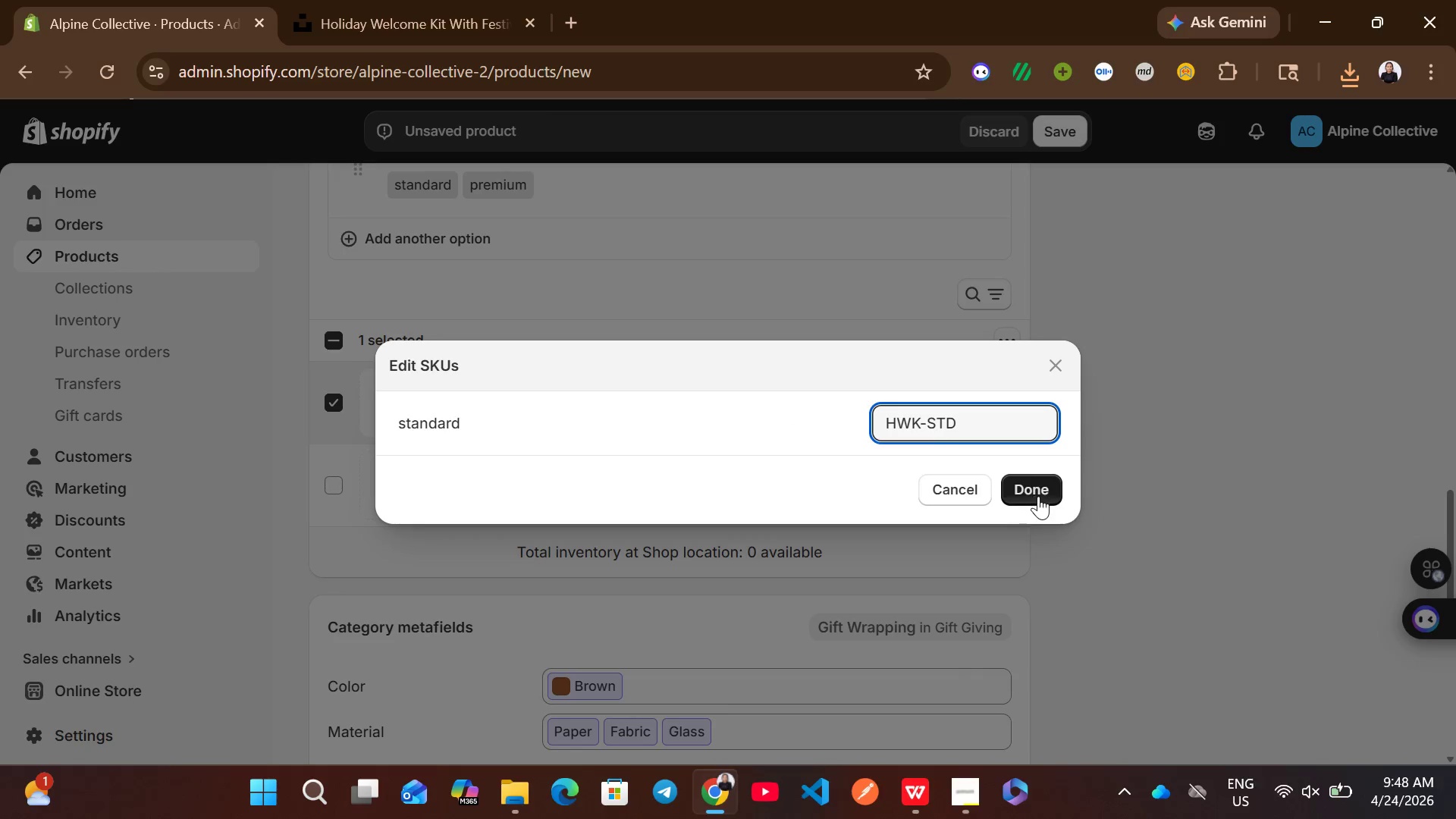 
left_click([1038, 496])
 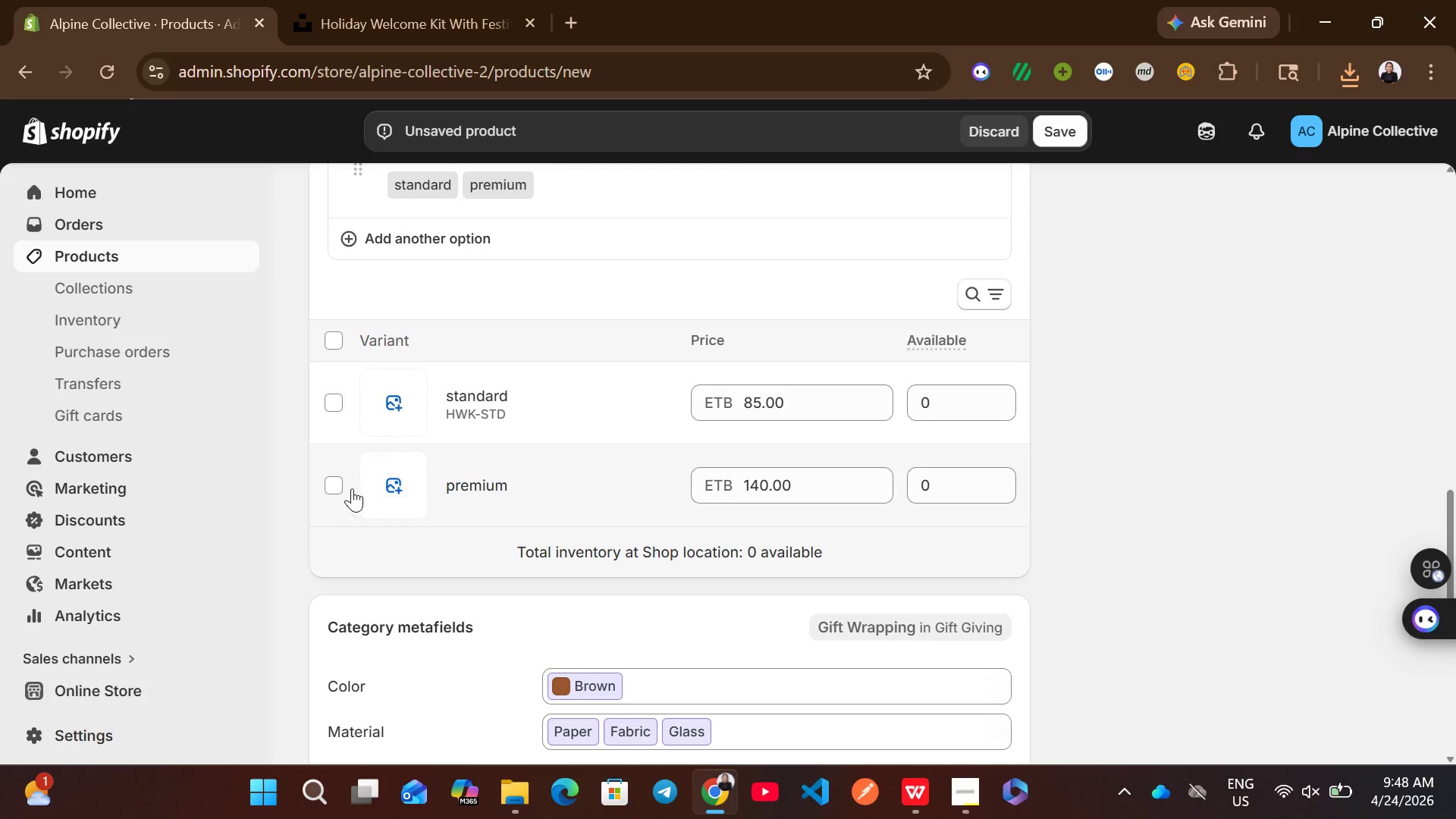 
left_click([339, 485])
 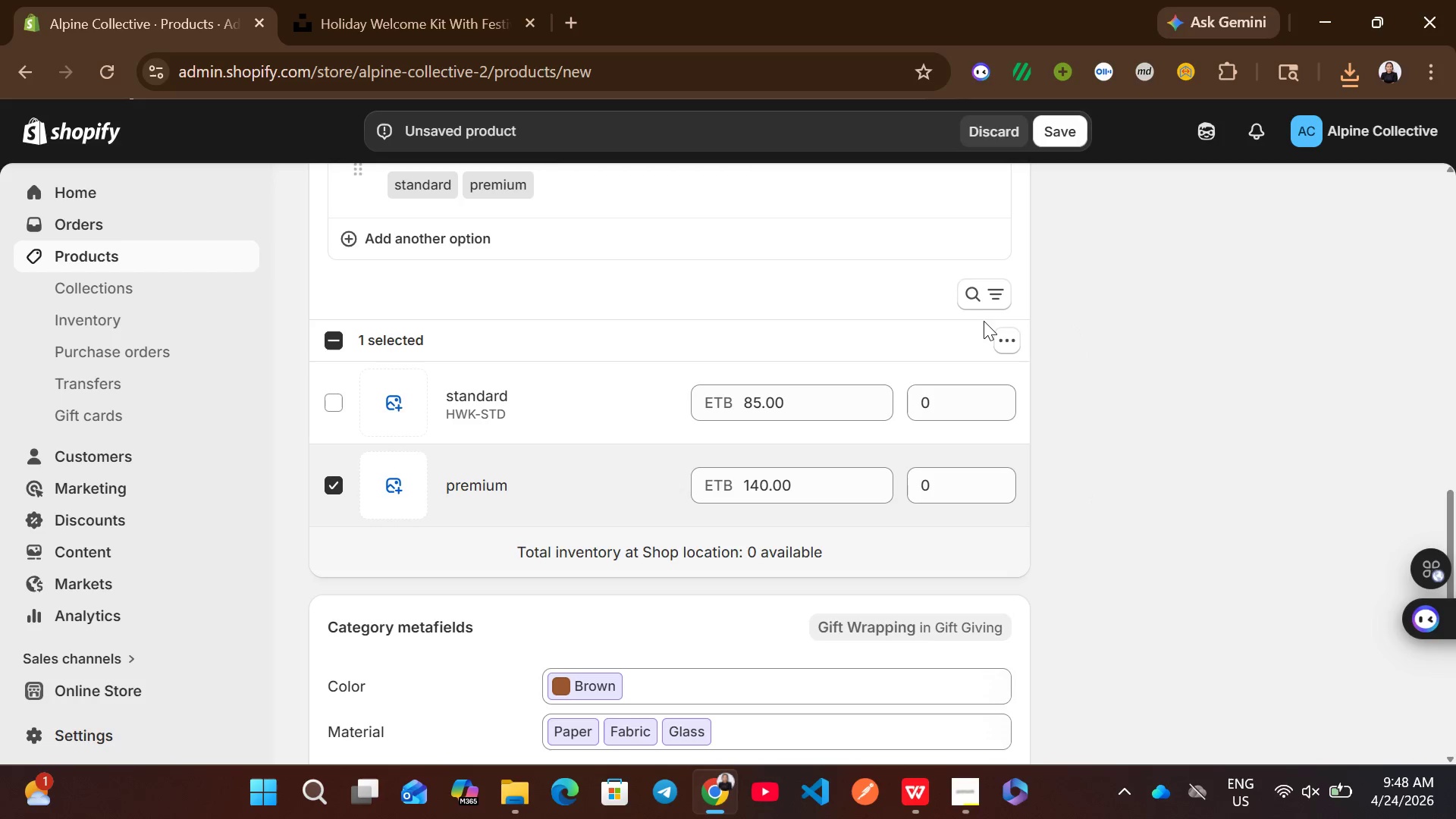 
left_click([994, 336])
 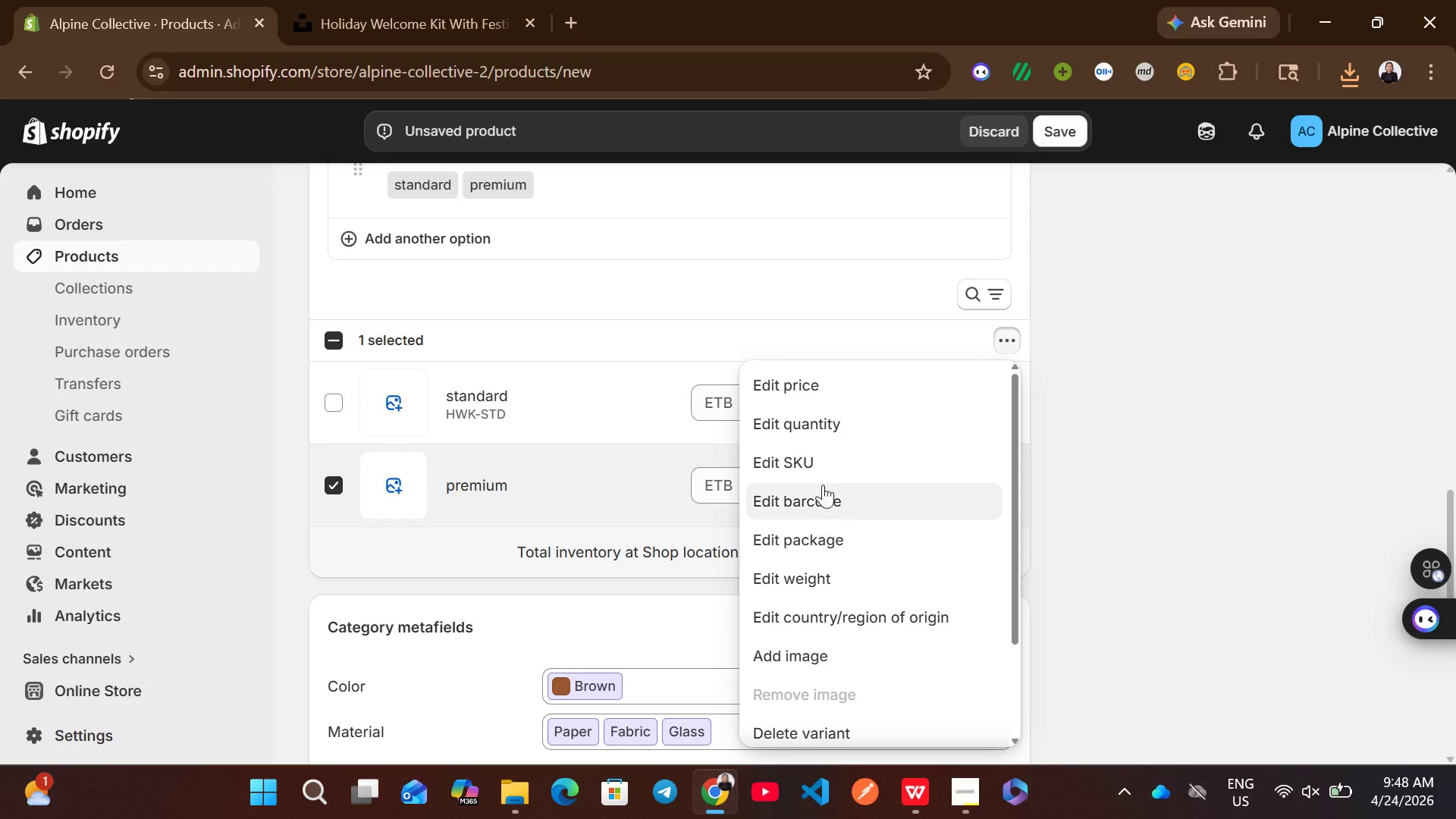 
left_click([805, 464])
 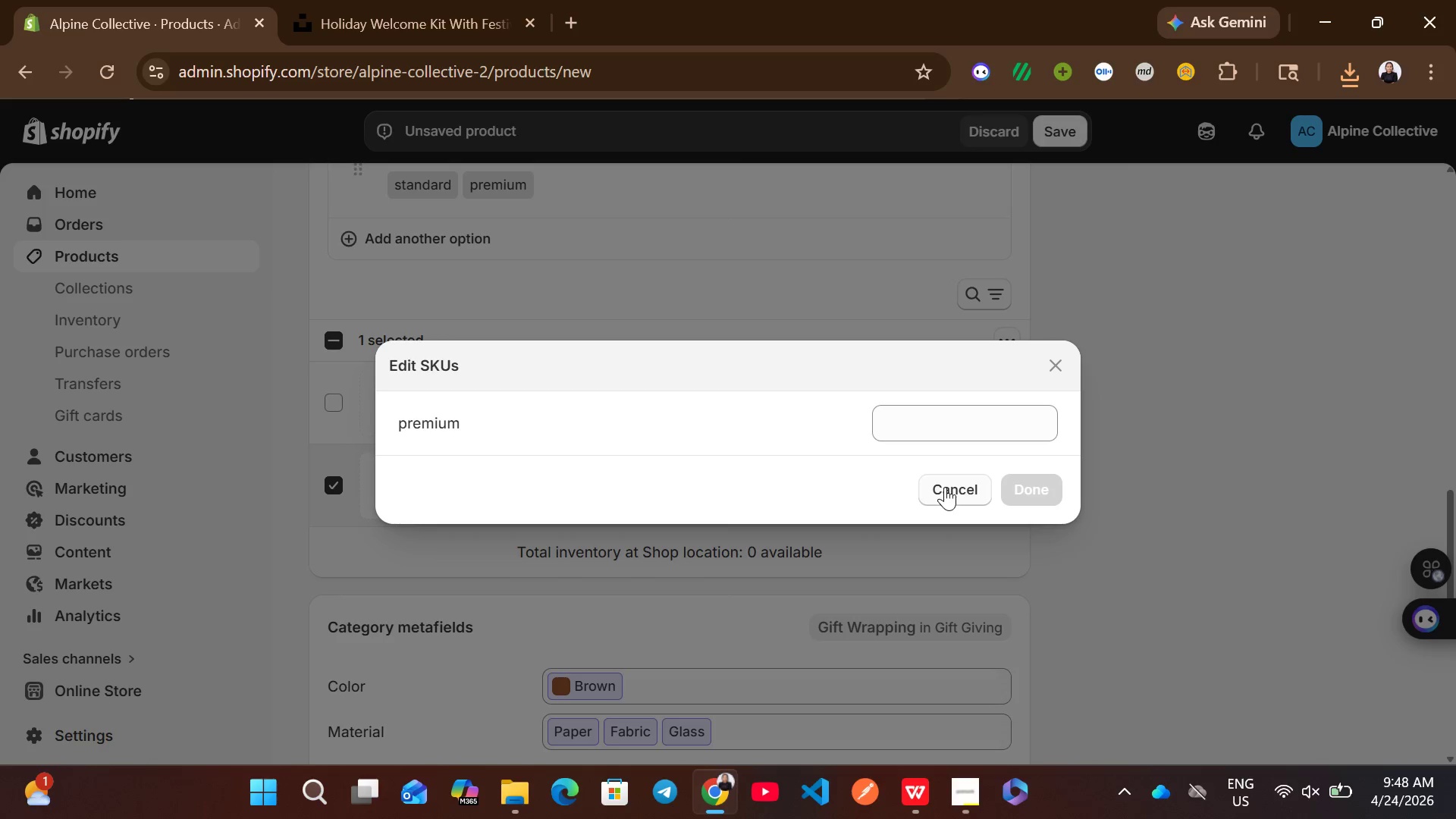 
left_click([930, 414])
 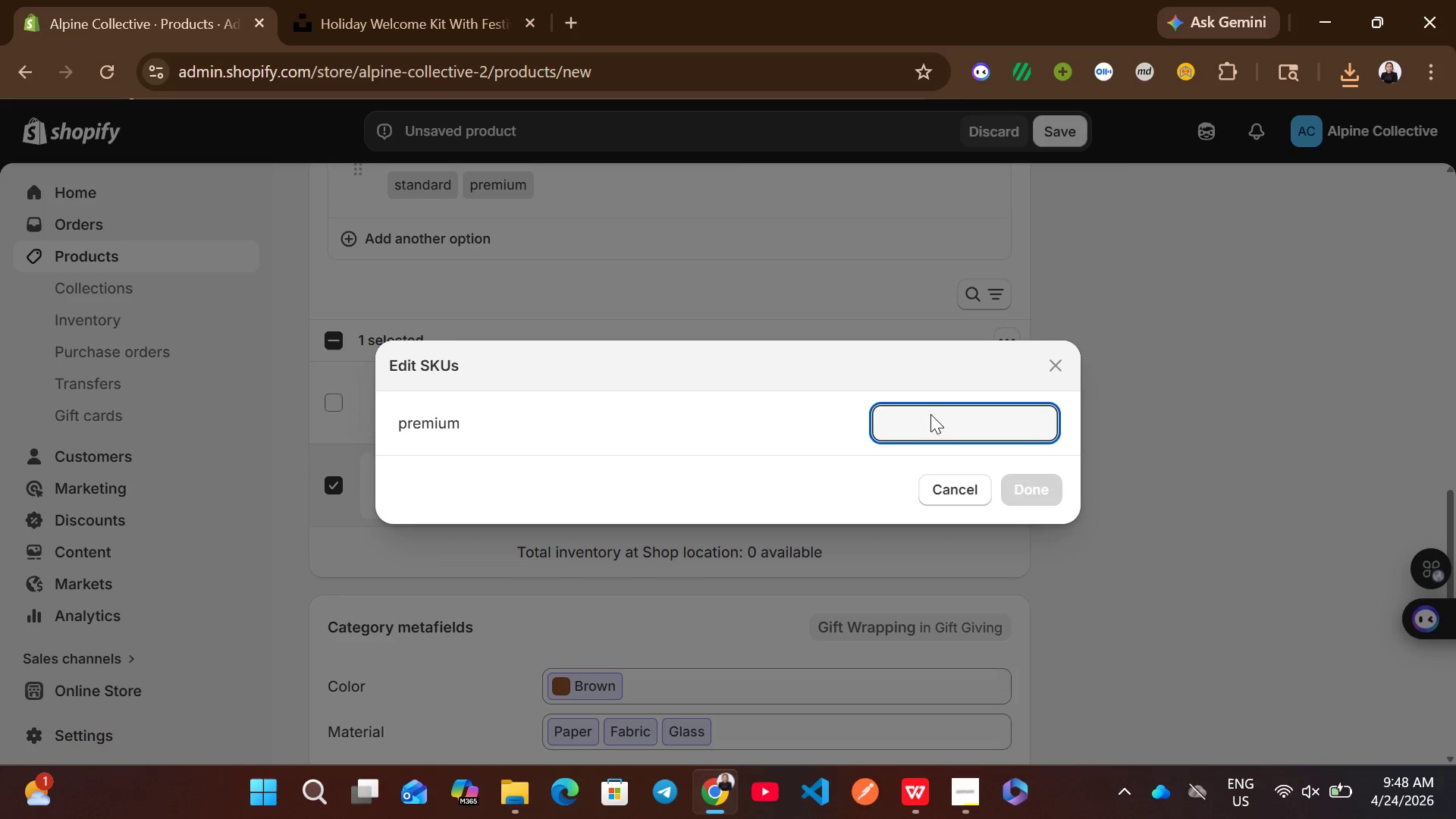 
type(HWK-PRM)
 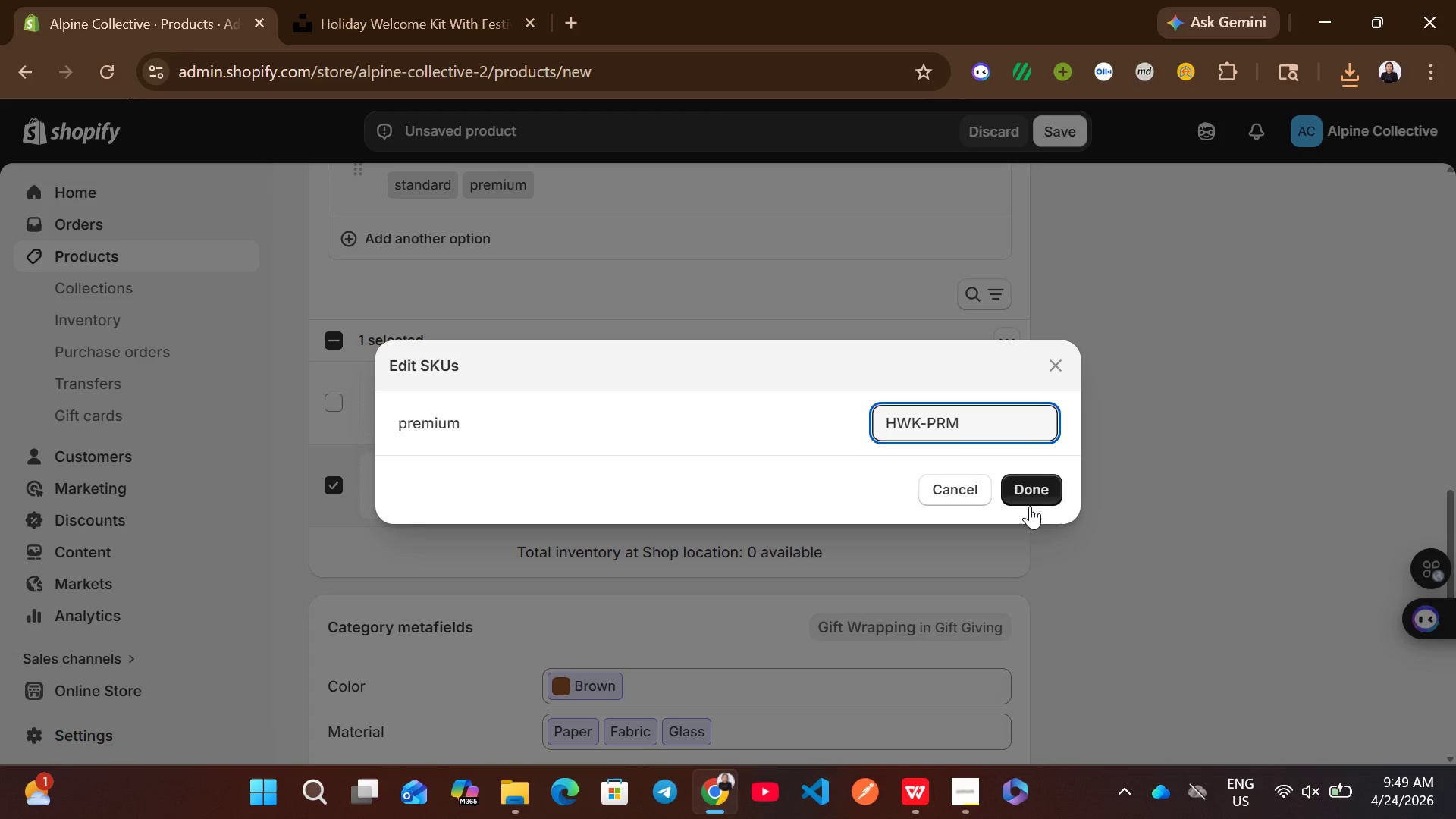 
left_click([1030, 506])
 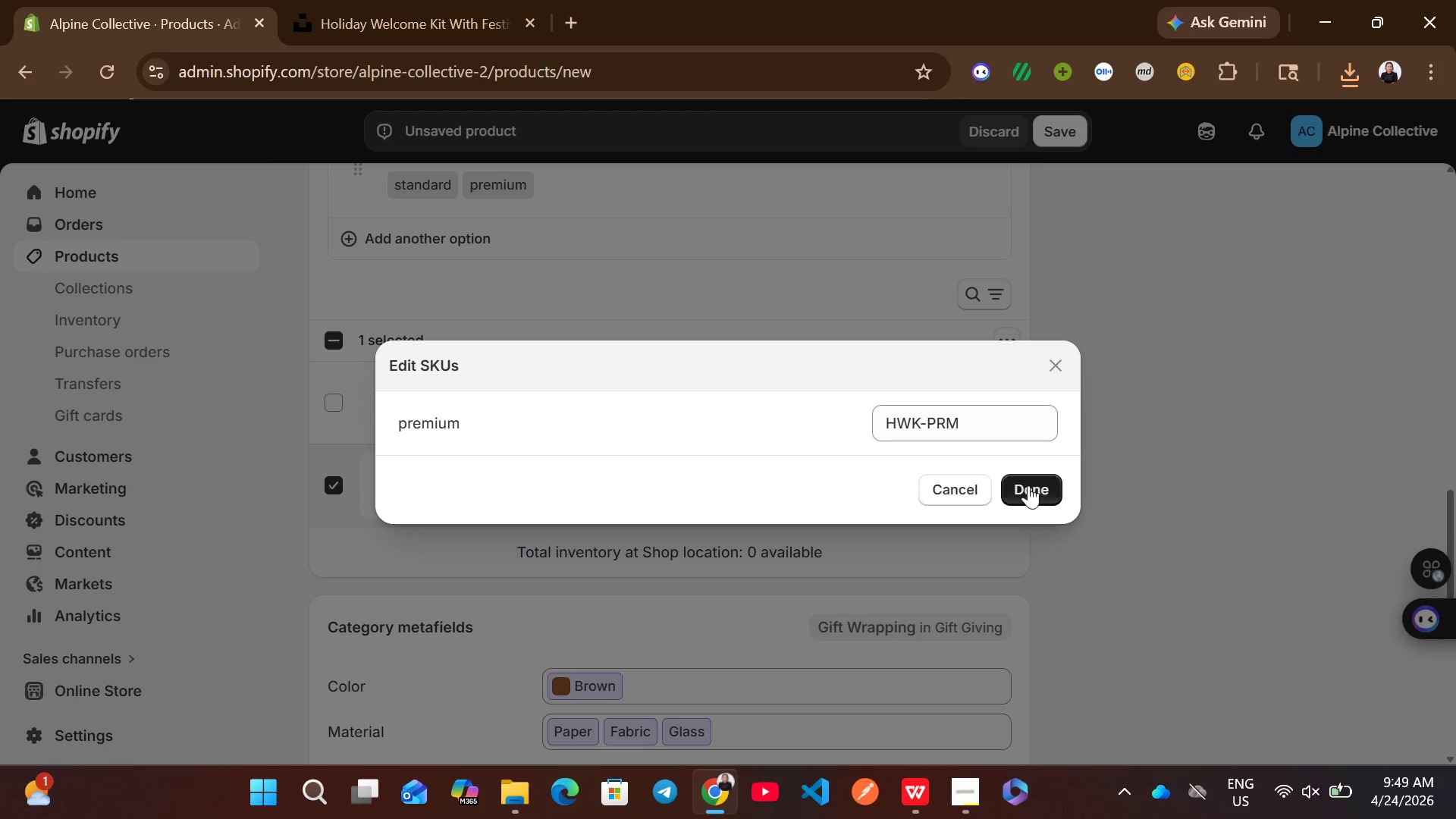 
left_click([1028, 485])
 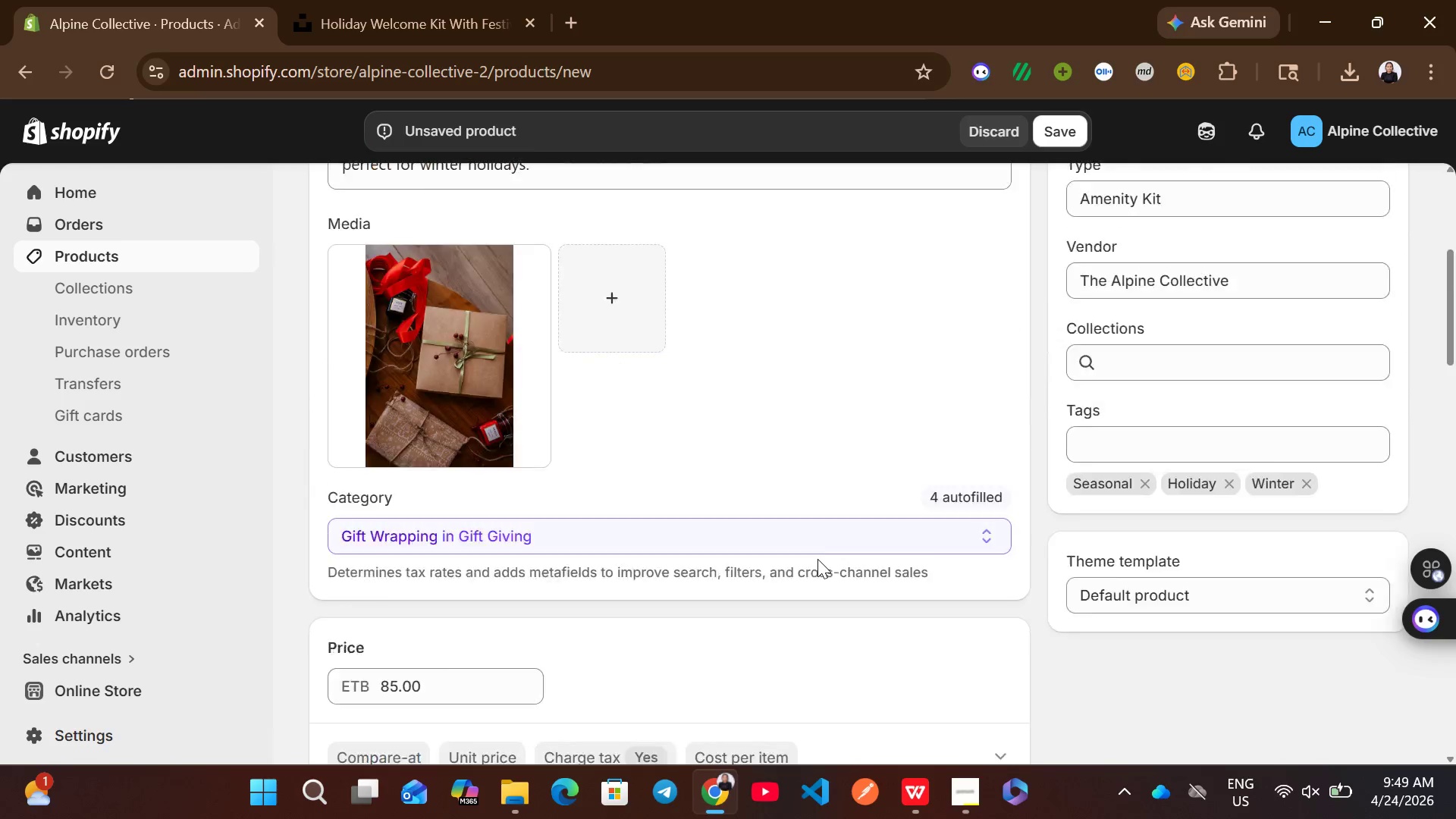 
left_click([469, 480])
 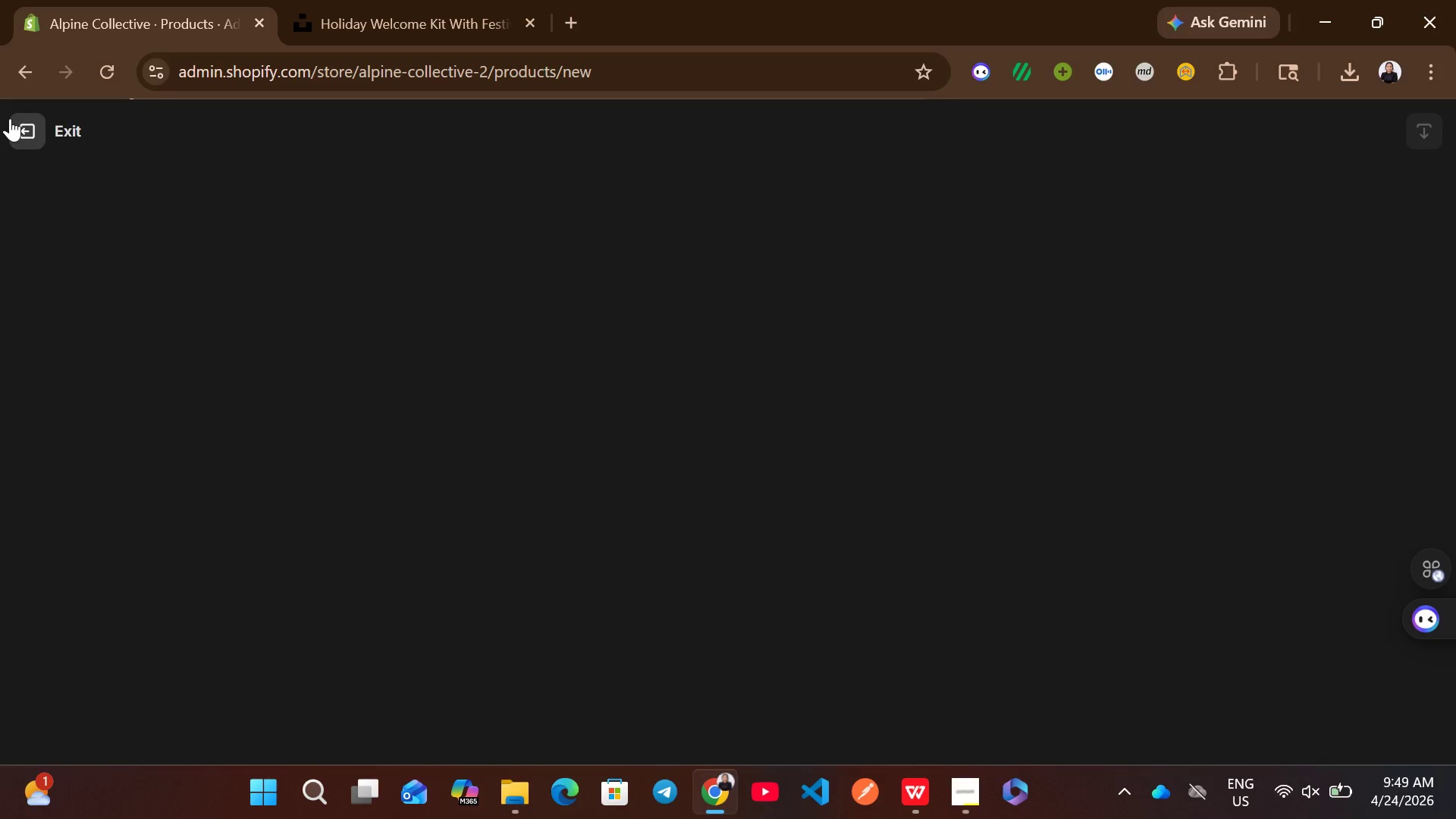 
wait(7.83)
 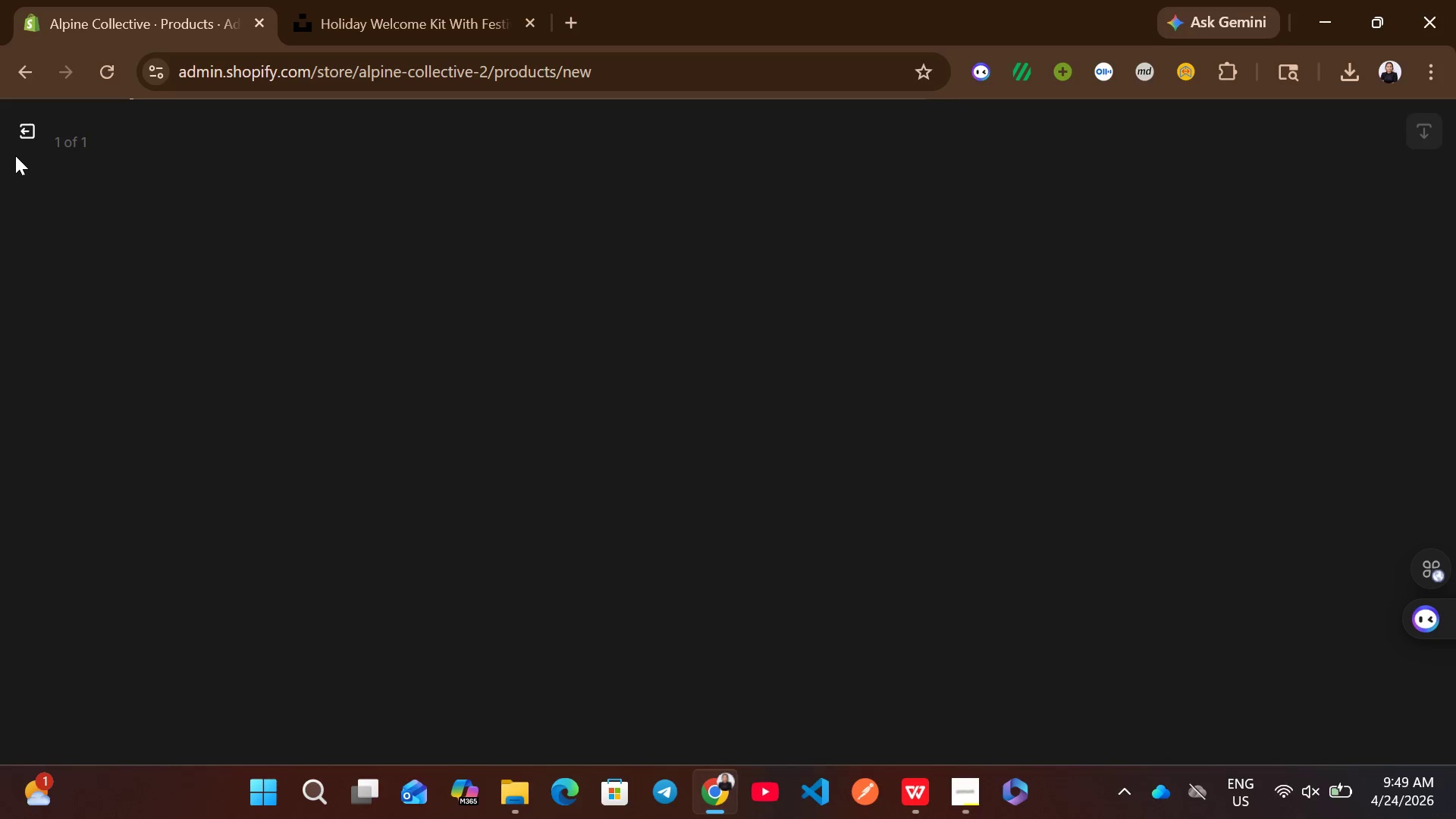 
left_click([10, 118])
 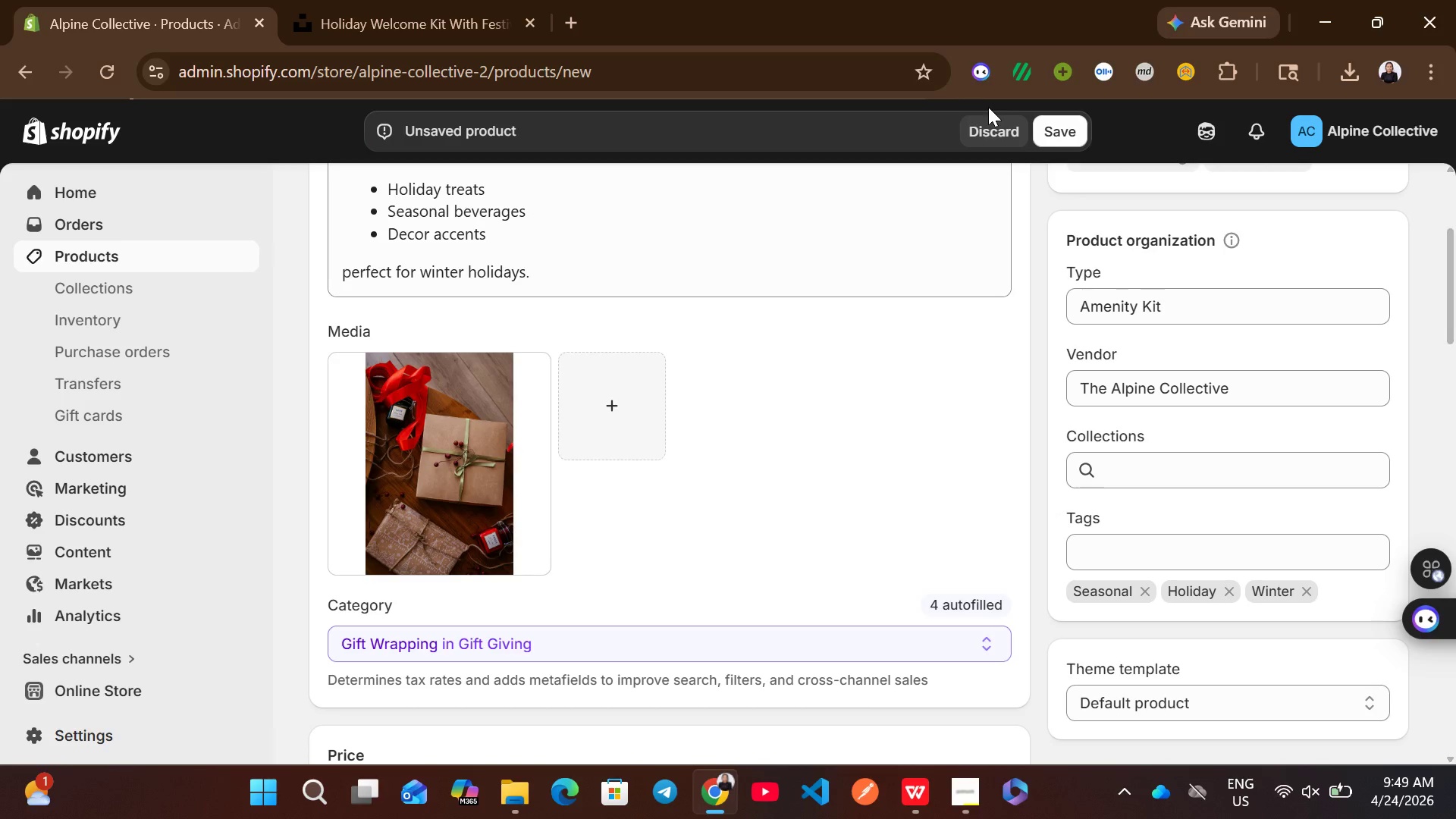 
left_click([1050, 134])
 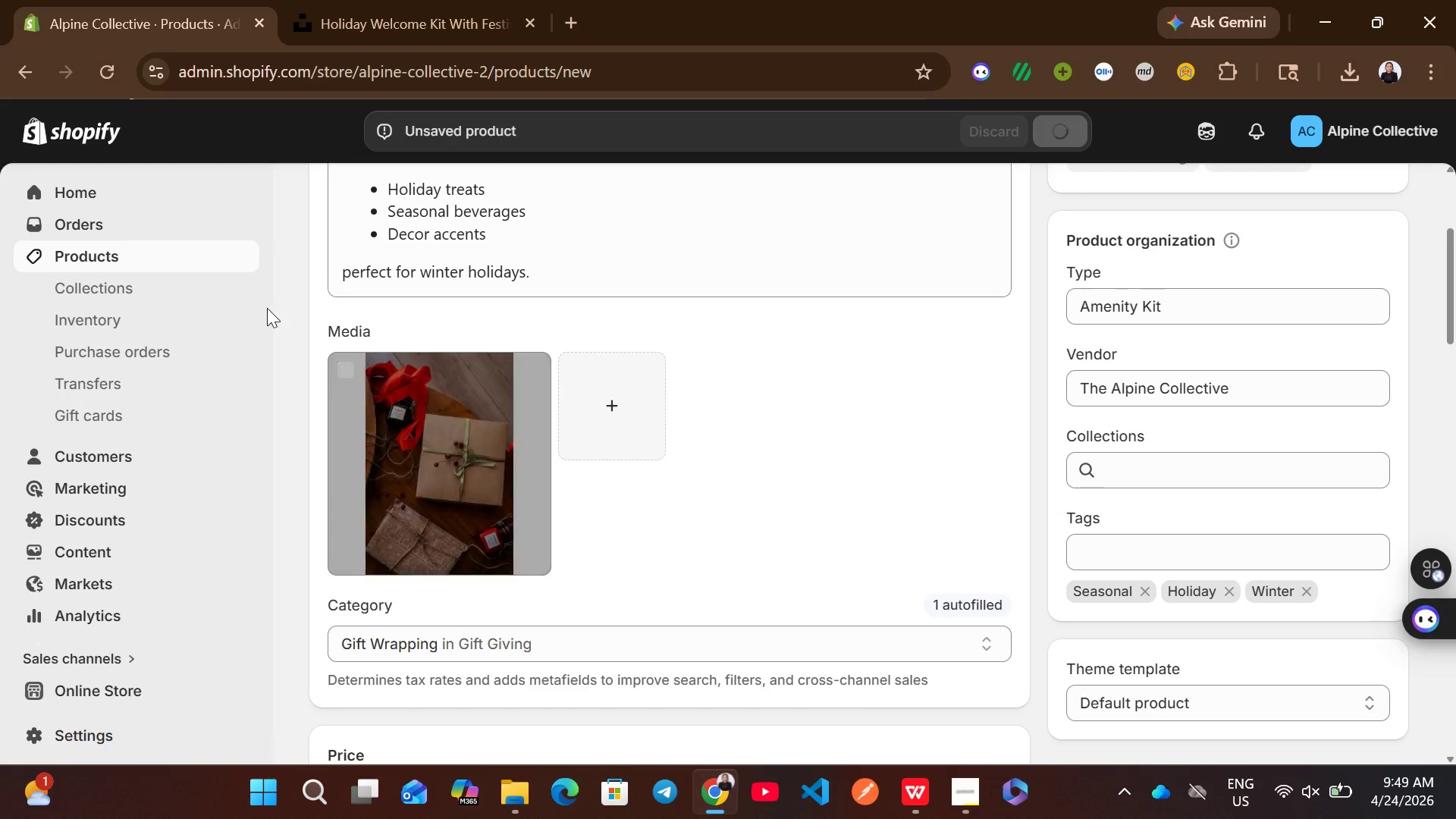 
left_click([447, 469])
 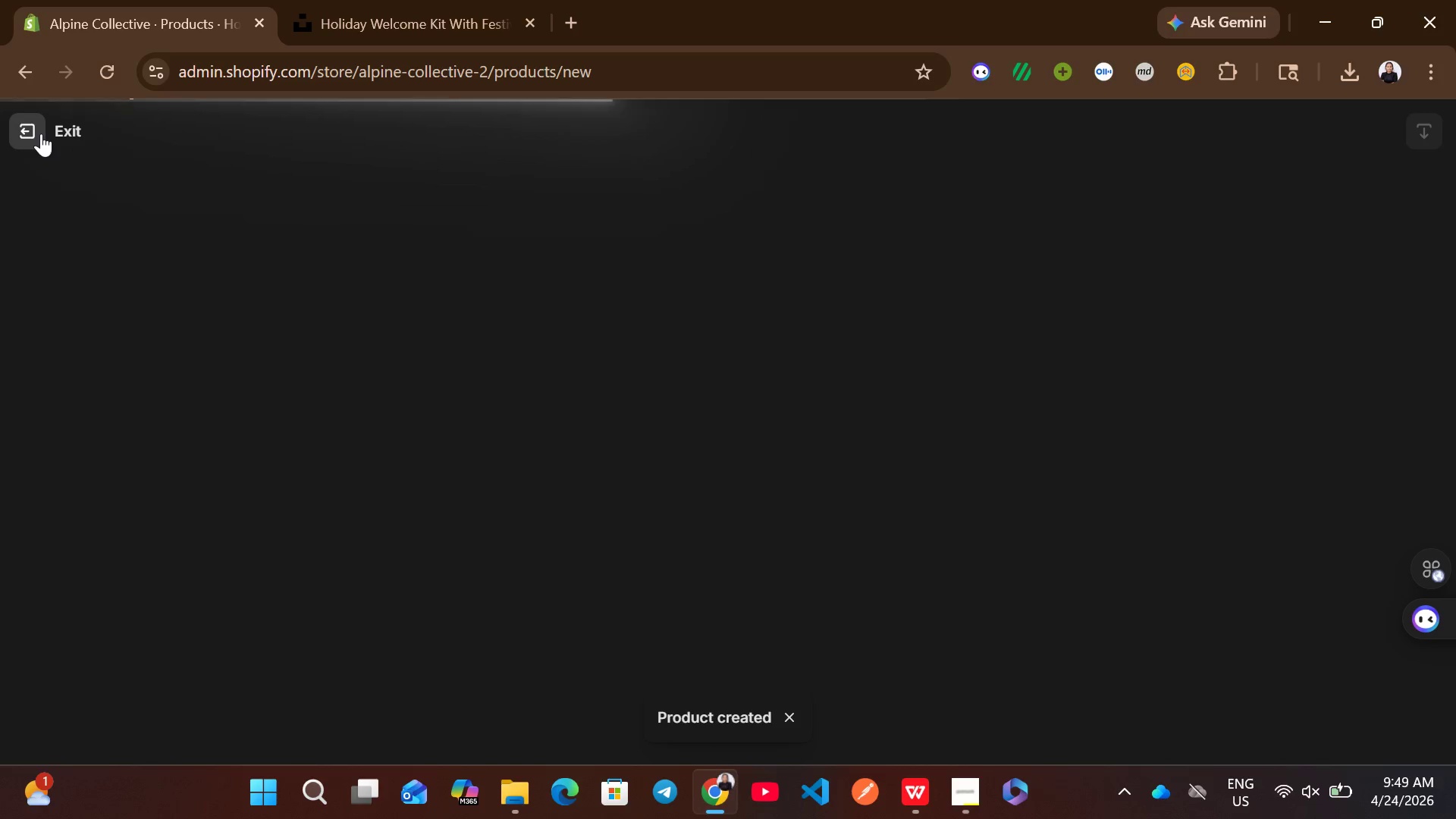 
left_click([41, 133])
 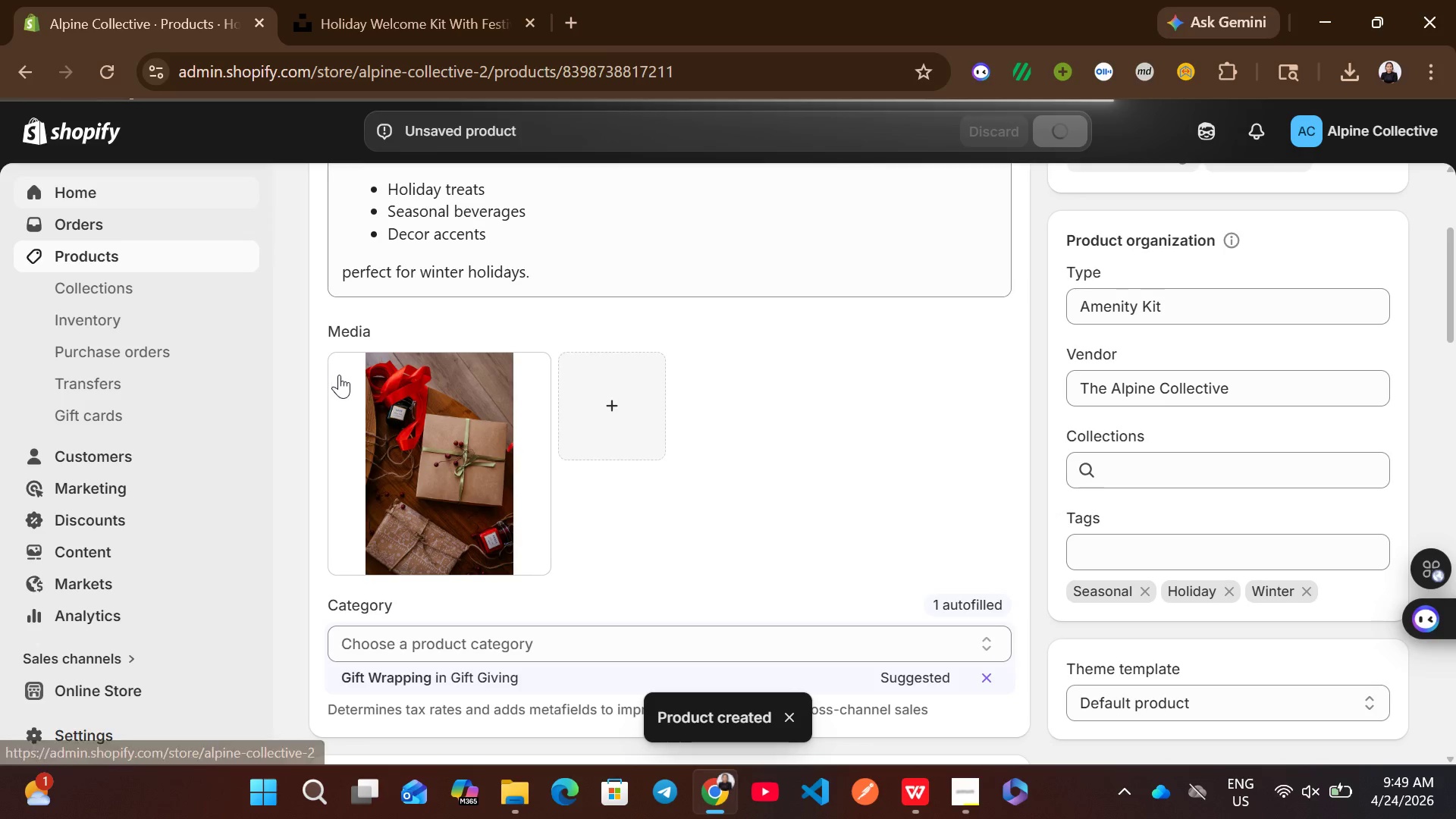 
left_click([444, 441])
 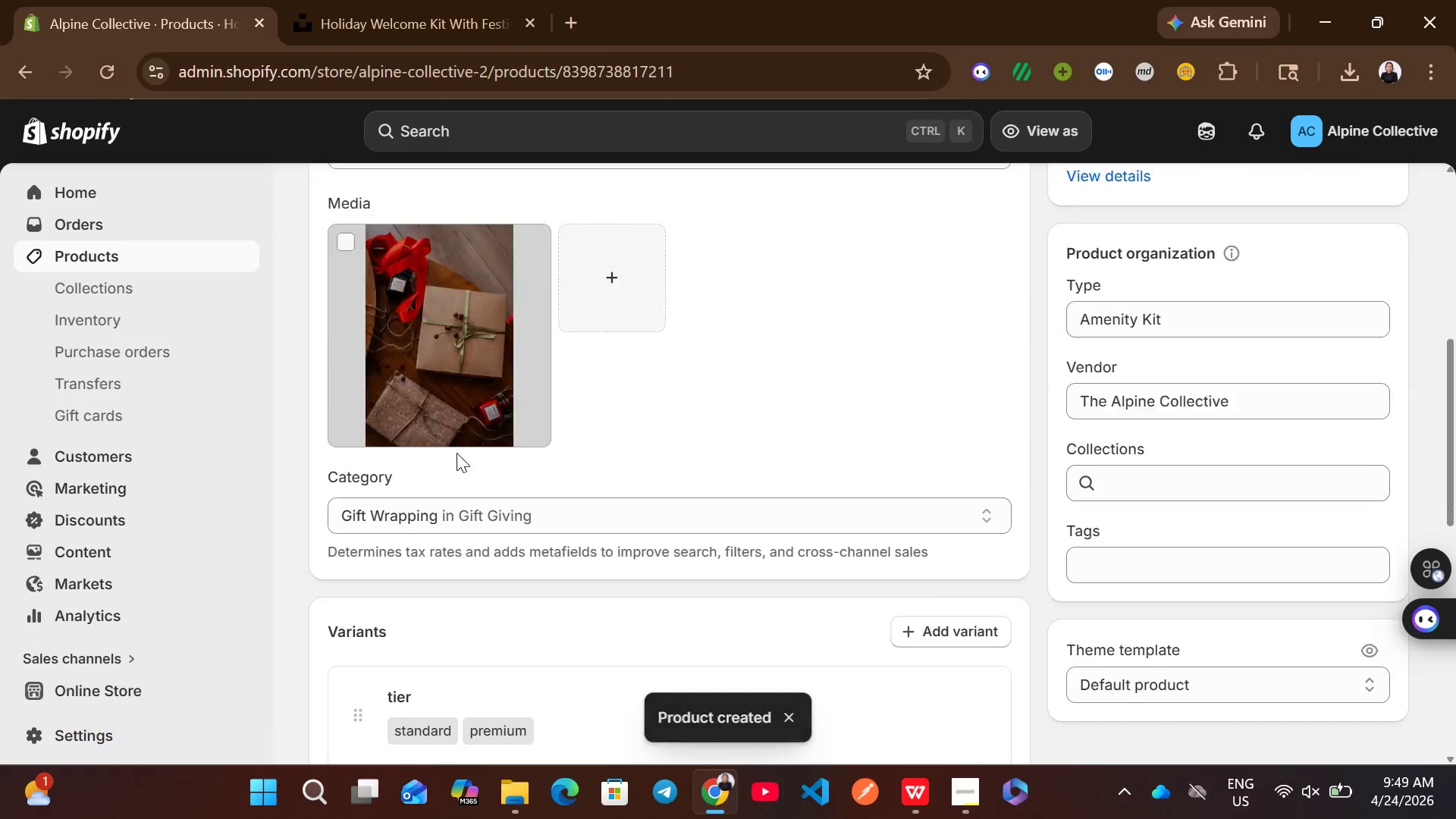 
left_click([439, 362])
 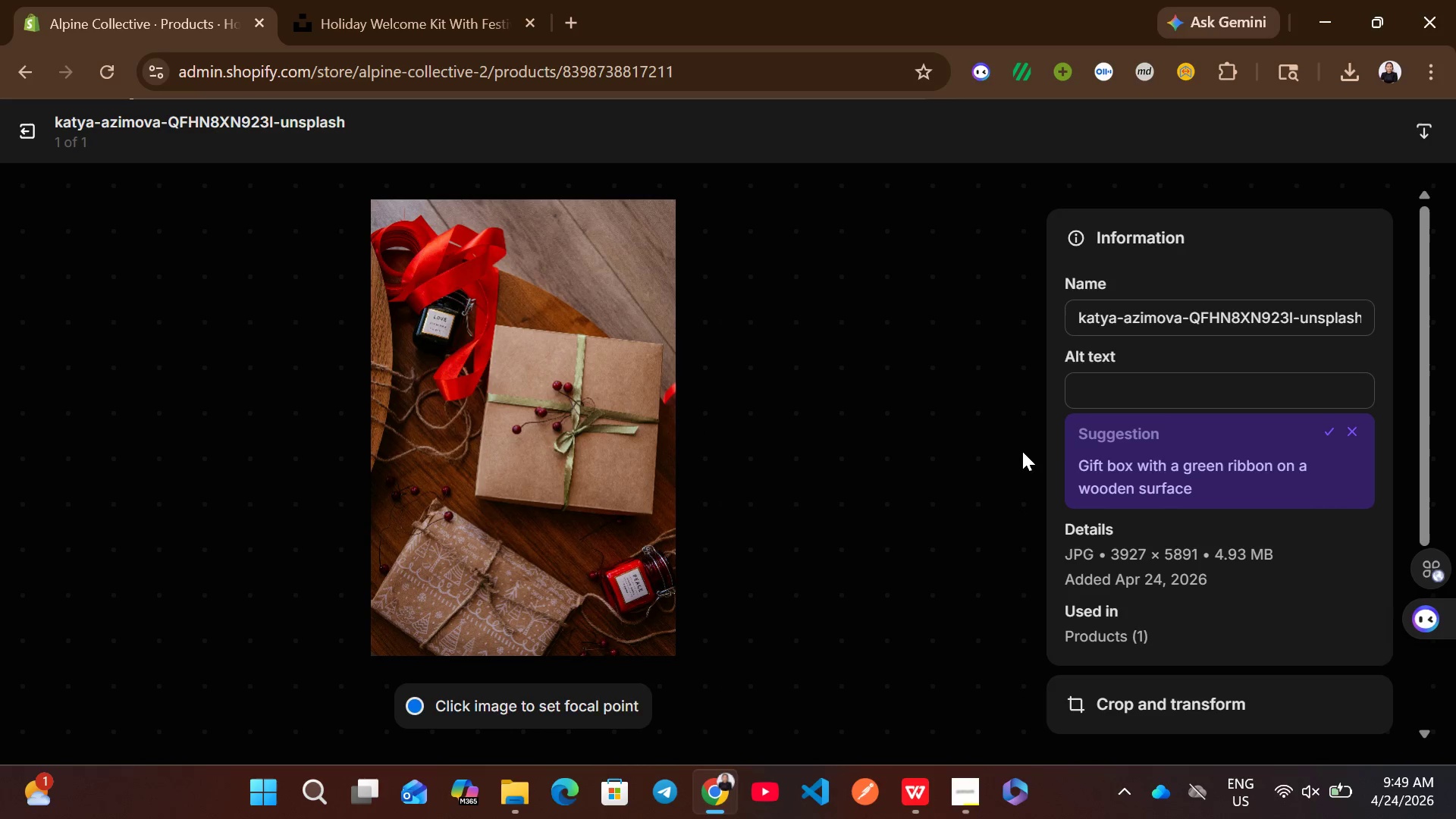 
left_click([1323, 437])
 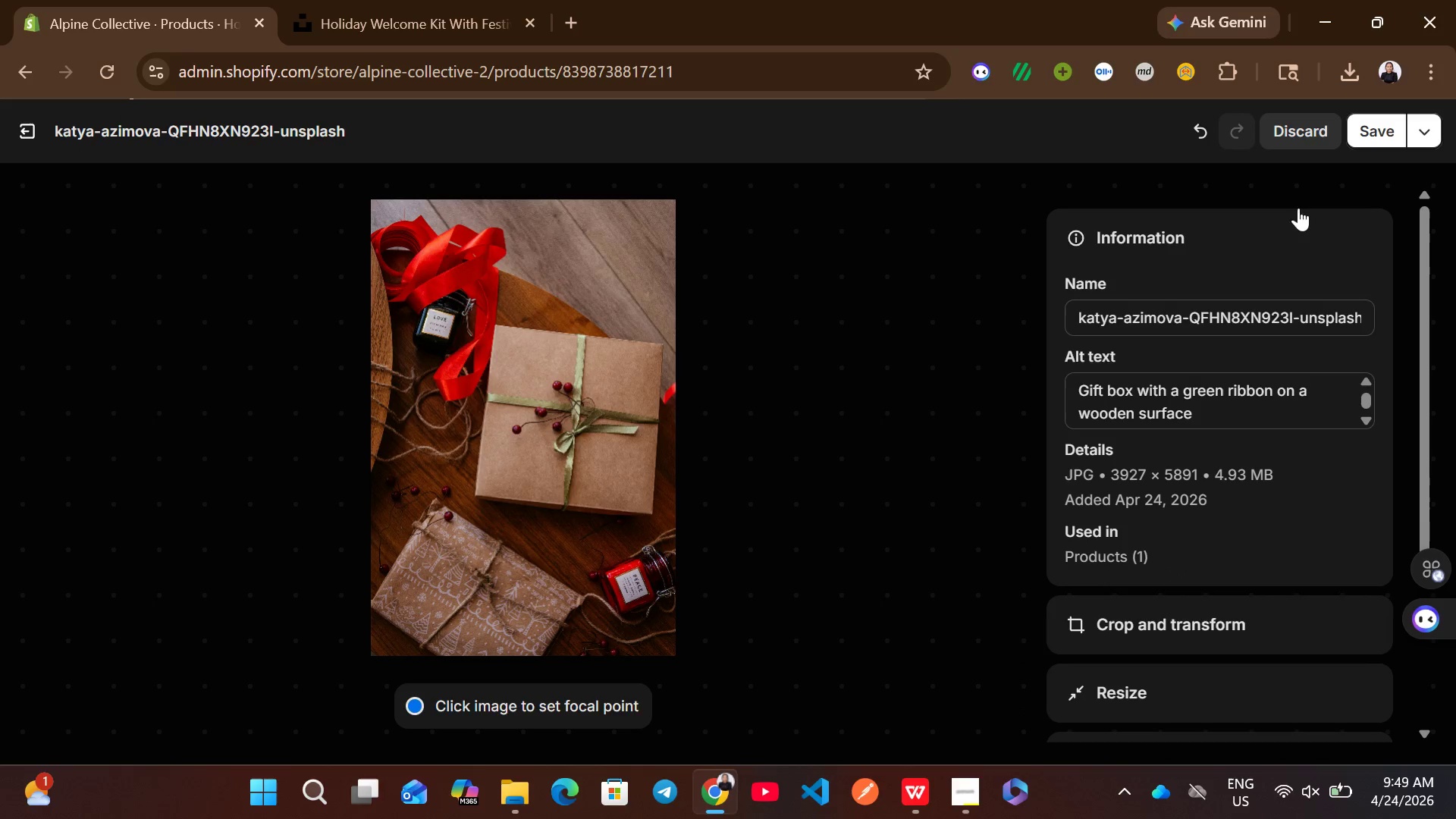 
left_click([1378, 135])
 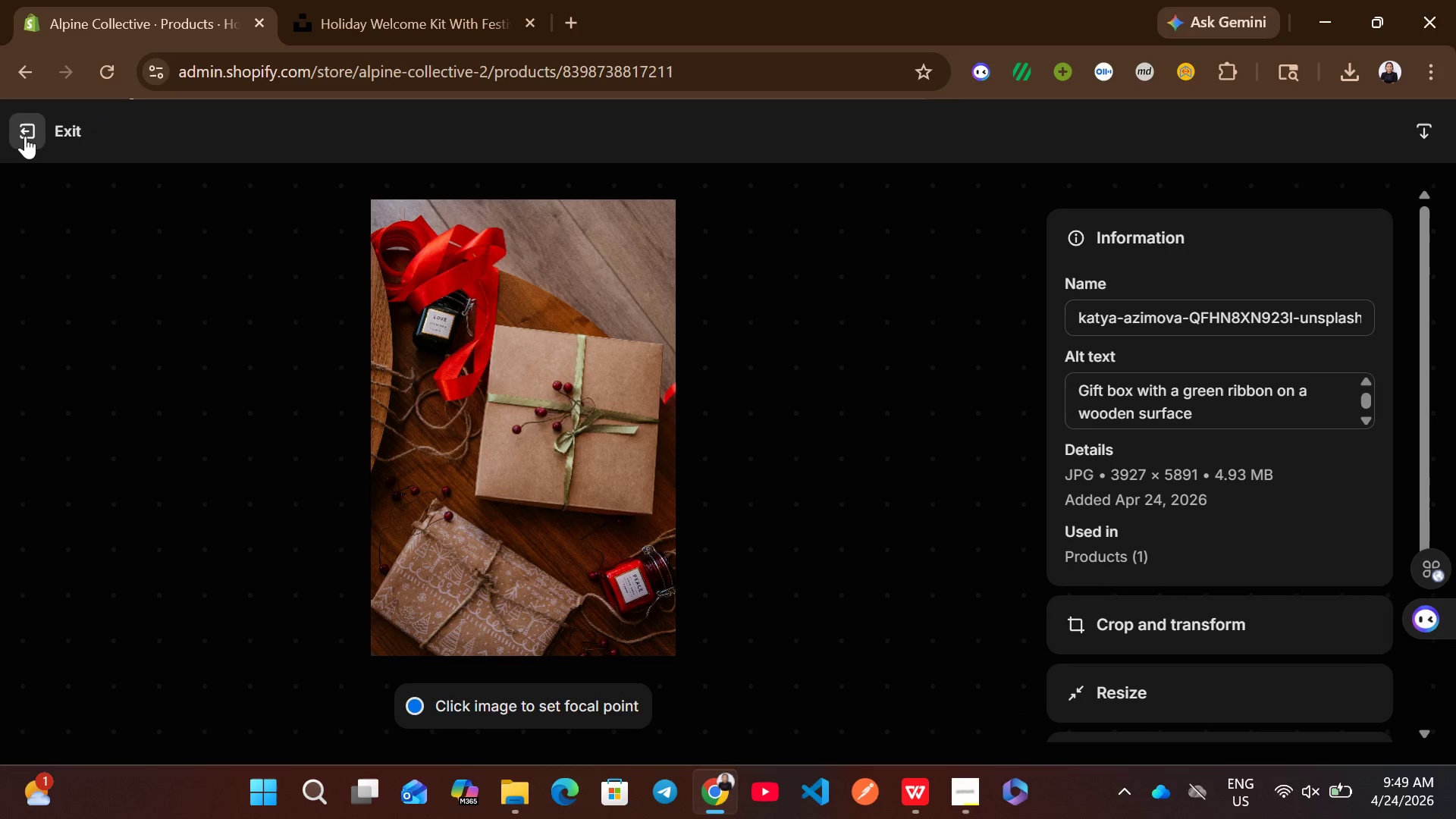 
left_click([25, 134])
 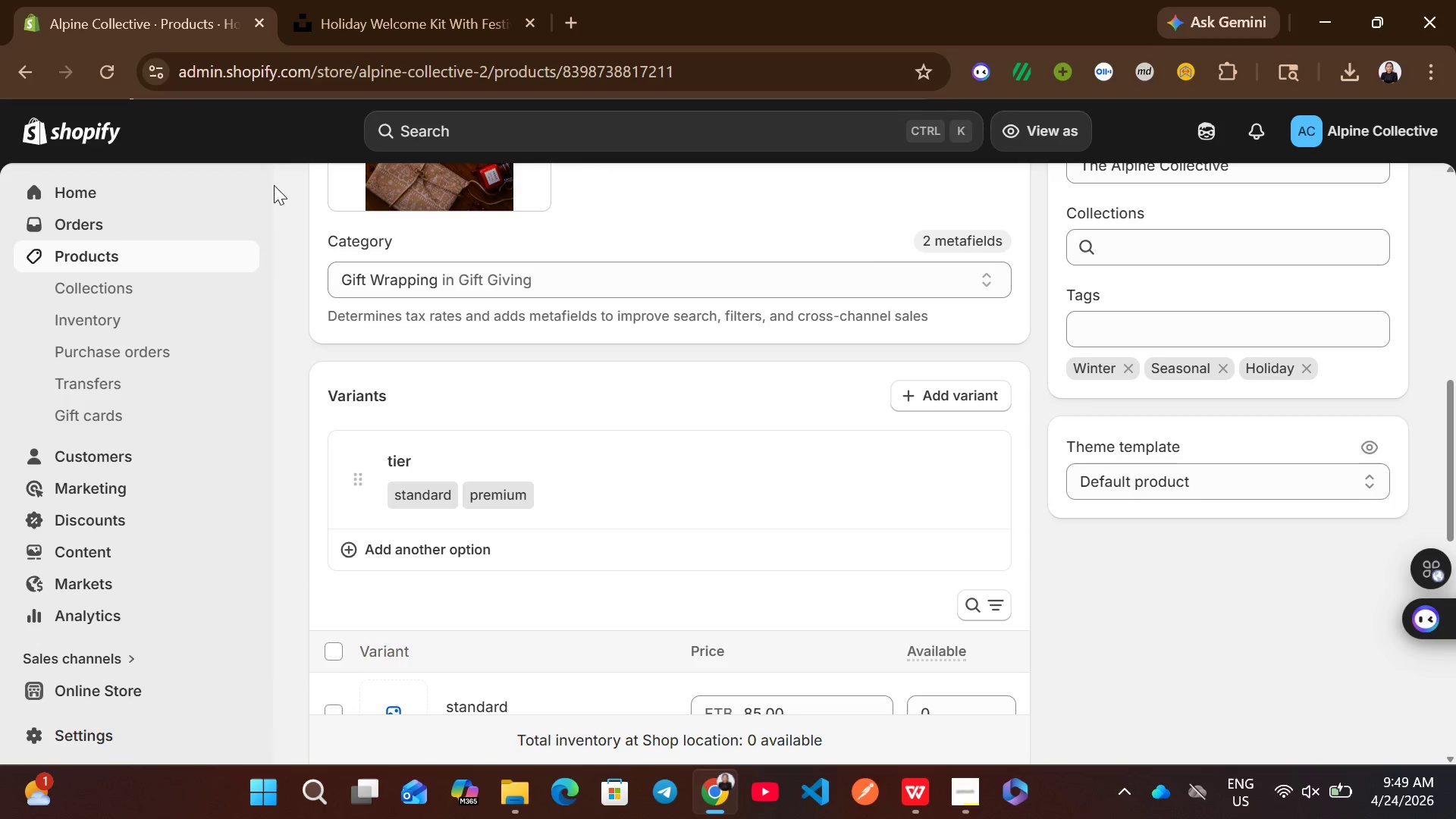 
left_click([171, 244])
 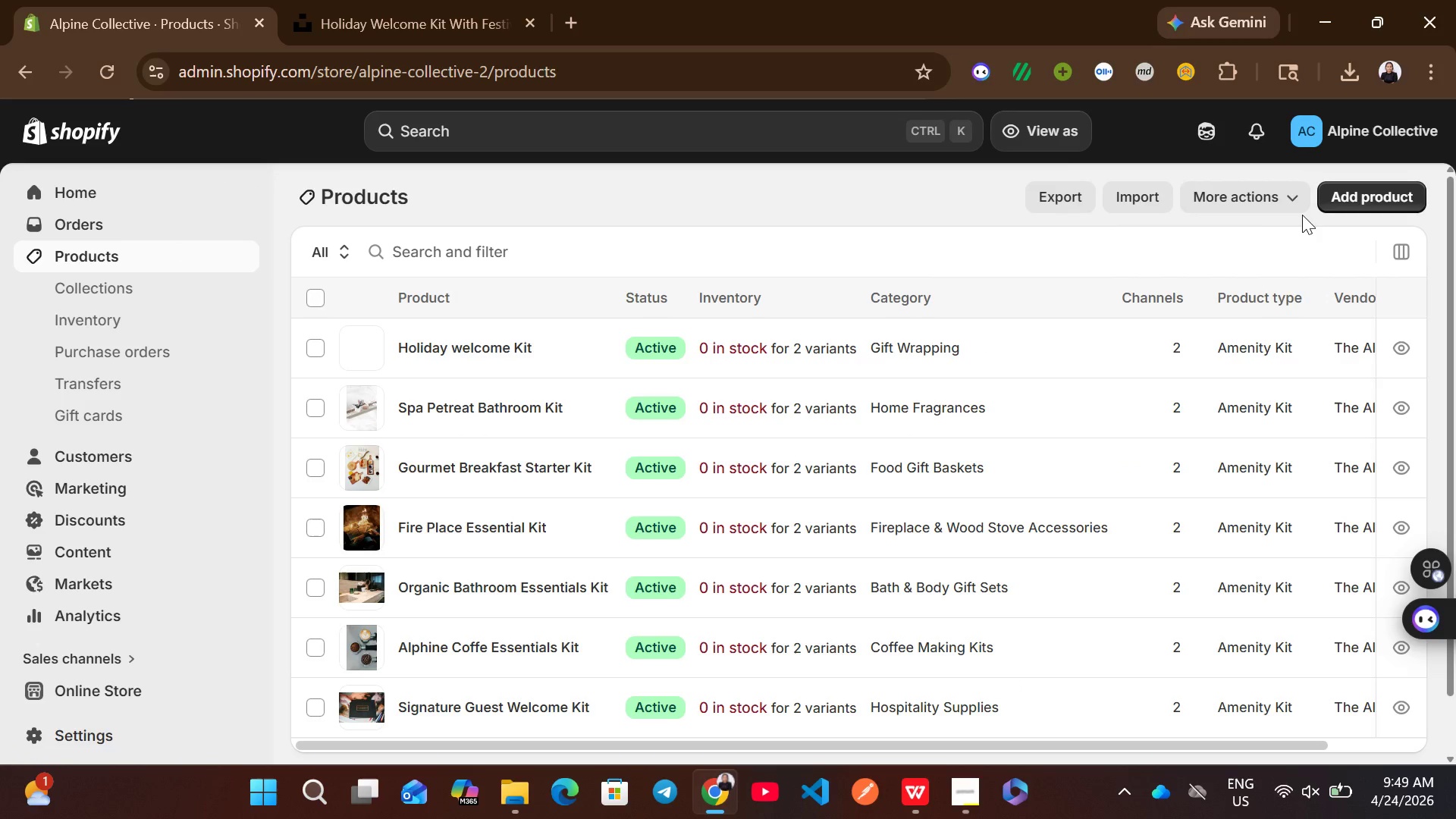 
left_click([1363, 193])
 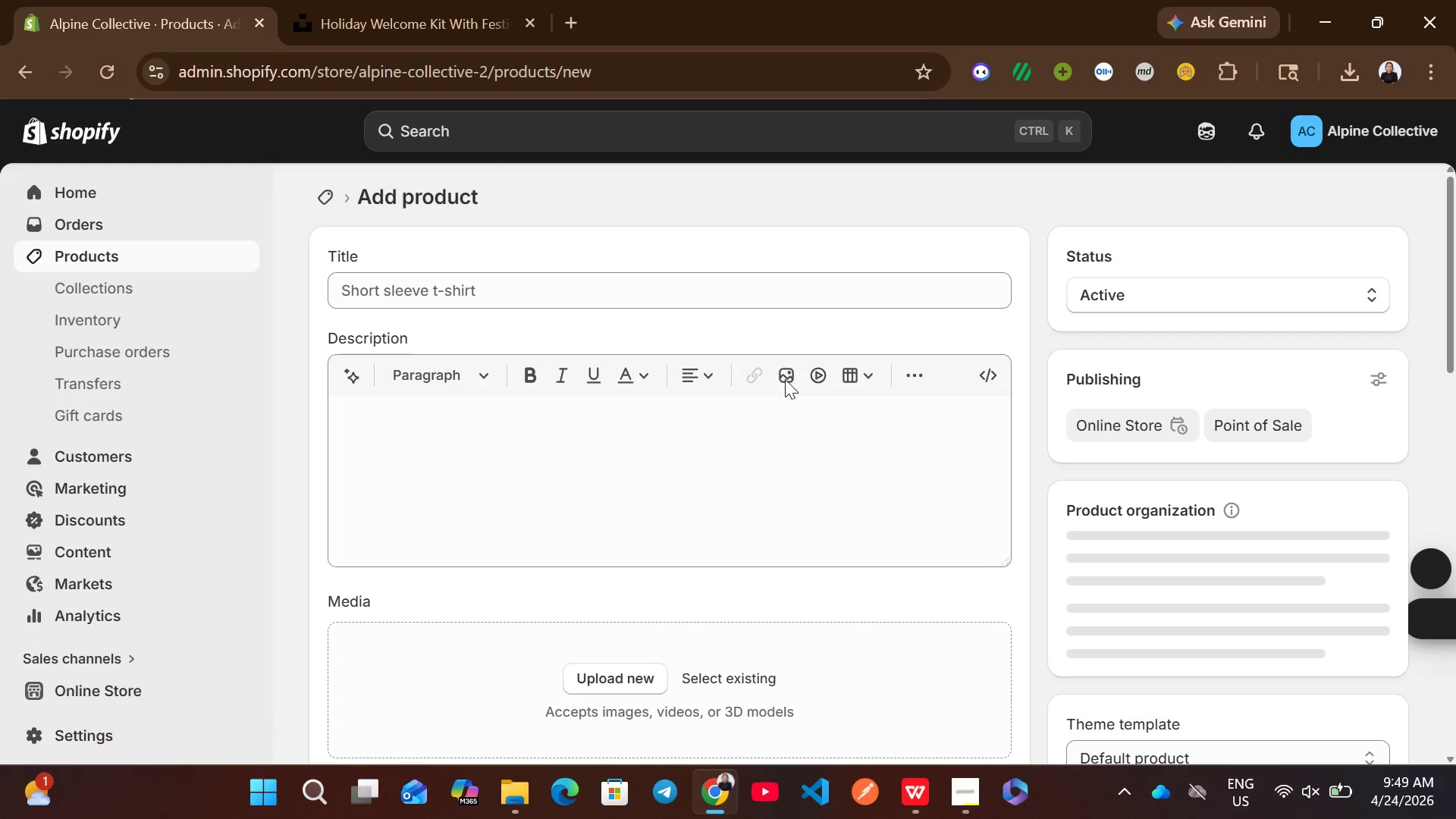 
left_click([595, 305])
 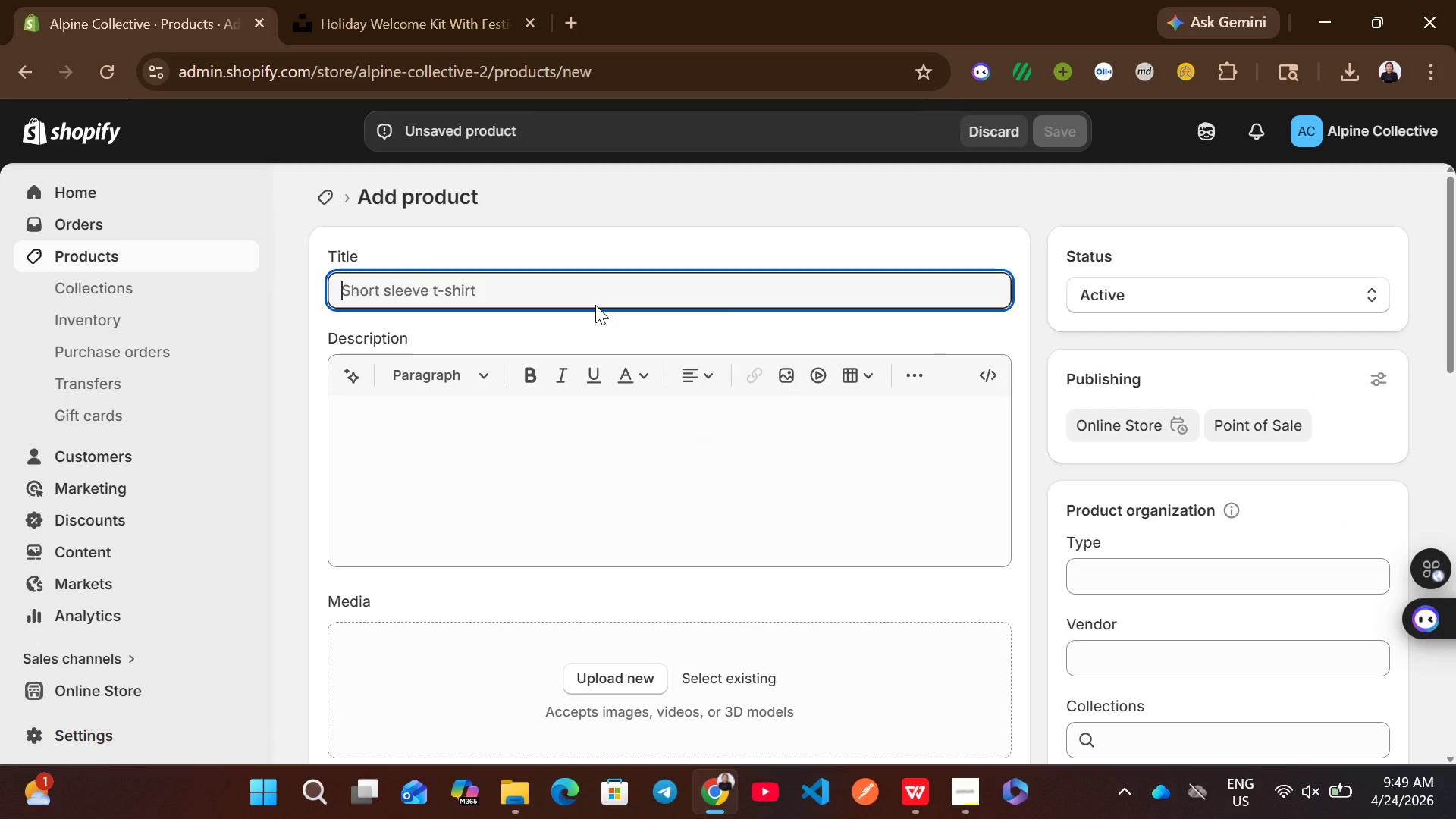 
wait(7.5)
 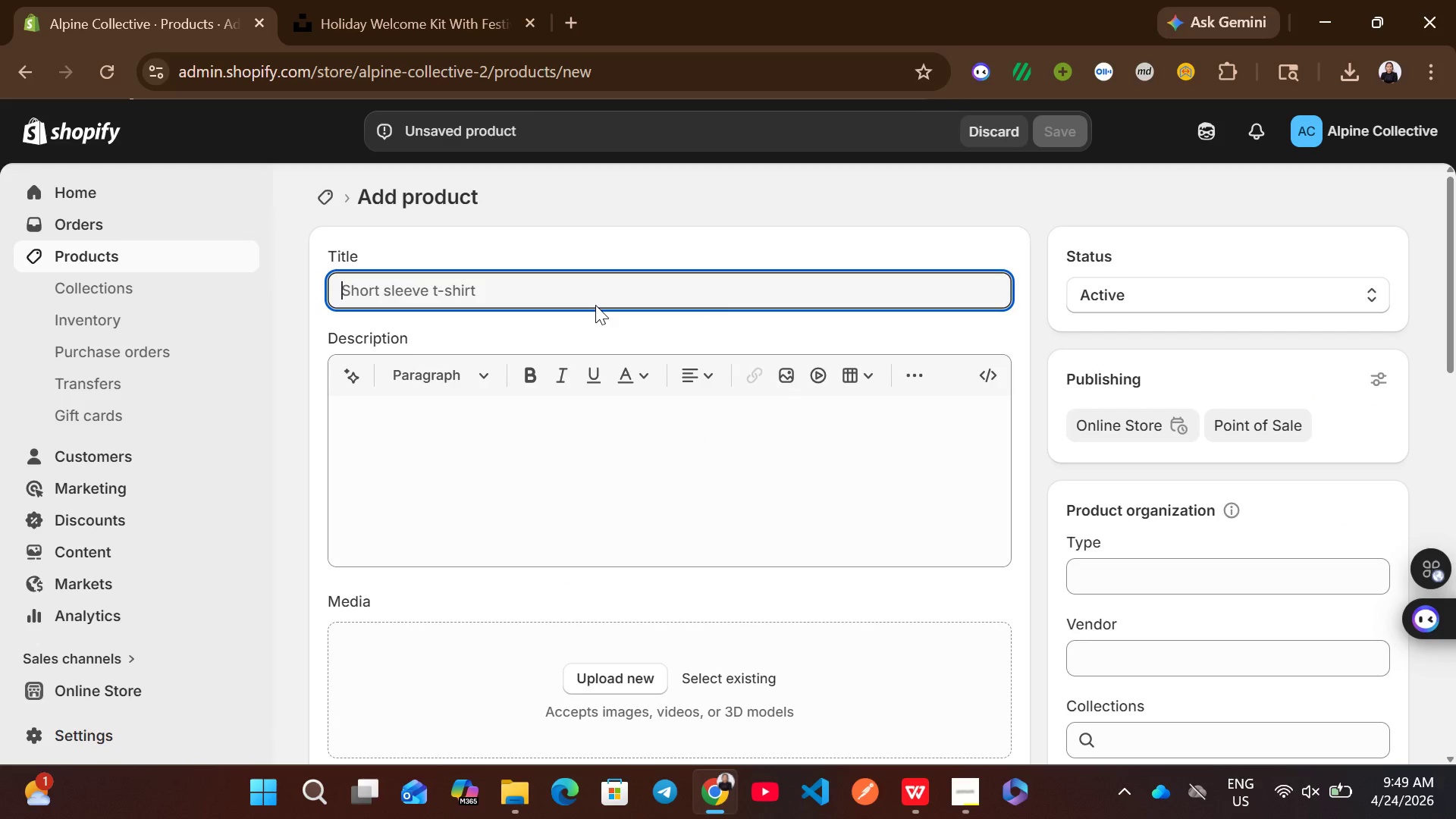 
hold_key(key=ShiftLeft, duration=0.44)
 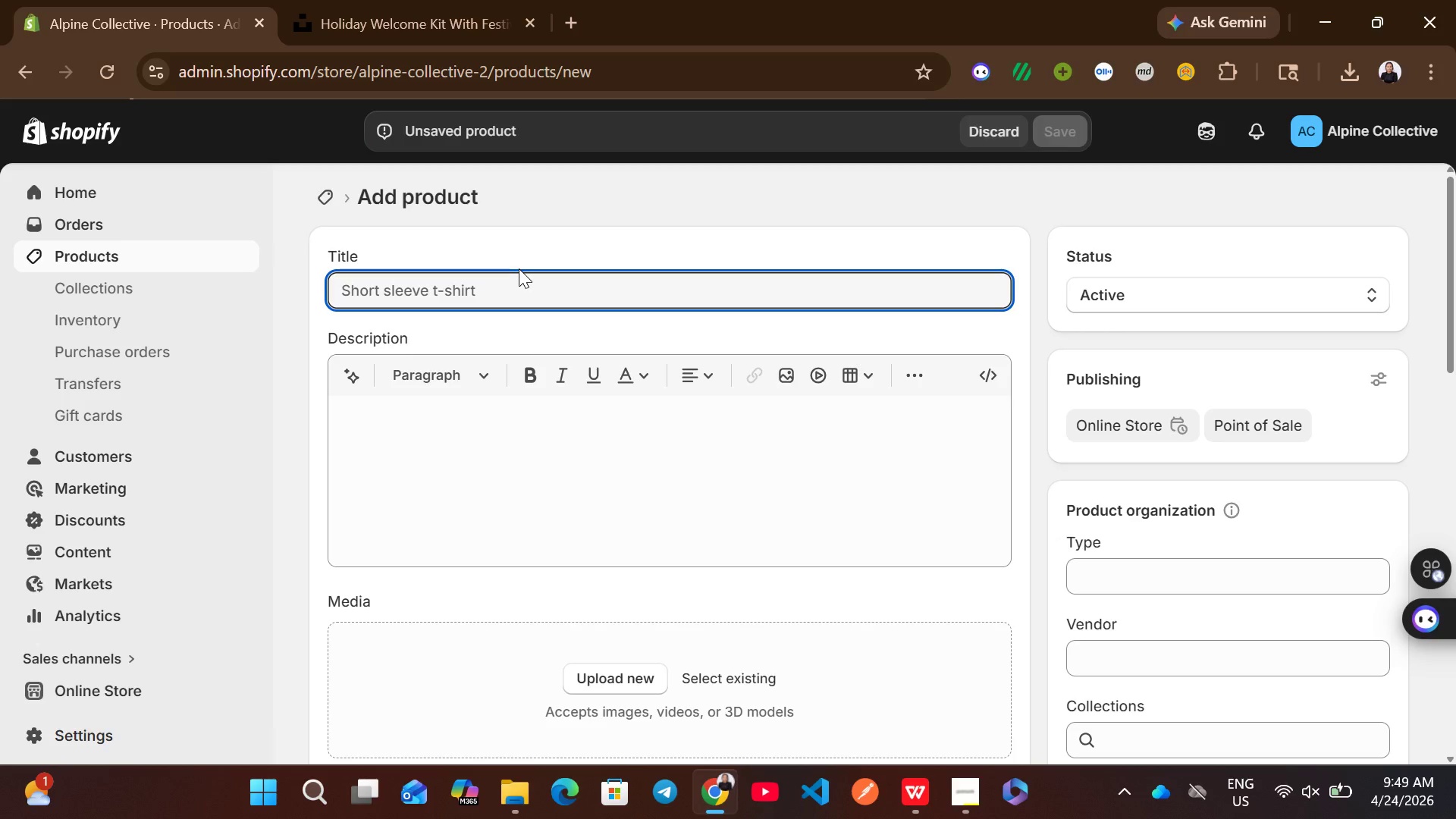 
type(Express Turnover Essential K)
key(Backspace)
key(Backspace)
type(s Kit)
 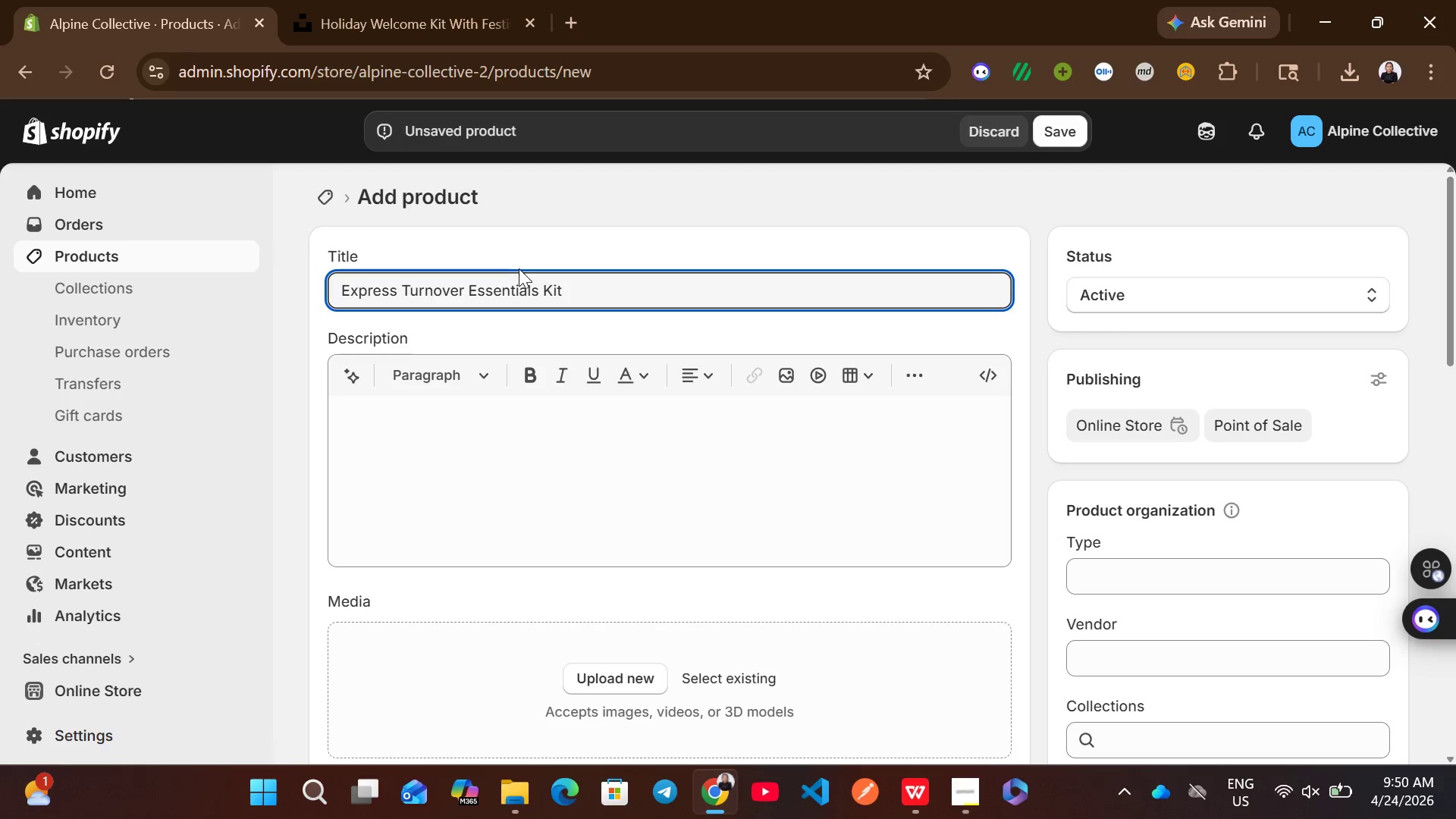 
left_click([529, 447])
 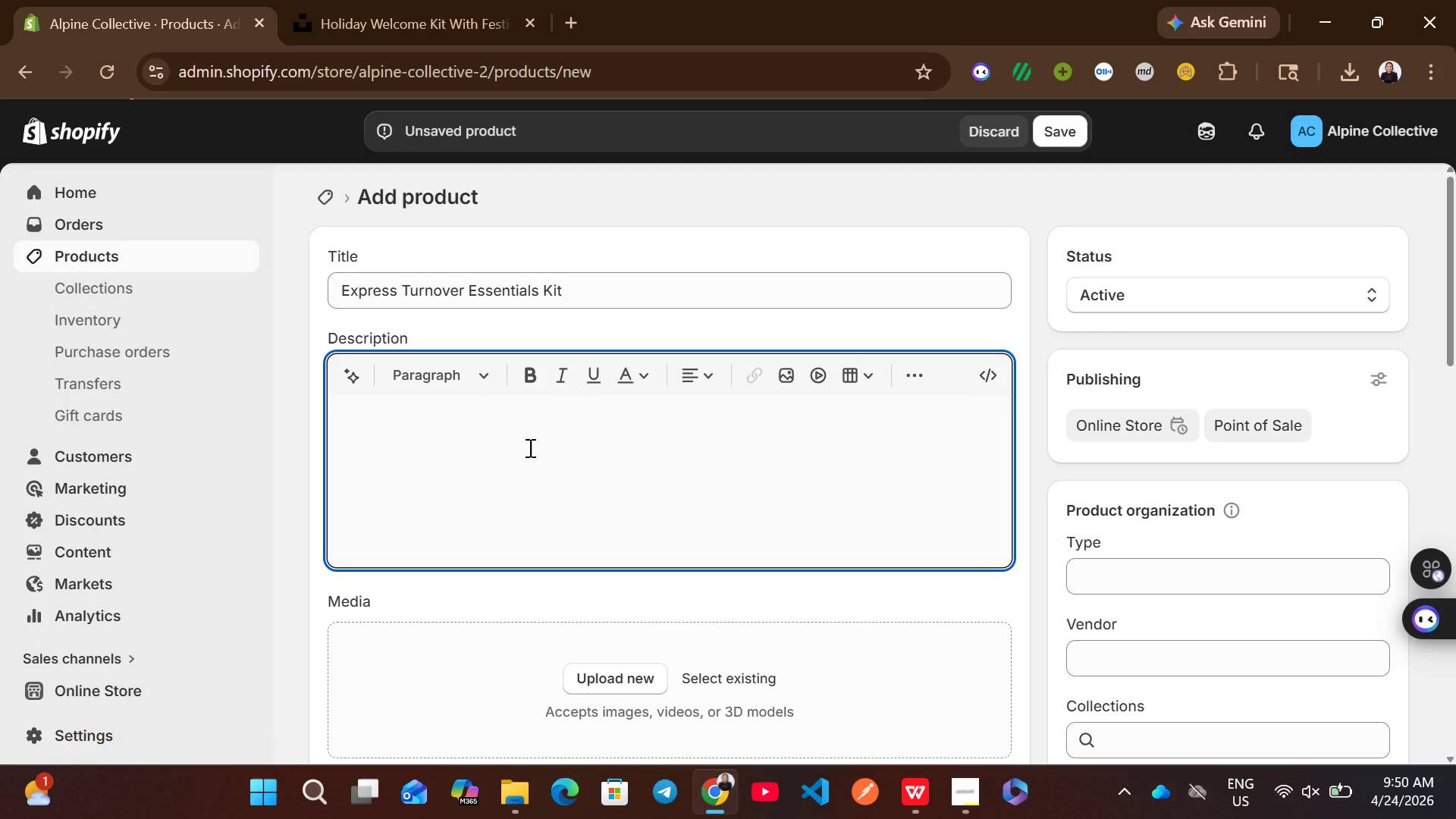 
wait(5.64)
 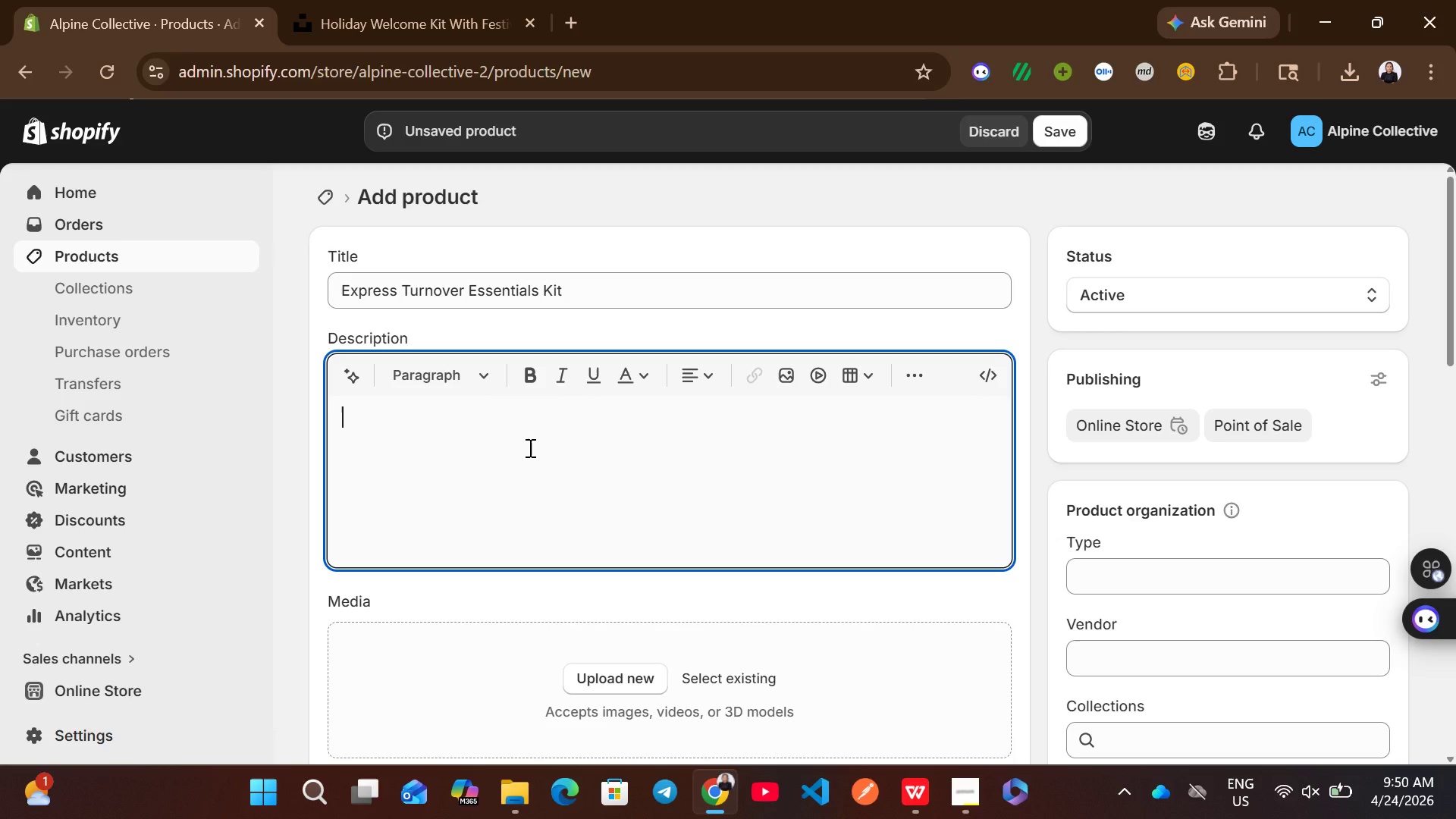 
type(Stream line quick turnovers without sacrificing )
 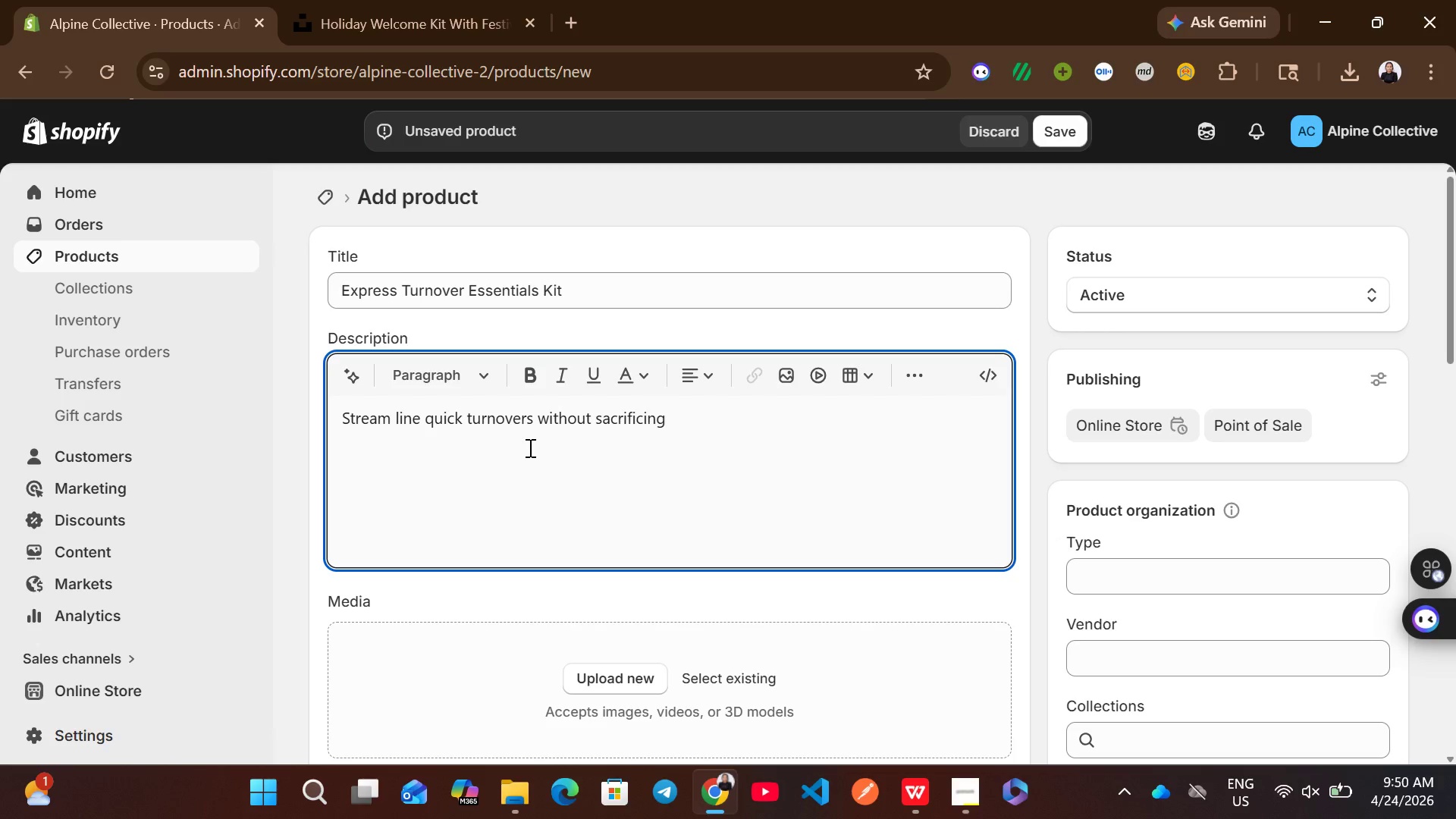 
type(quality)
 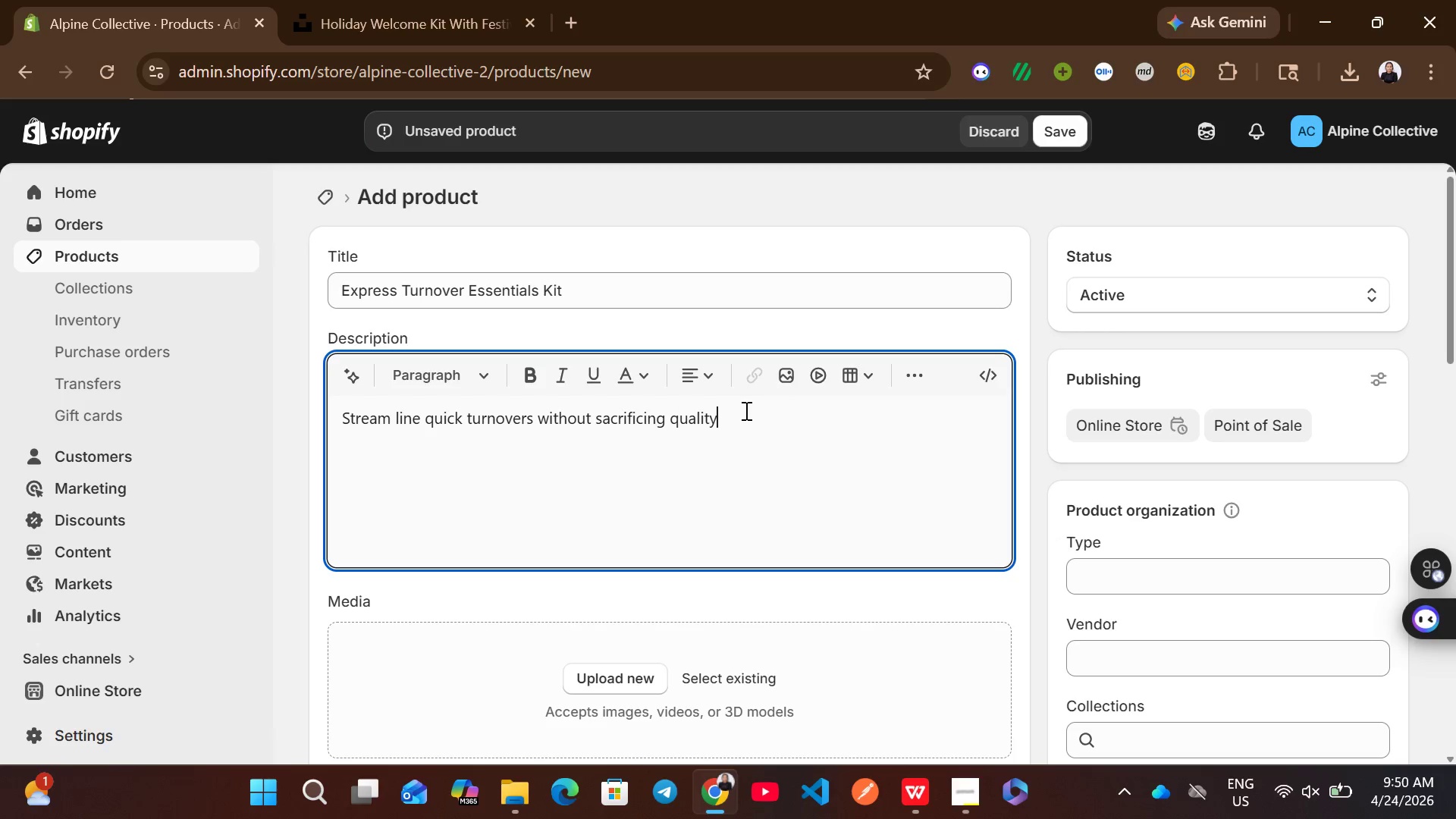 
left_click_drag(start_coordinate=[731, 418], to_coordinate=[336, 438])
 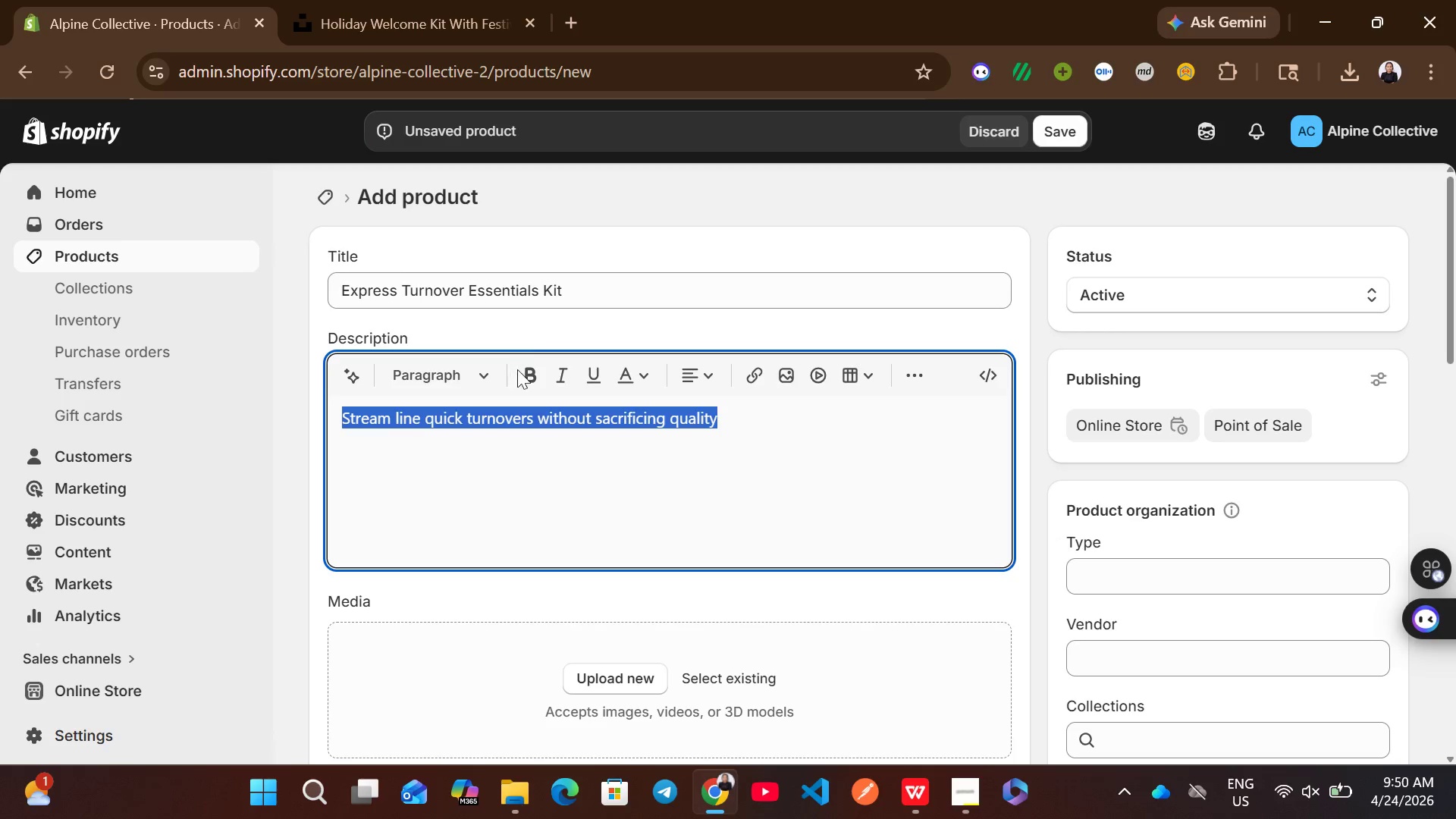 
left_click([520, 372])
 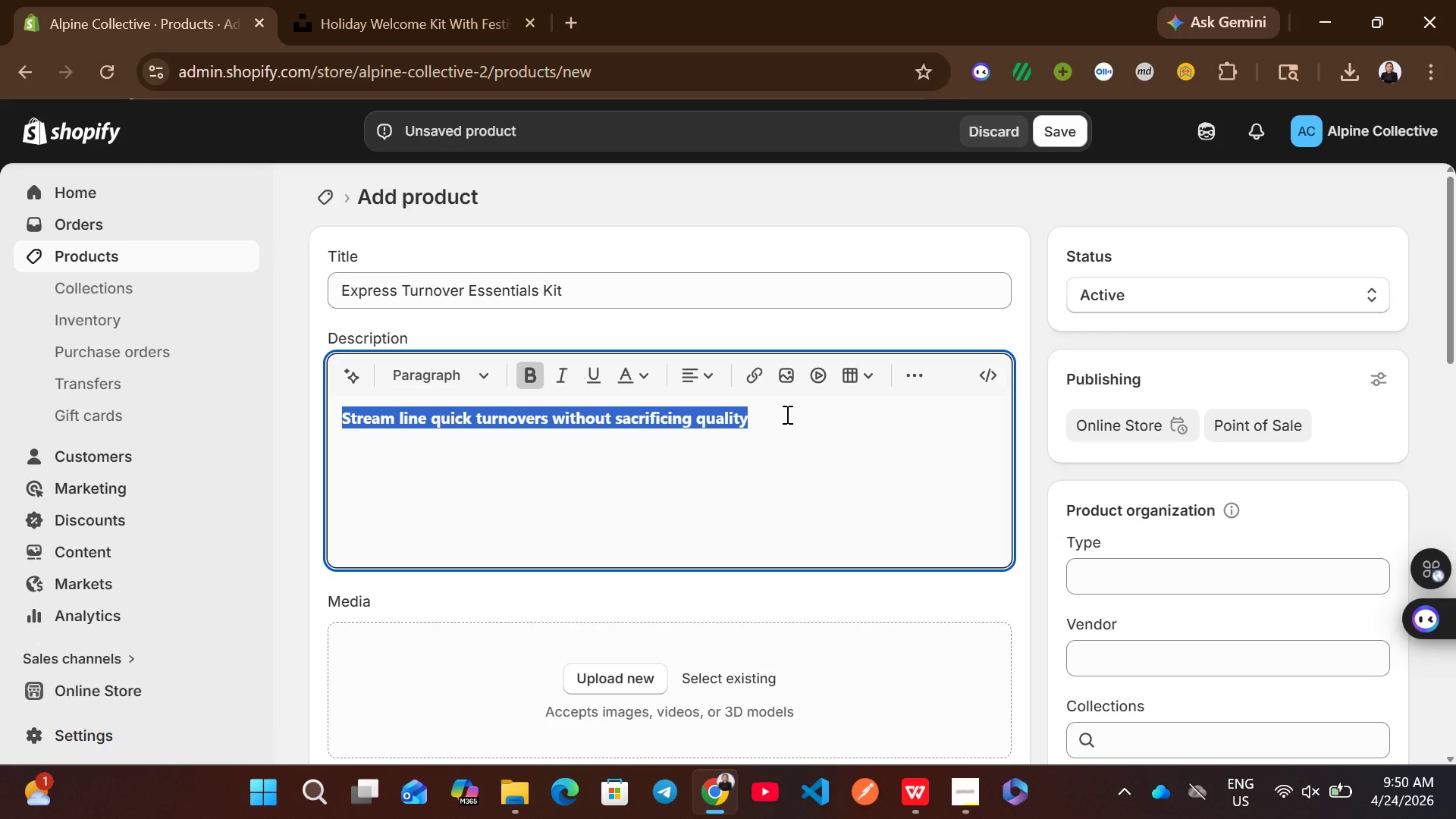 
left_click([786, 415])
 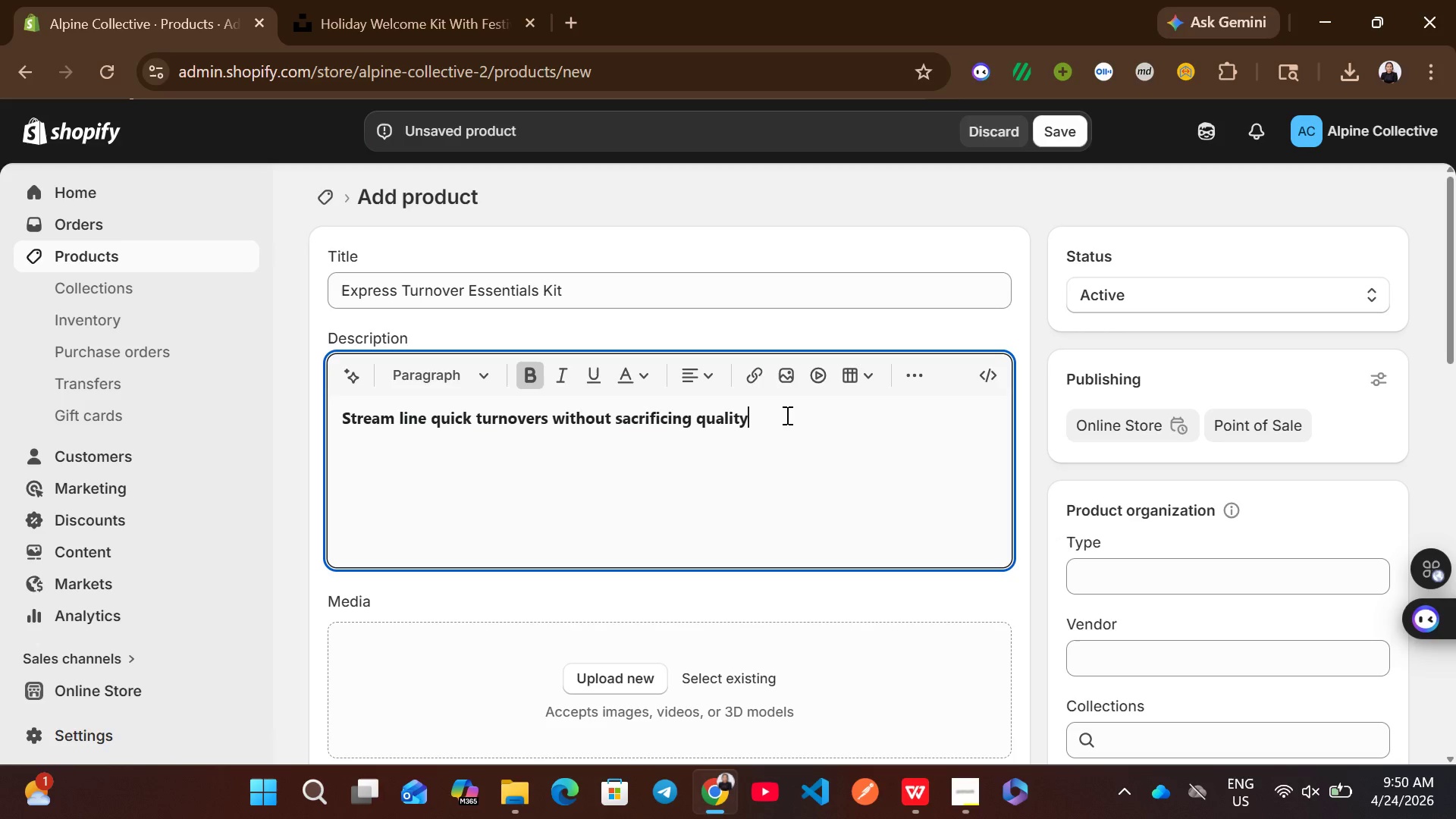 
key(Enter)
 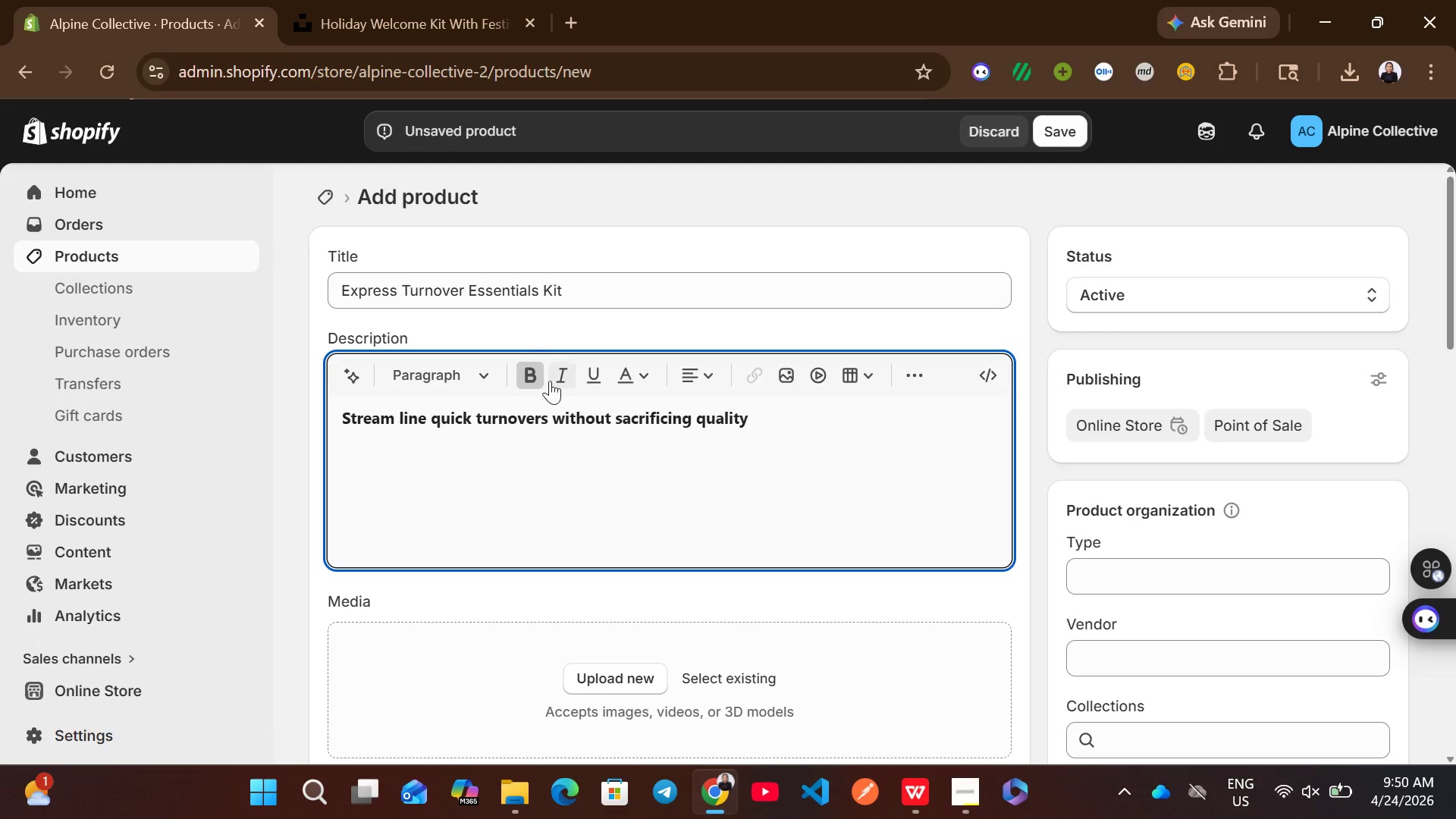 
left_click([527, 377])
 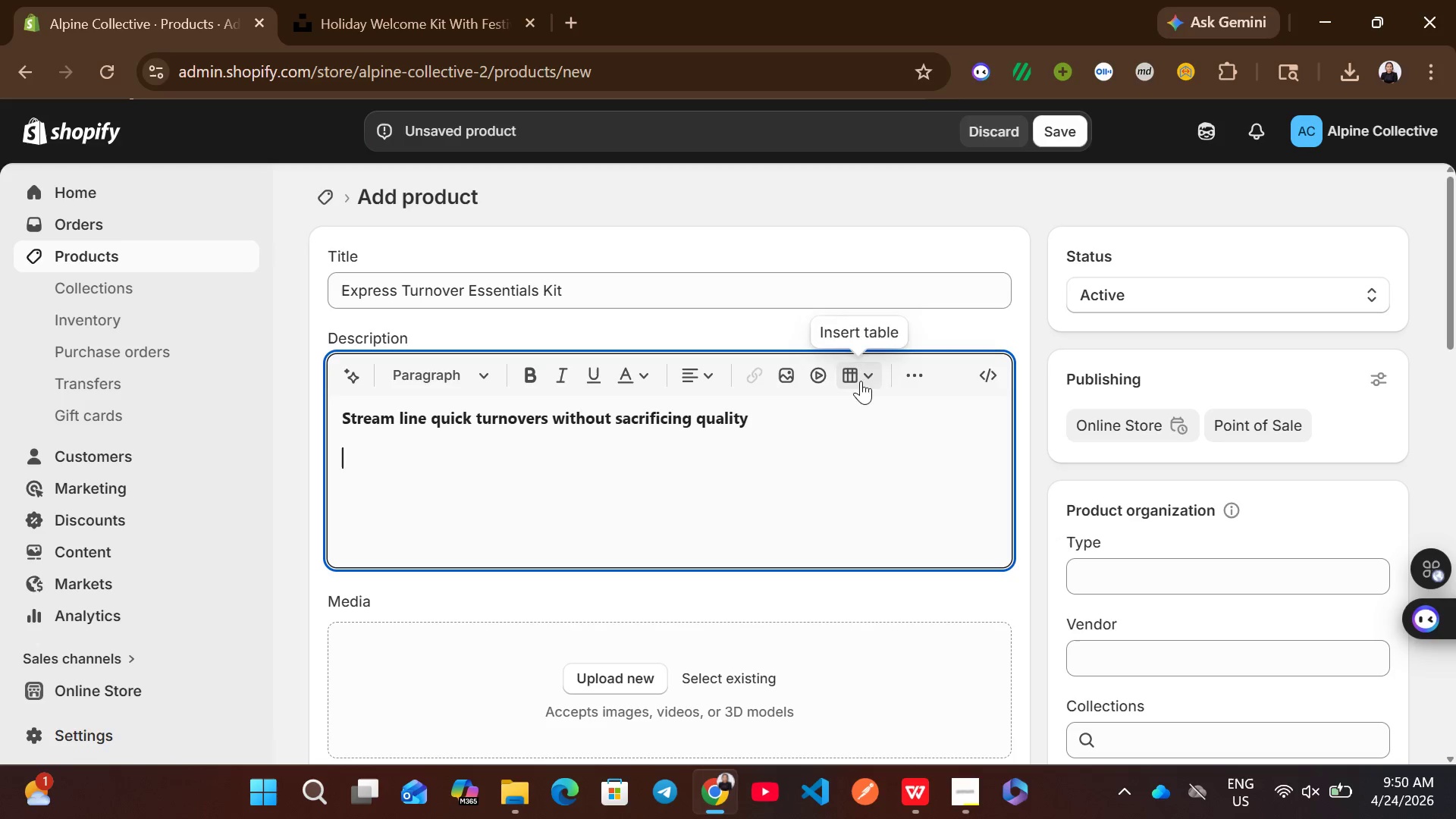 
left_click([911, 372])
 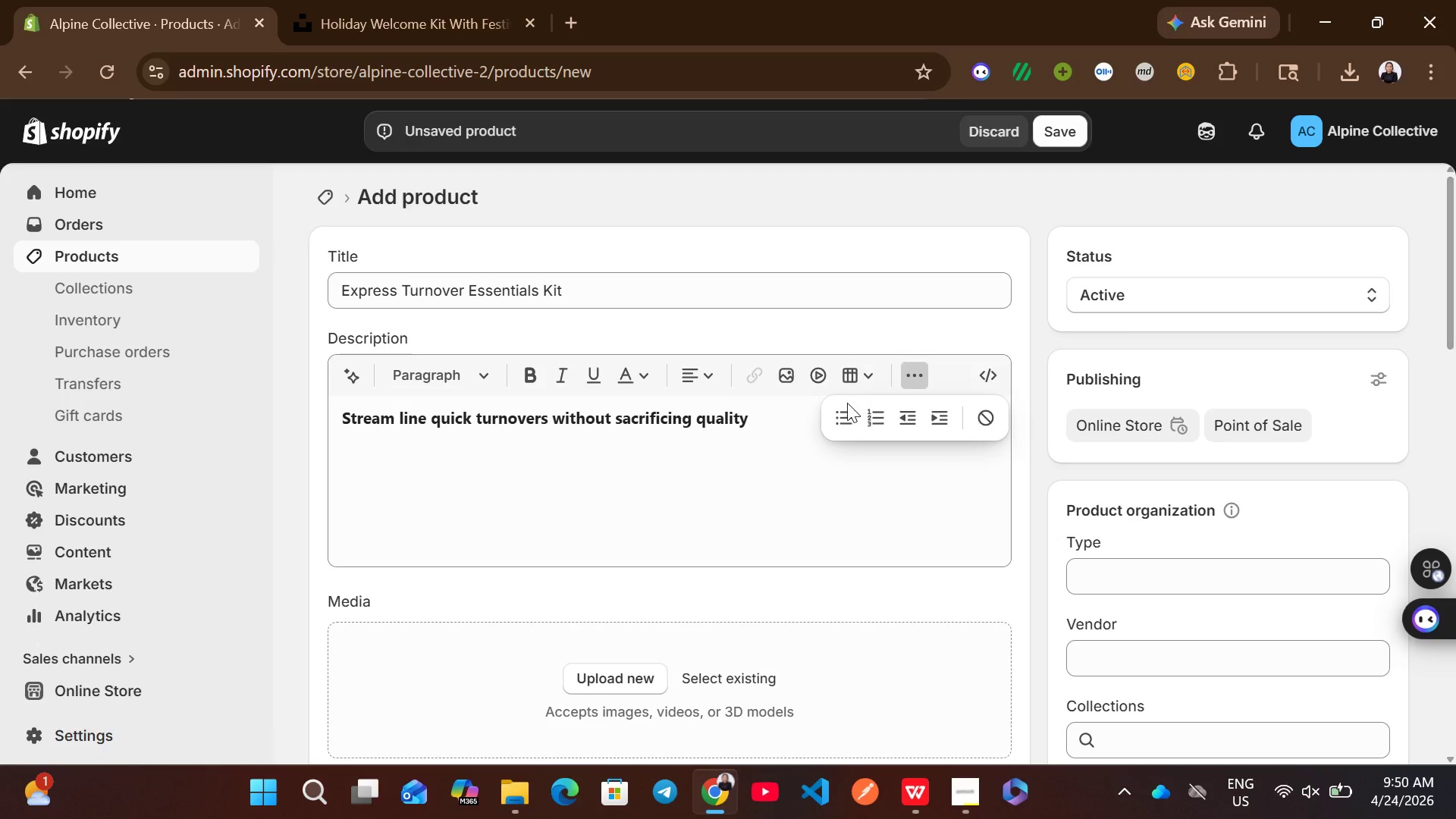 
left_click([844, 406])
 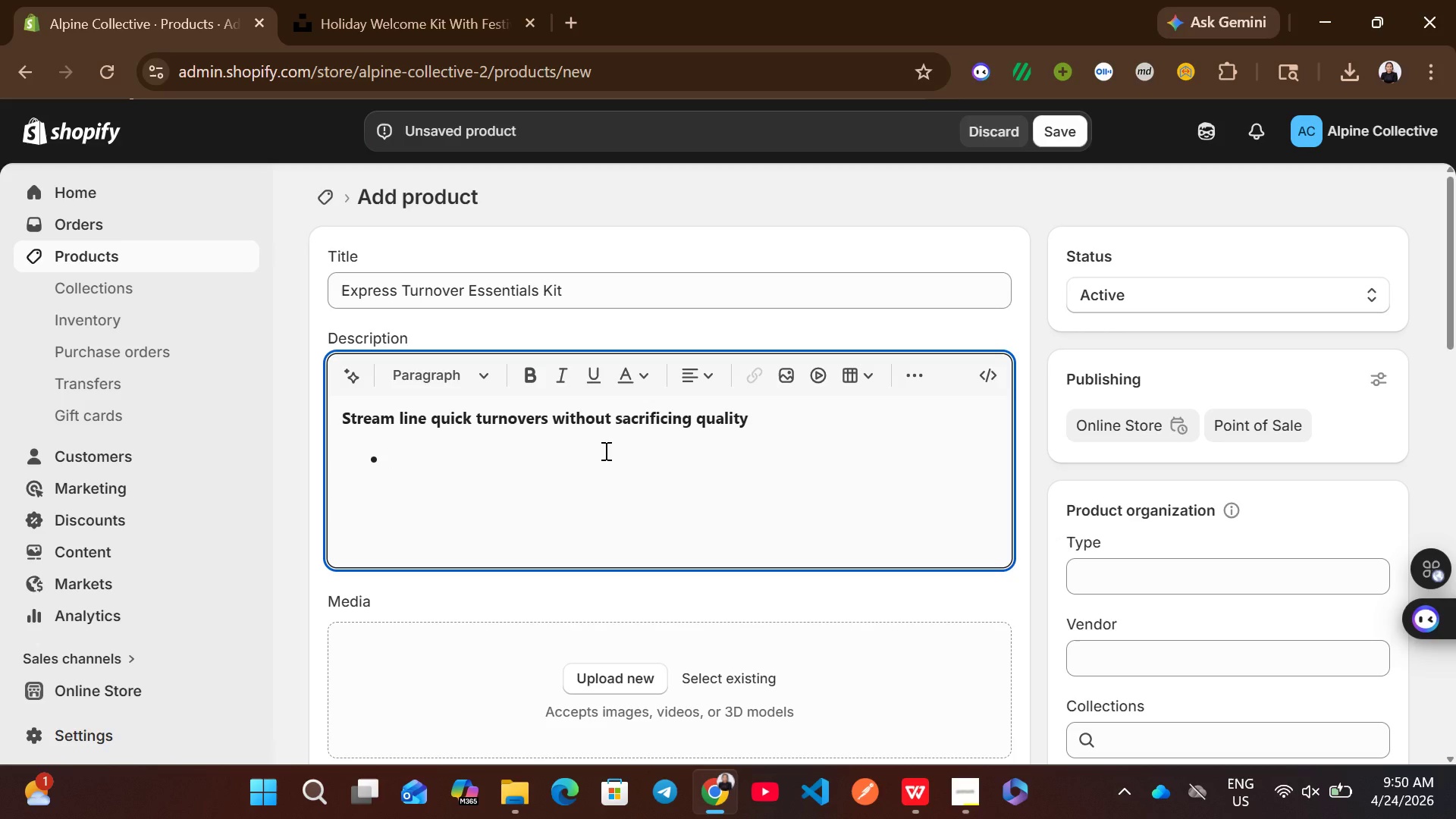 
type(Essential toilets)
key(Backspace)
type(ries)
 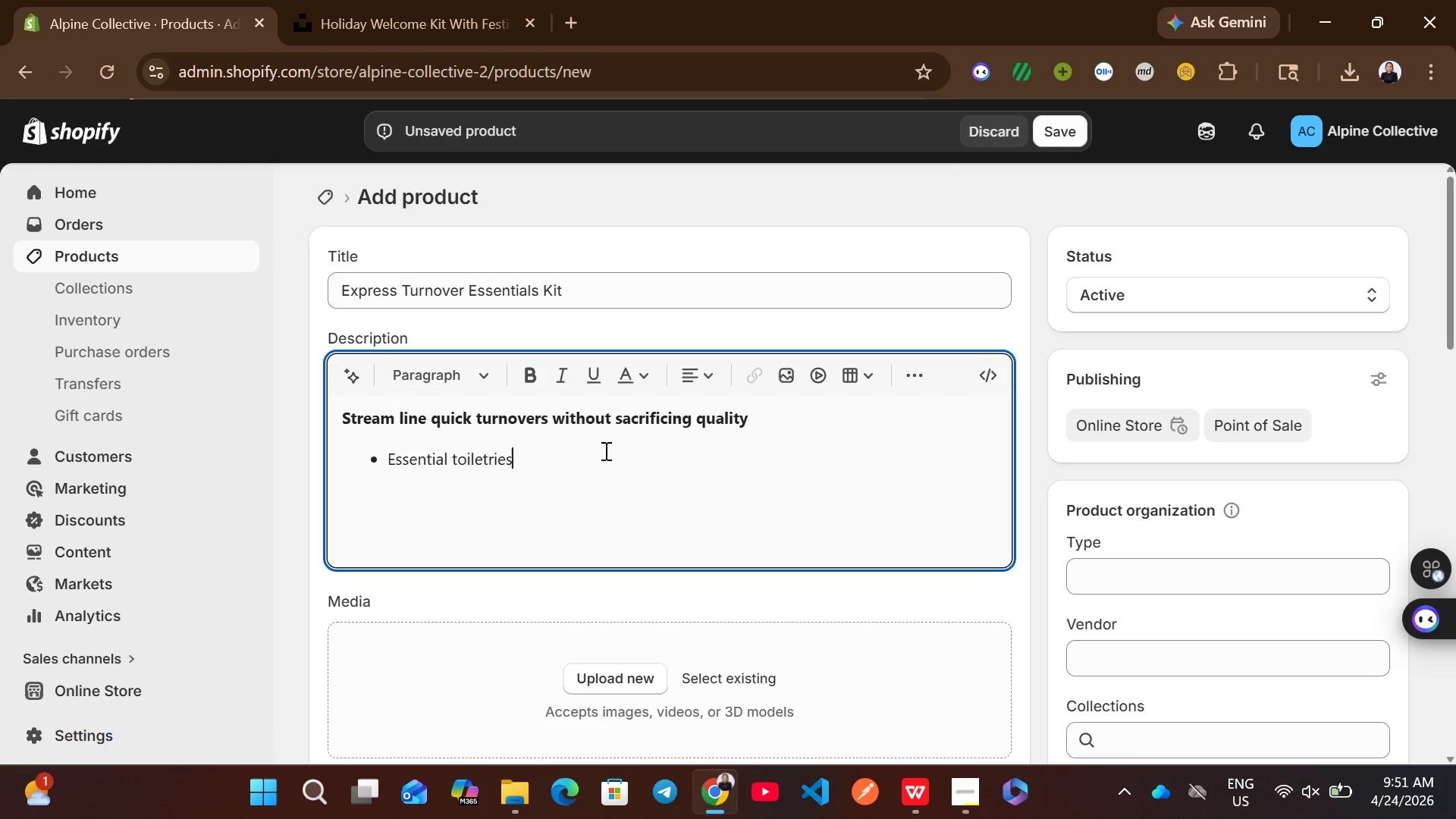 
key(Enter)
 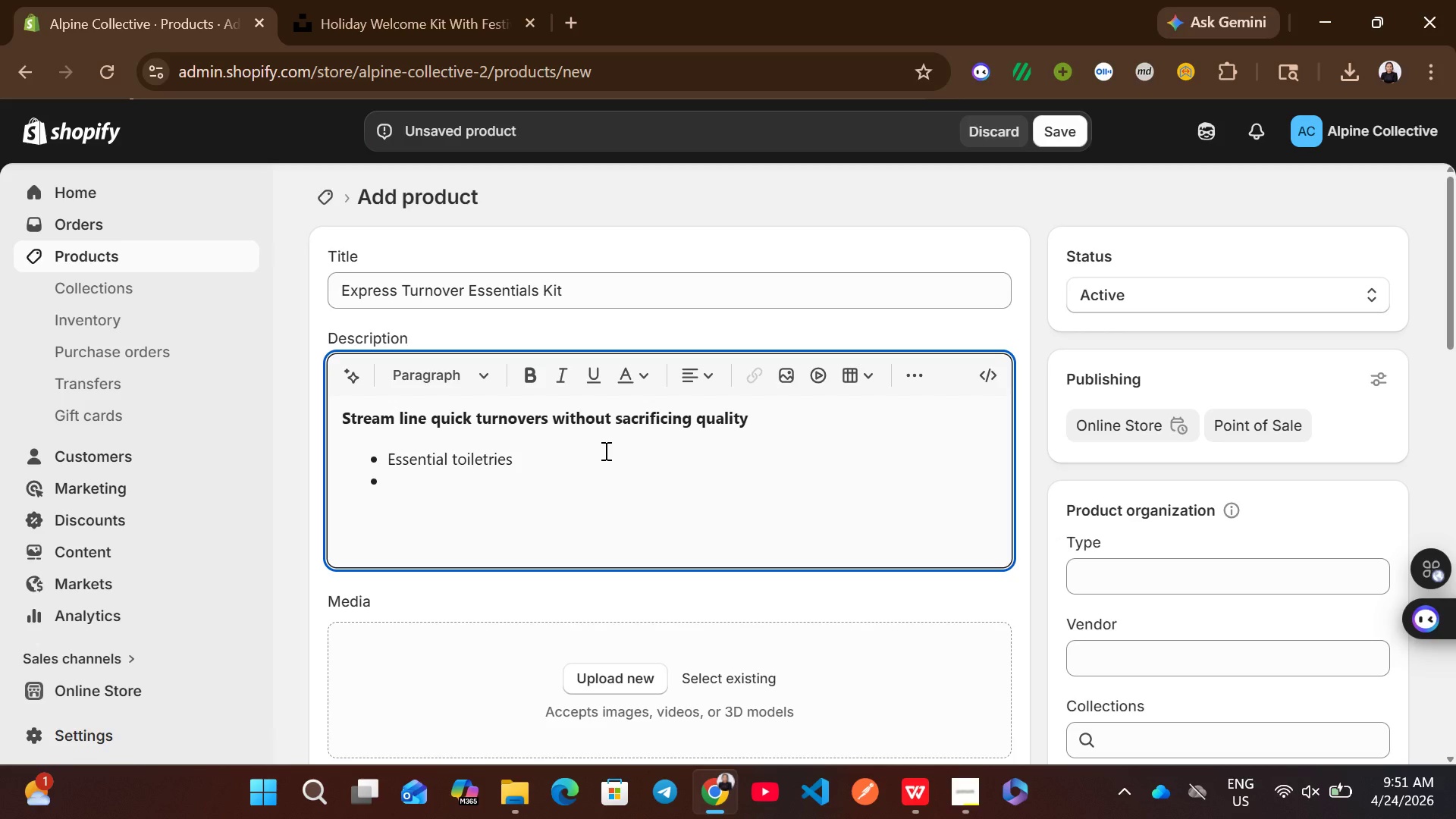 
type(Quick restock )
 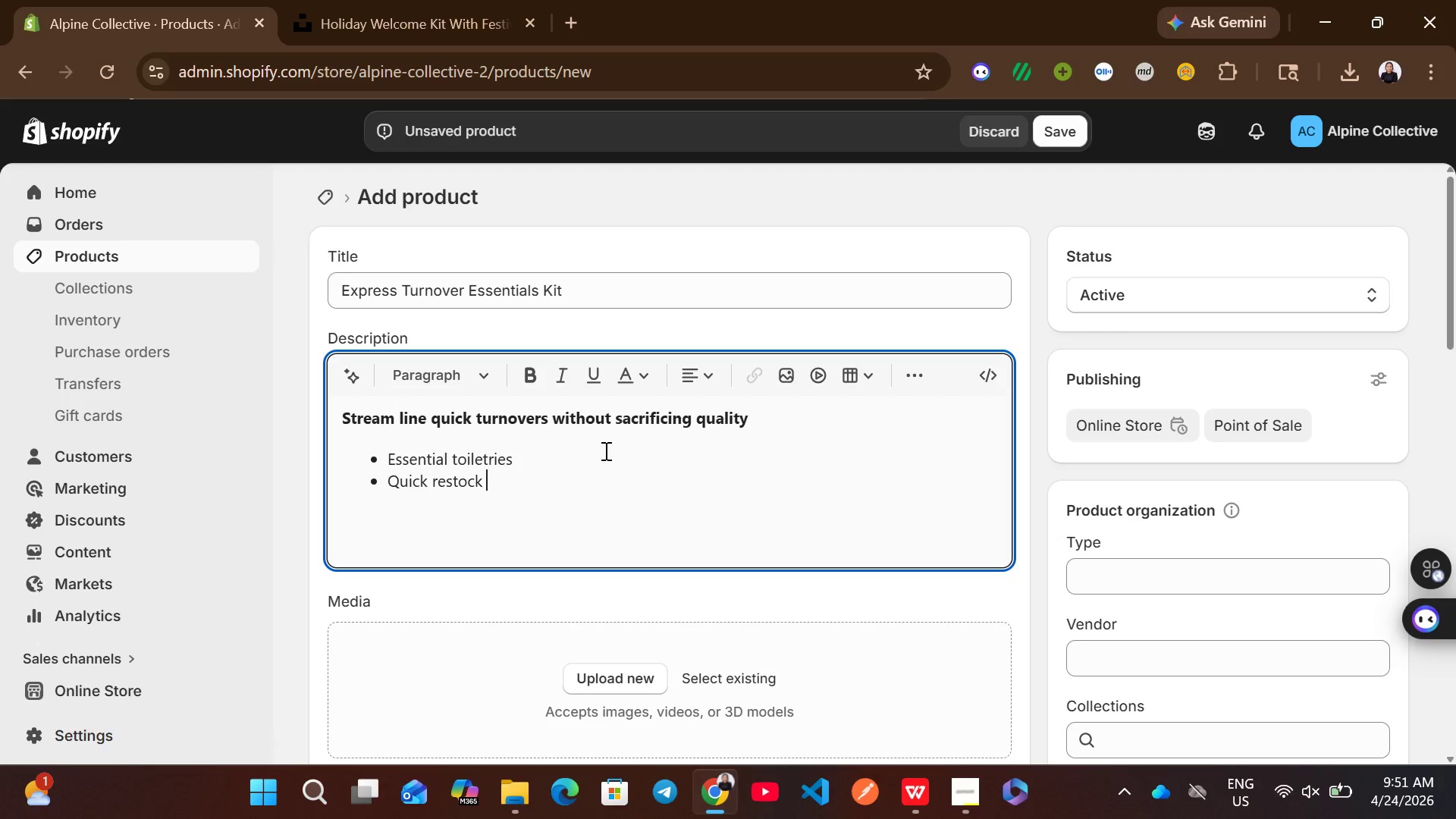 
type(supplies)
 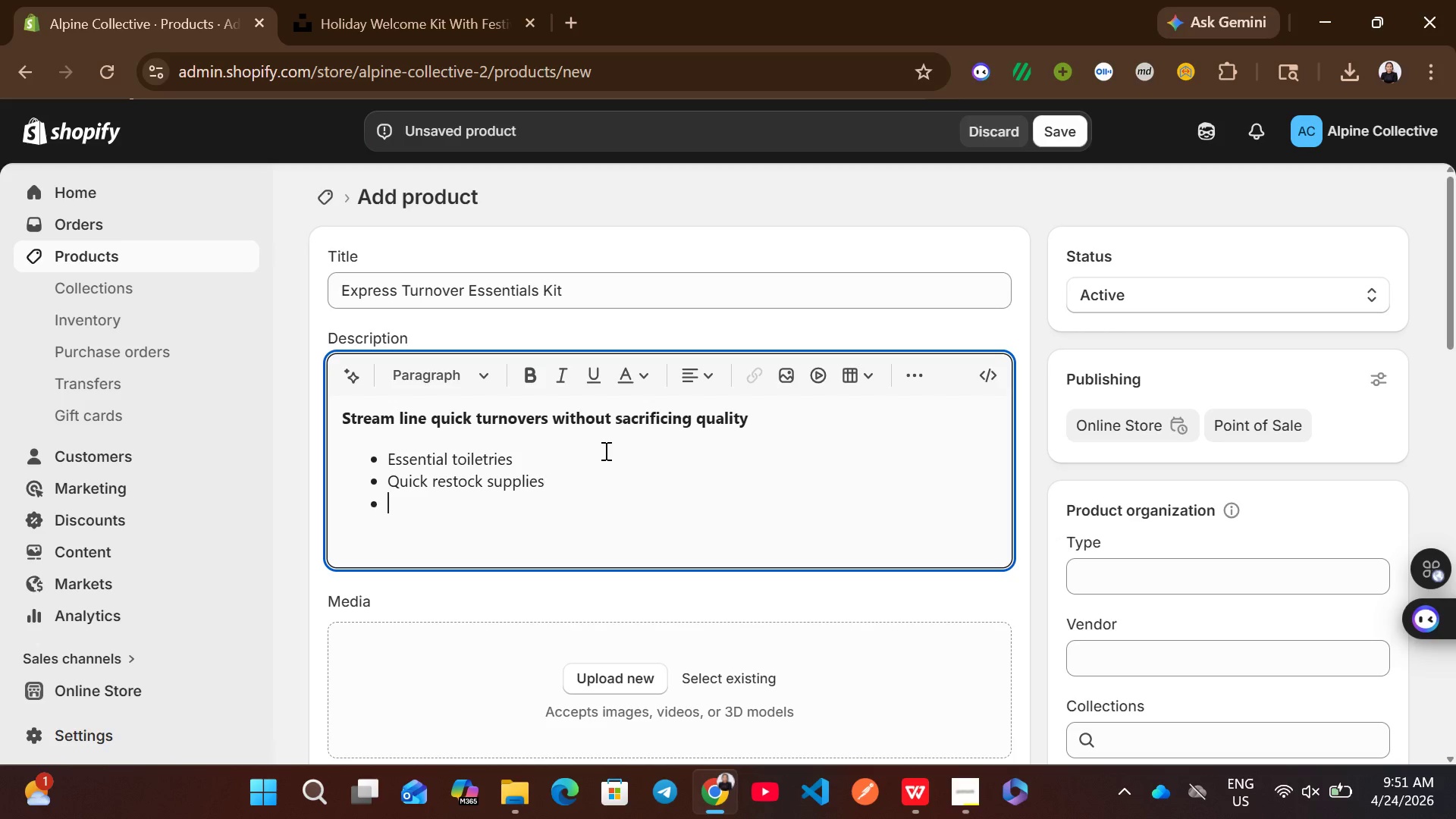 
key(Enter)
 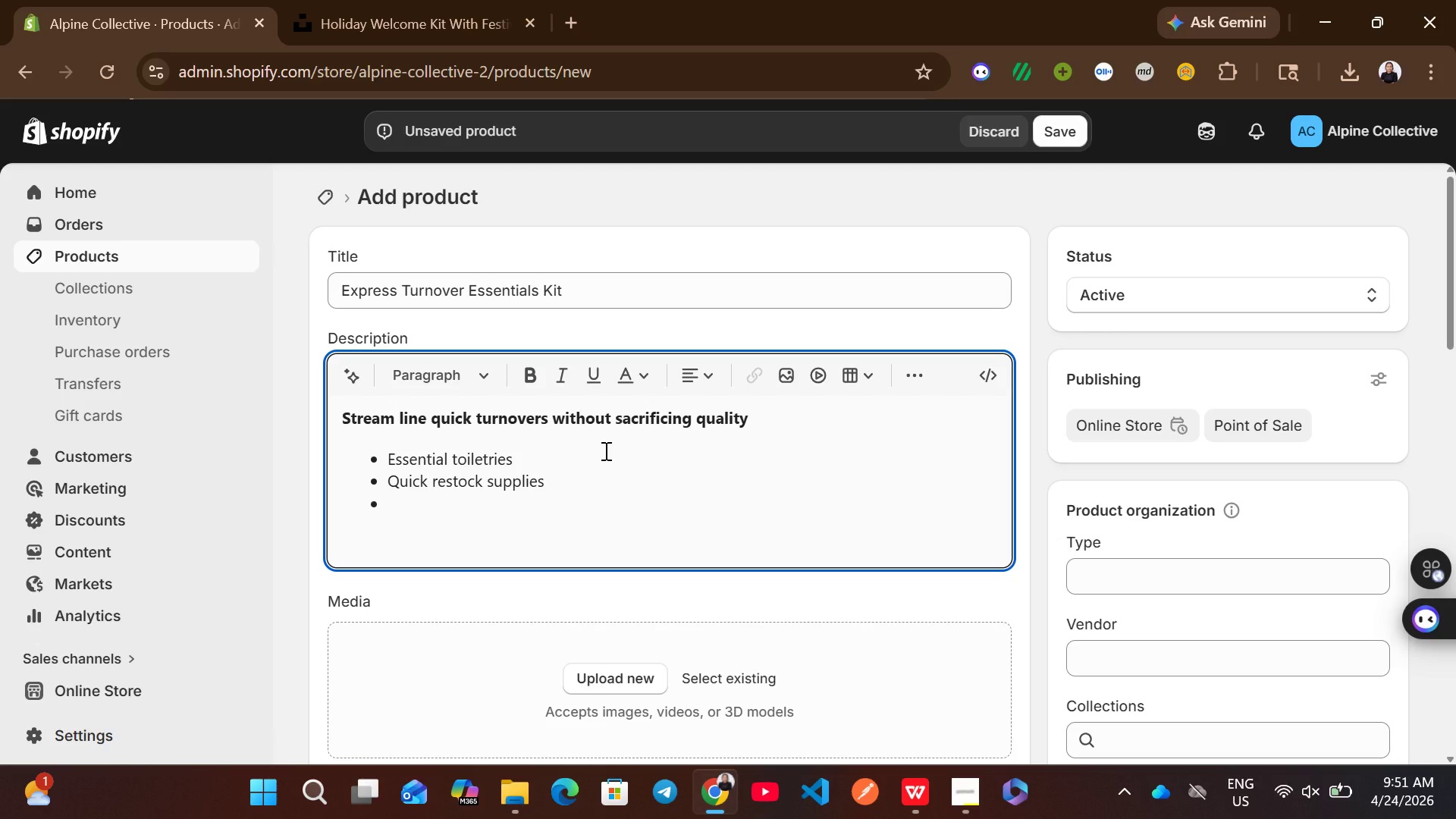 
type(Efficient packaging)
 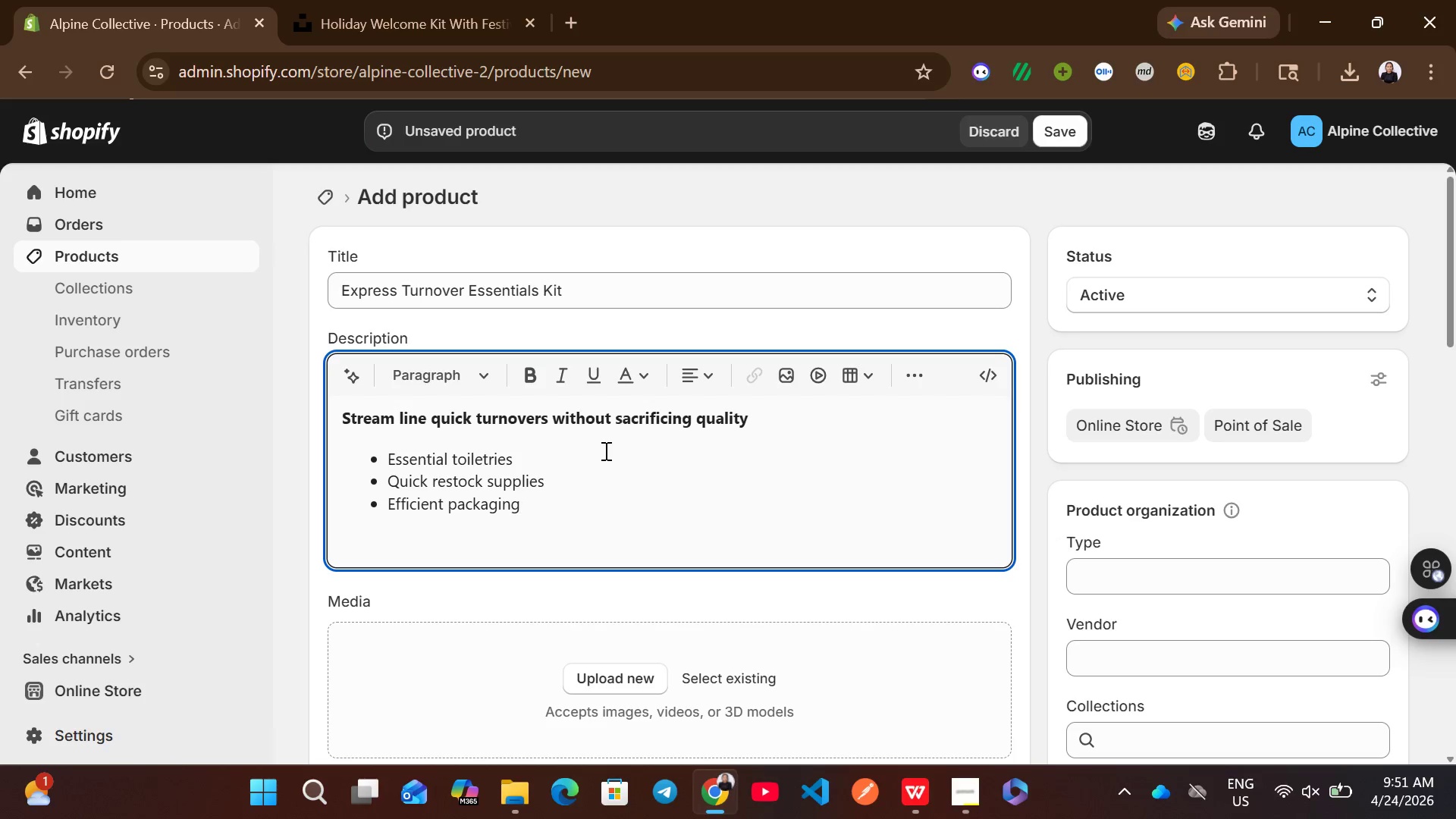 
key(Enter)
 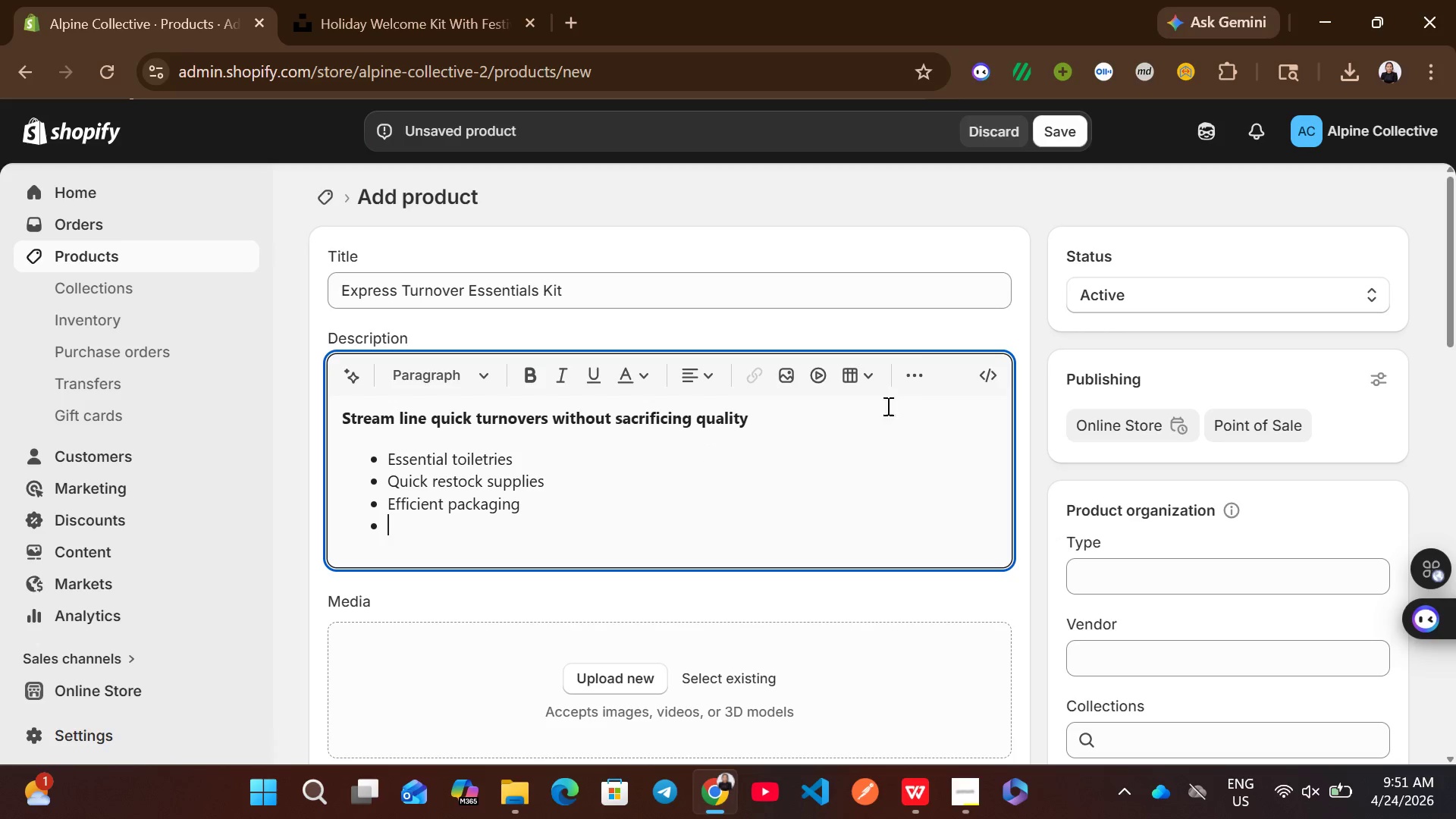 
left_click([917, 384])
 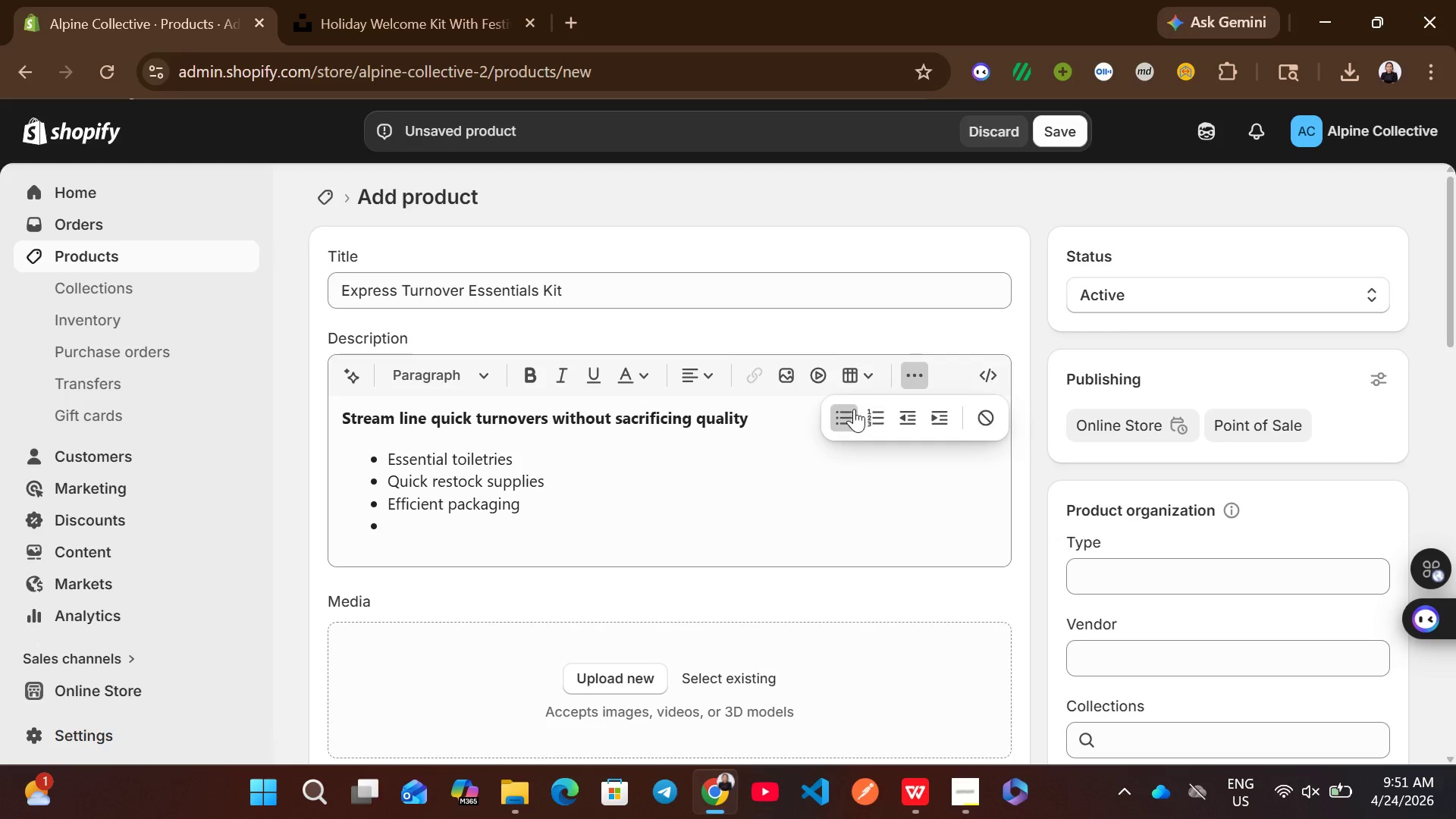 
left_click([852, 409])
 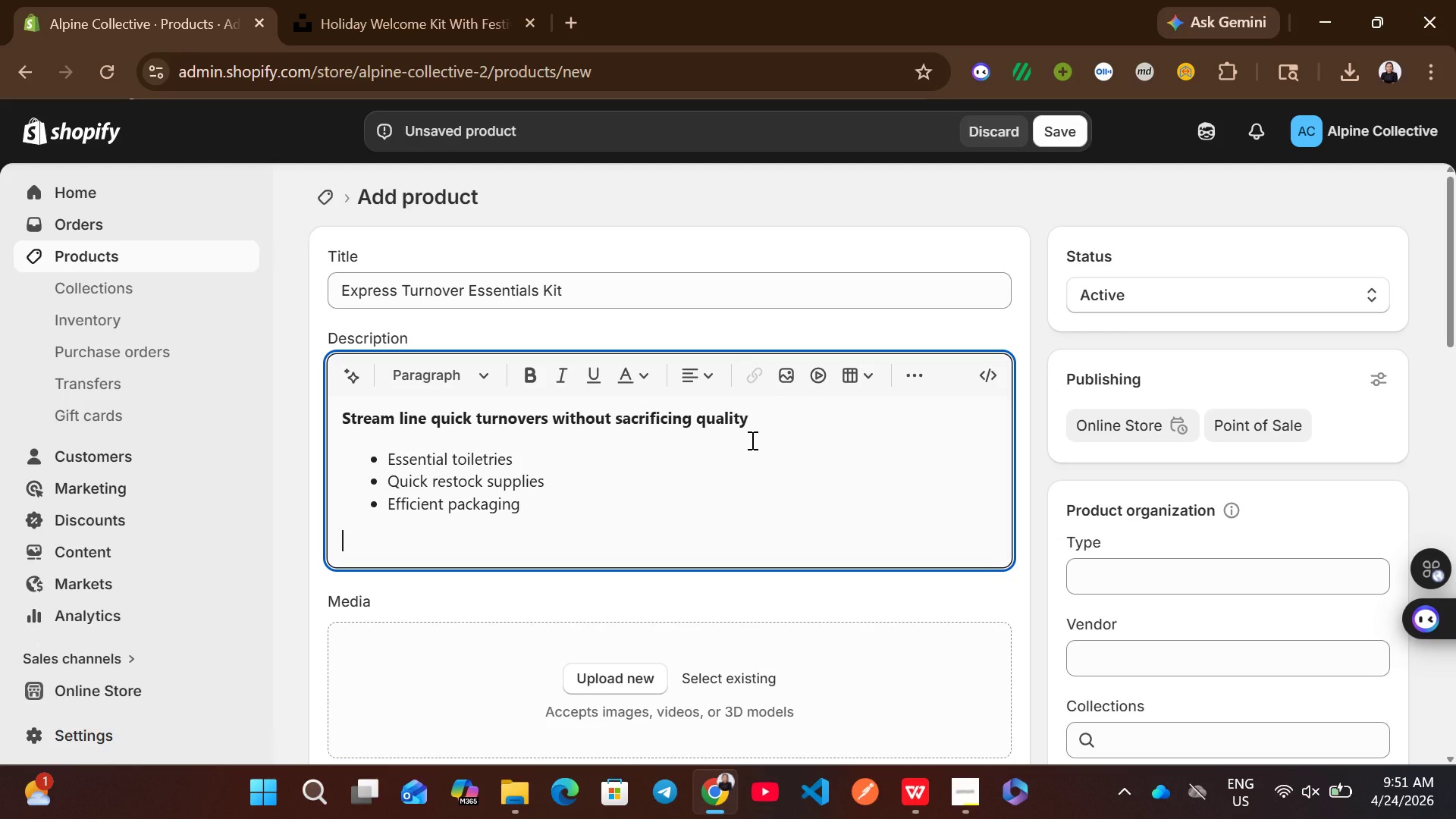 
type(Ideal for )
 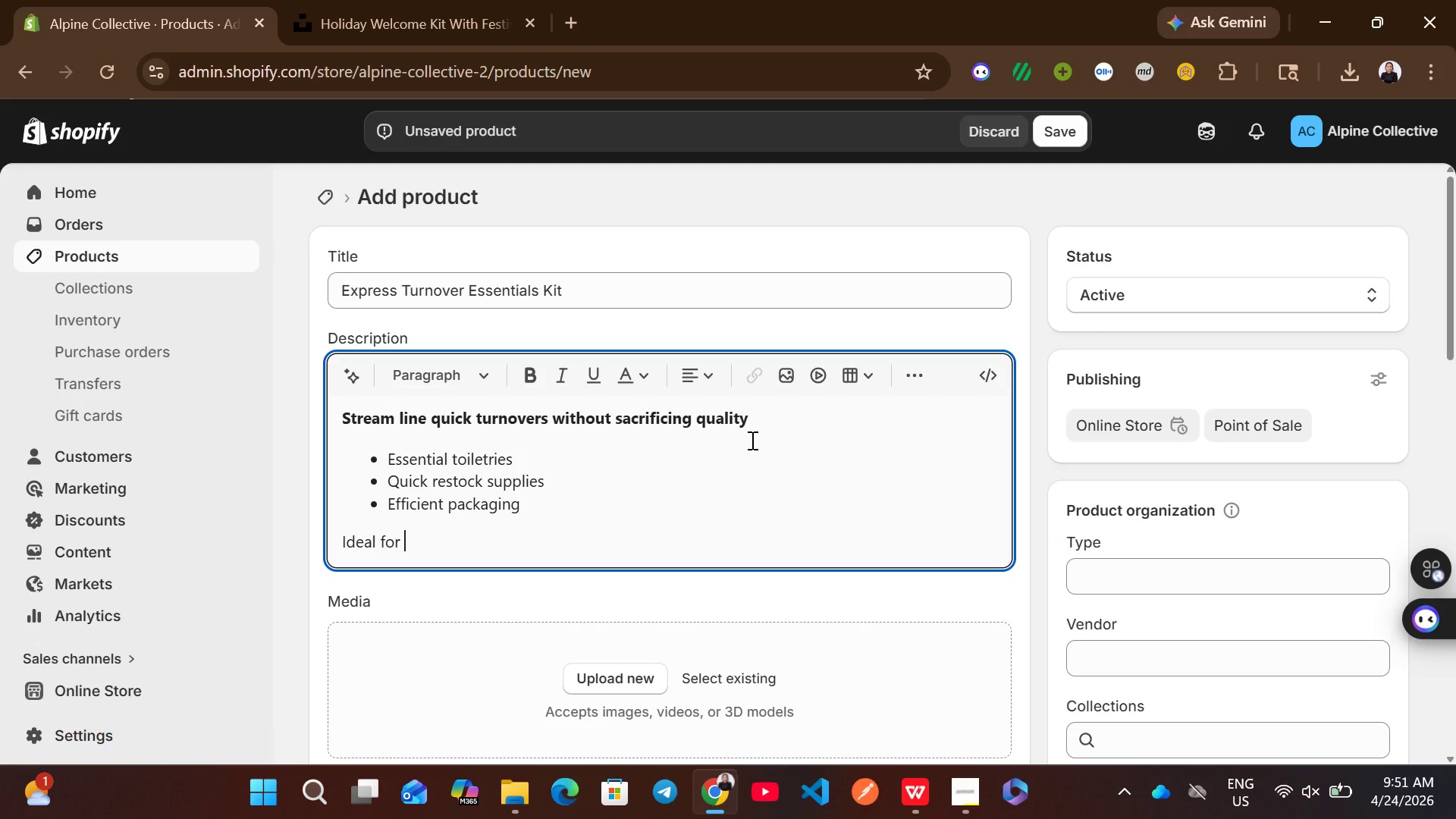 
type(high-frequency bookings,)
key(Backspace)
type(.)
 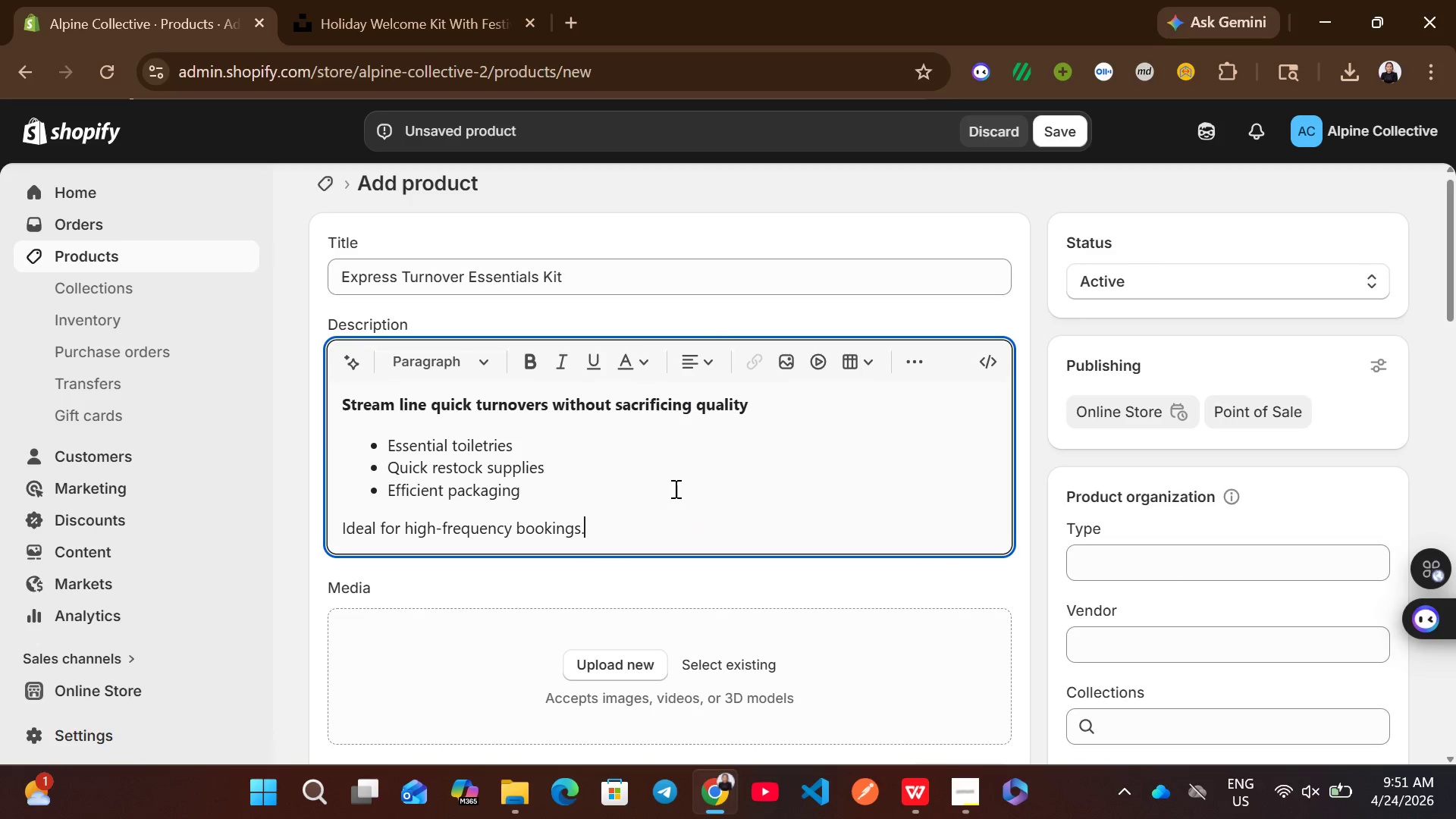 
left_click([600, 292])
 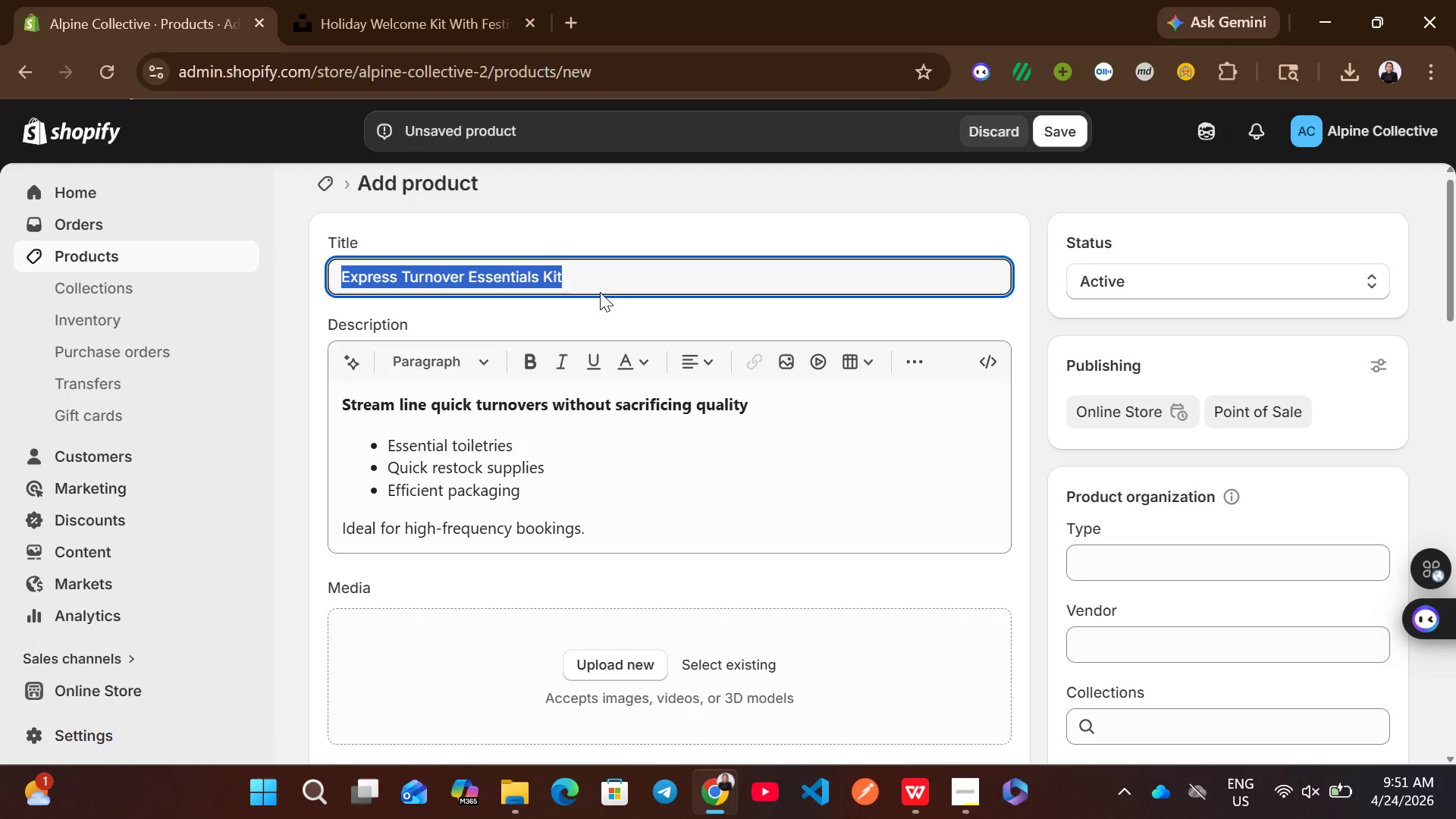 
key(Control+ControlLeft)
 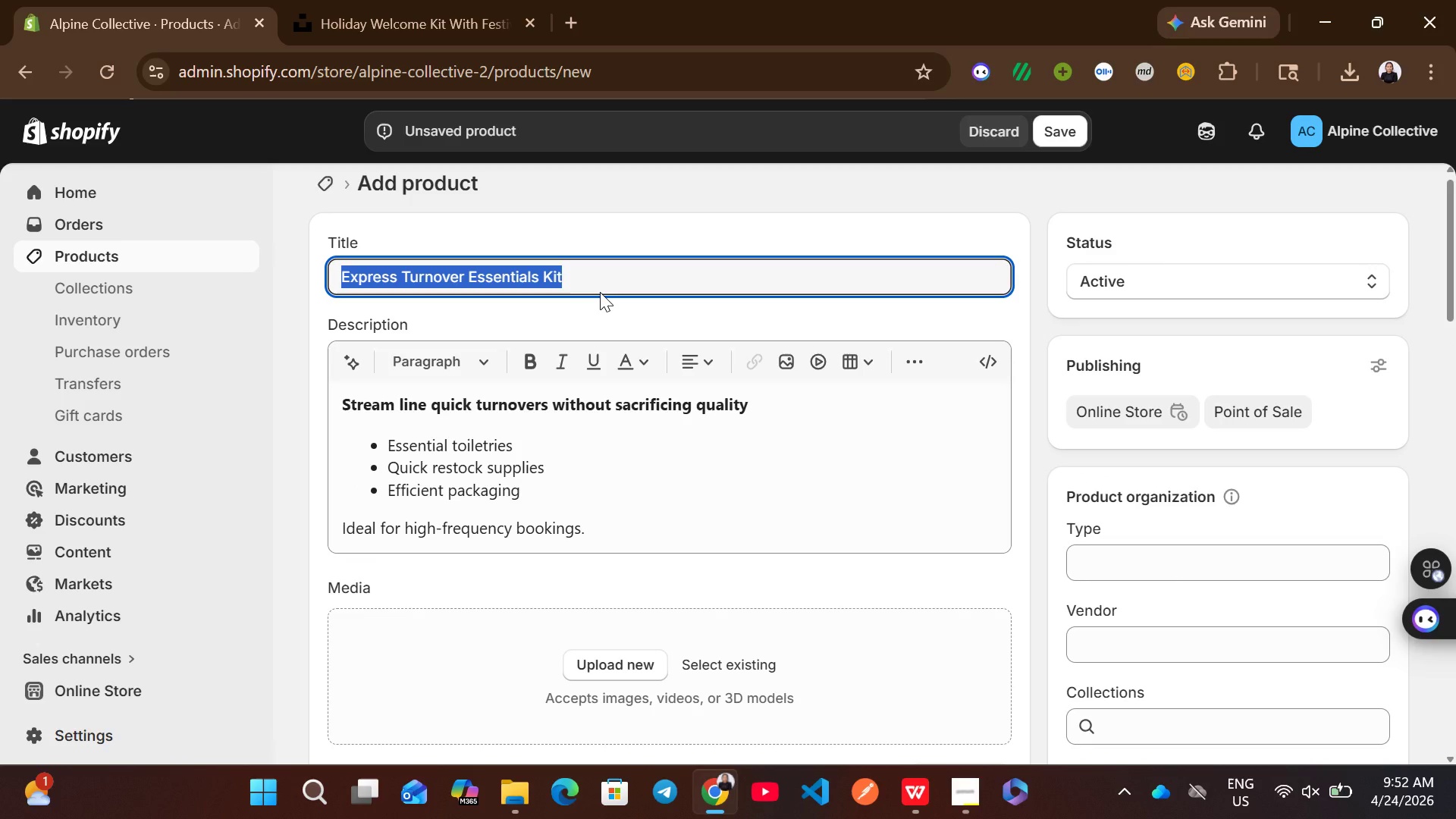 
key(Control+C)
 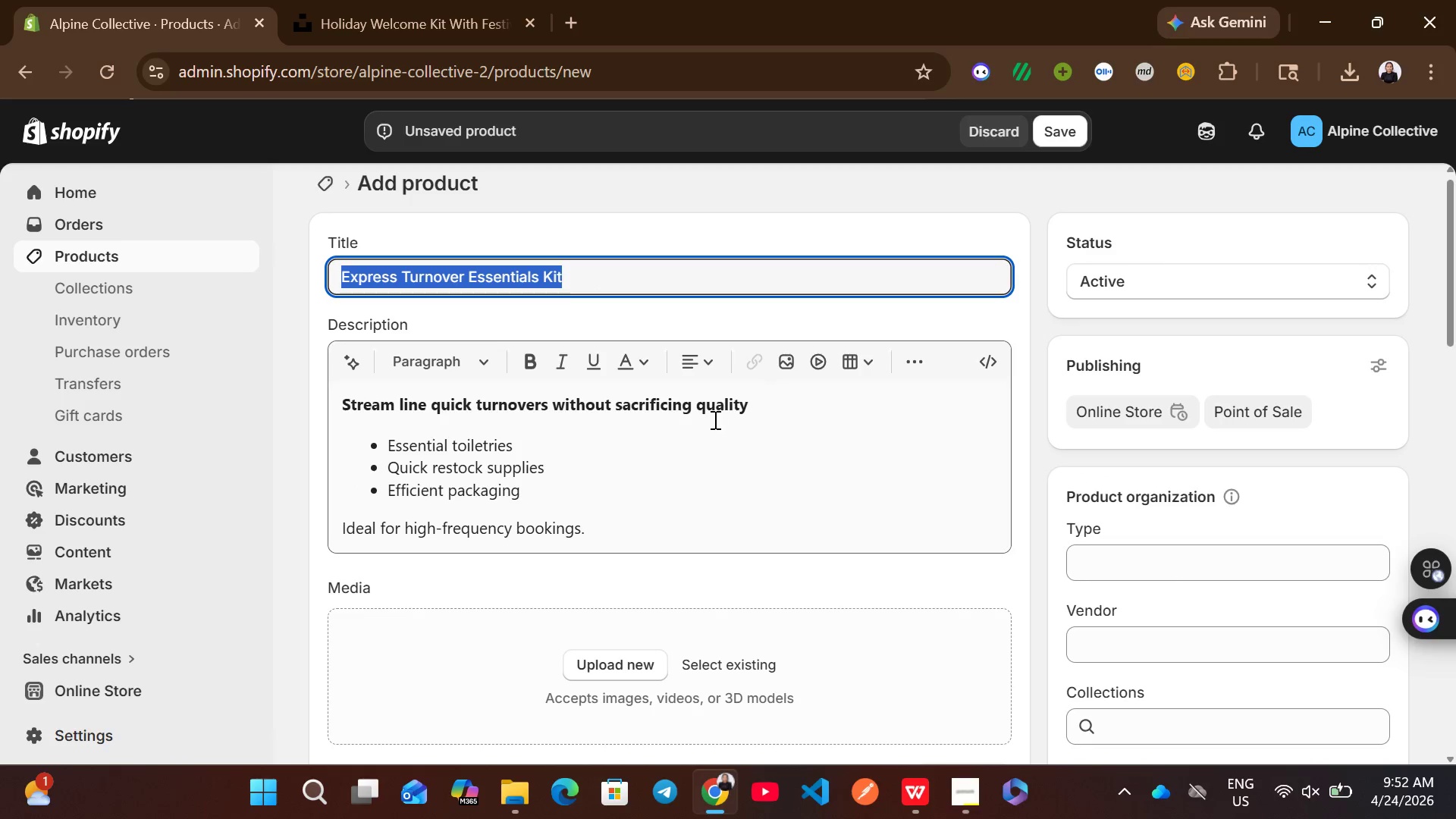 
left_click([365, 0])
 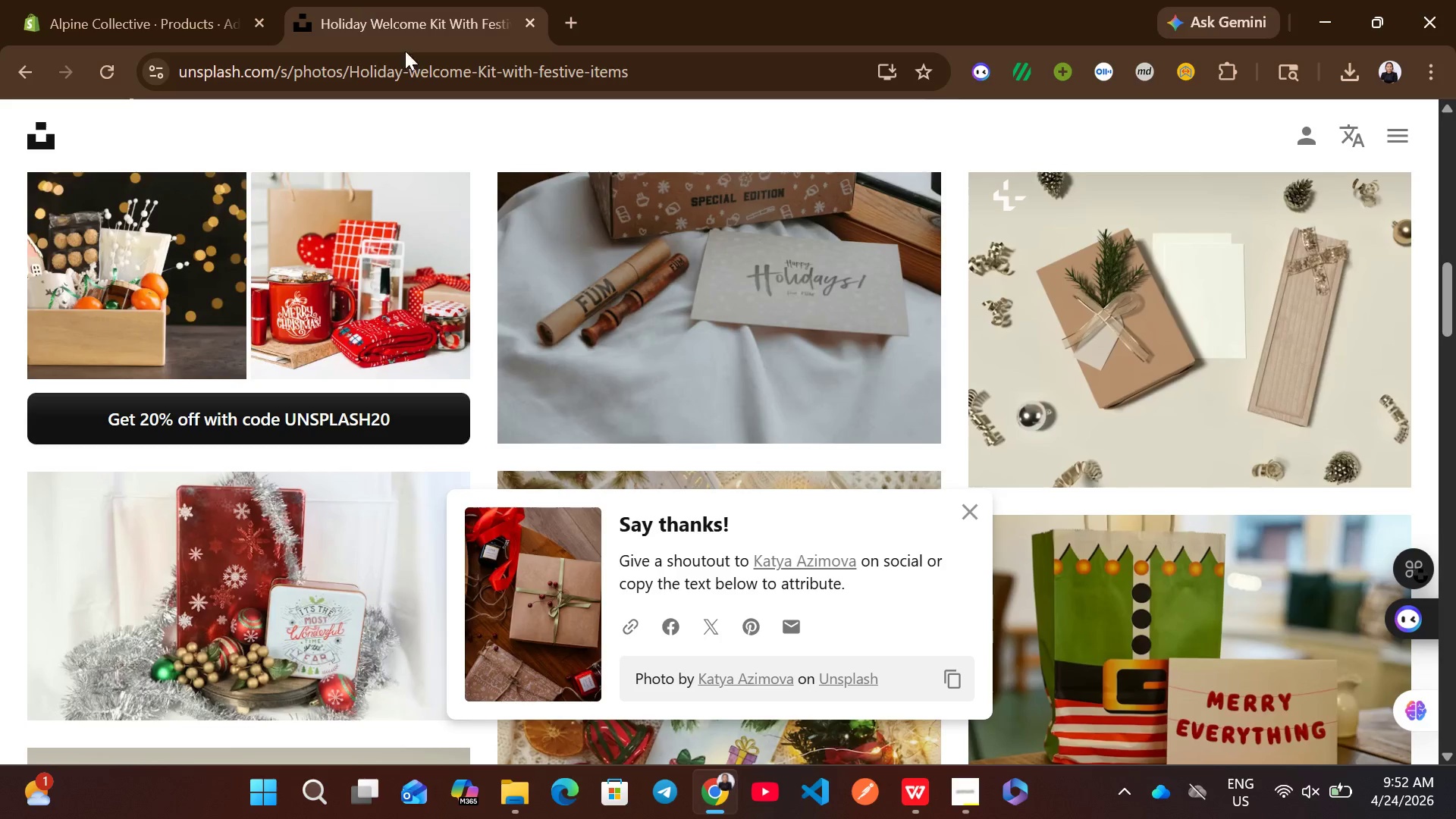 
mouse_move([518, 213])
 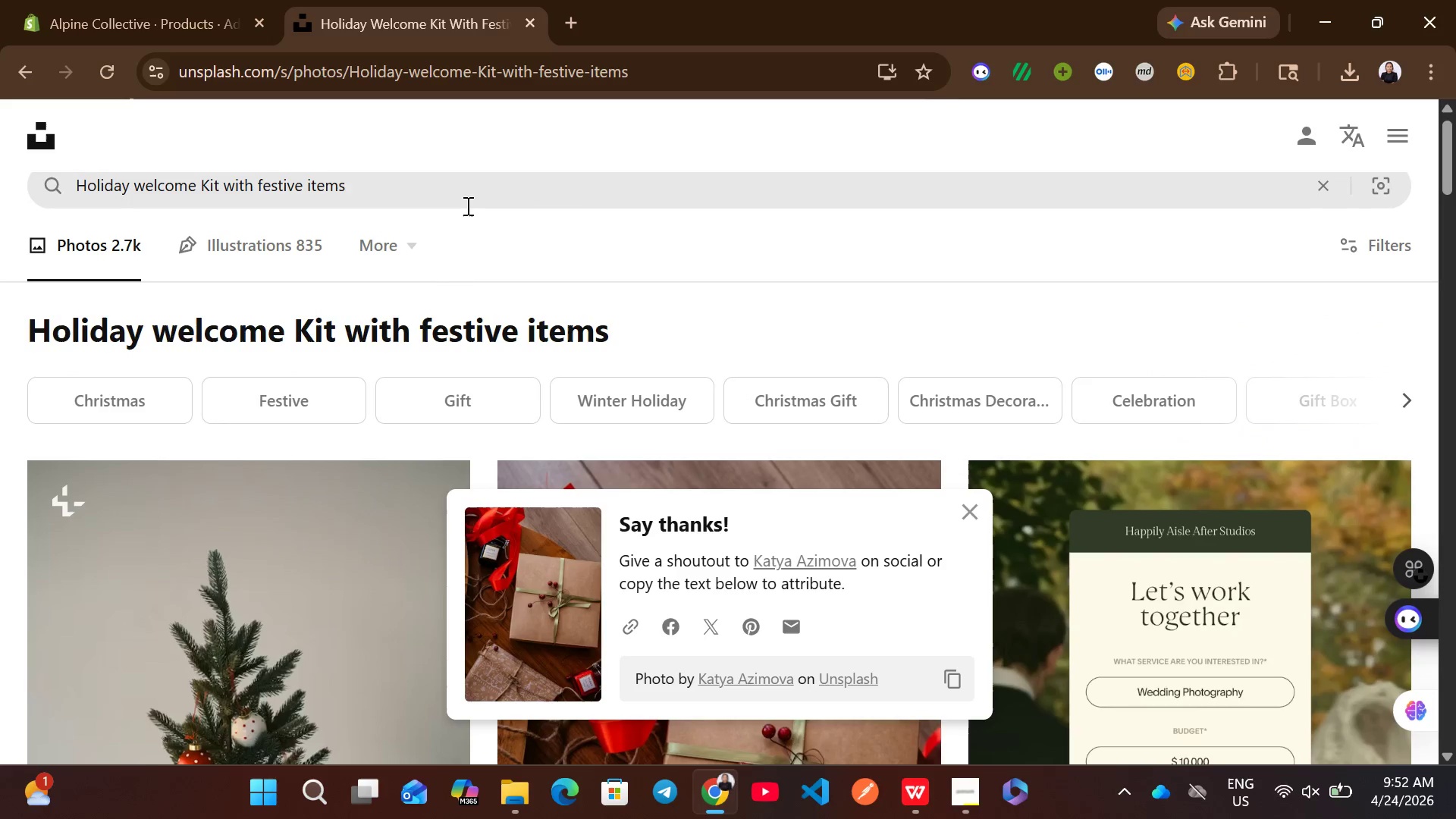 
left_click([466, 206])
 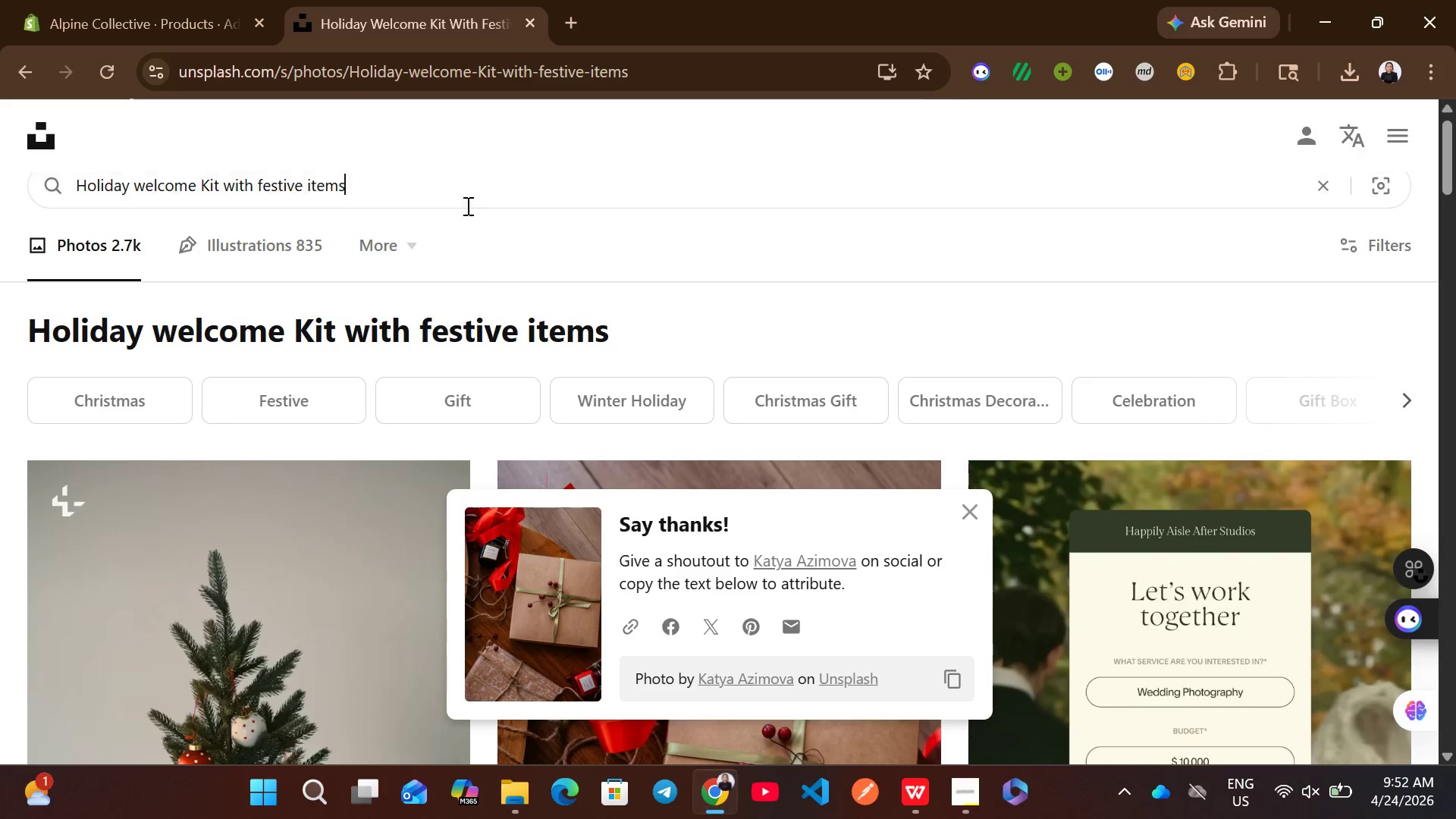 
key(Control+A)
 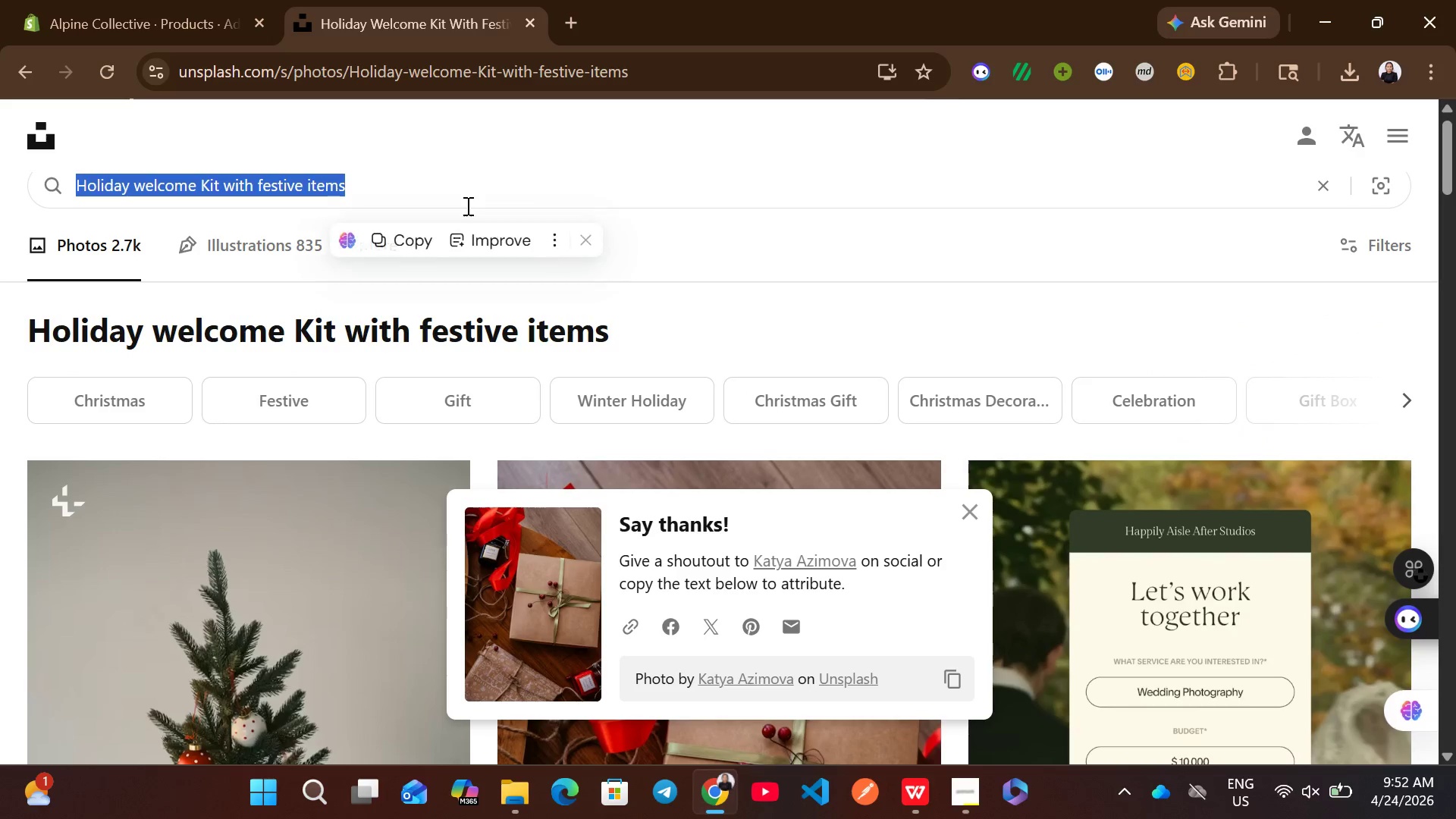 
key(Control+ControlLeft)
 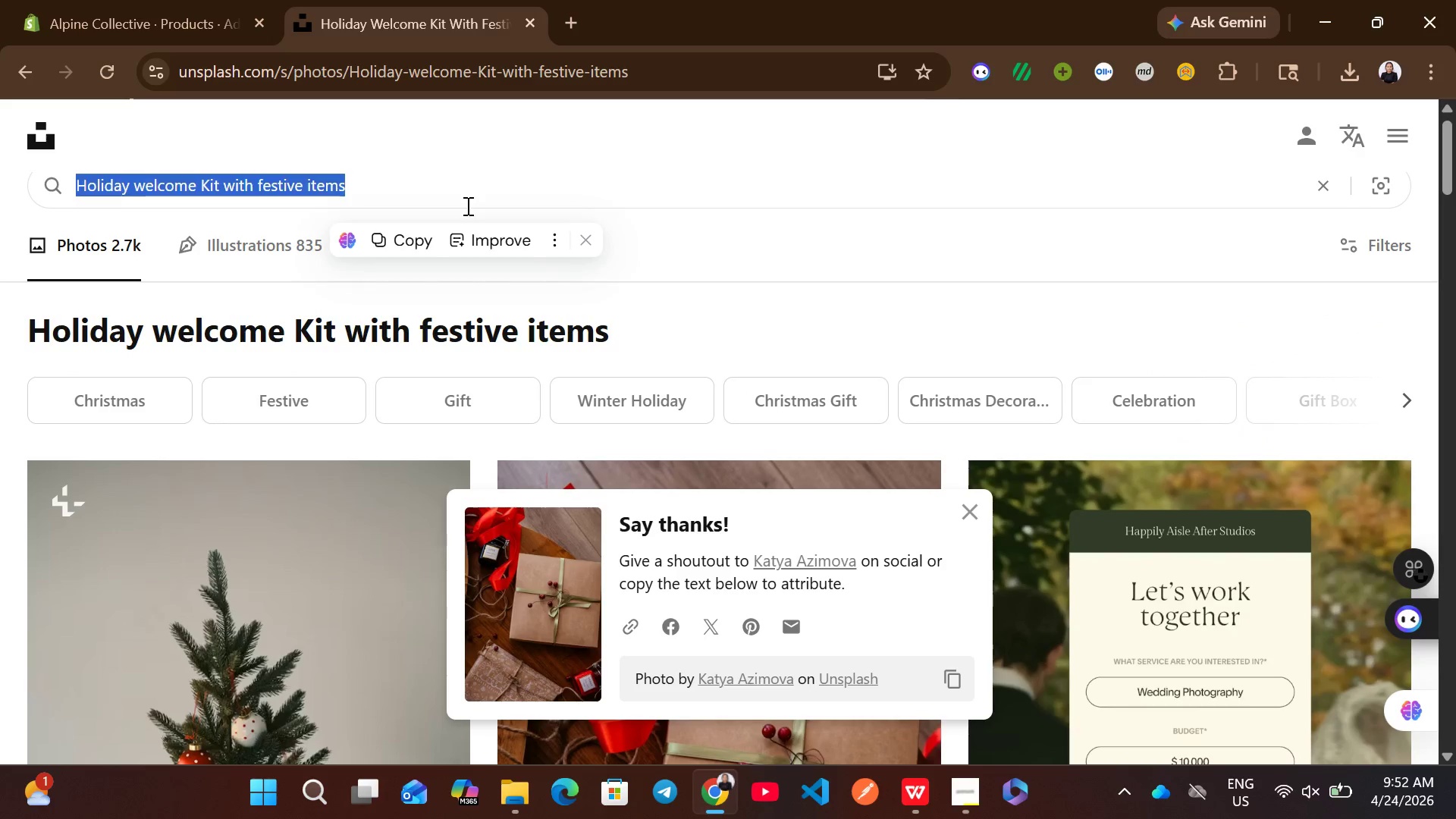 
key(Control+V)
 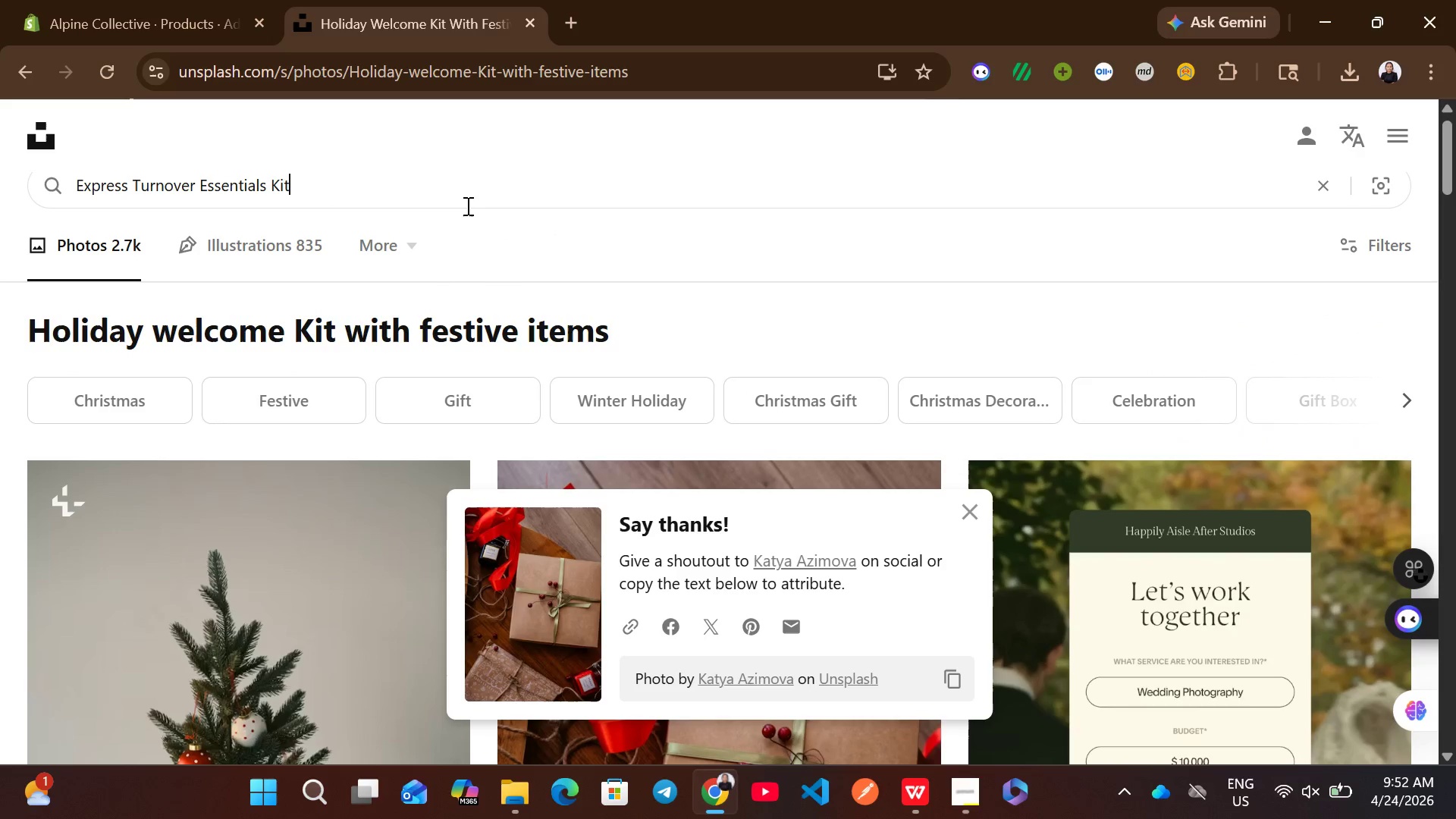 
key(Enter)
 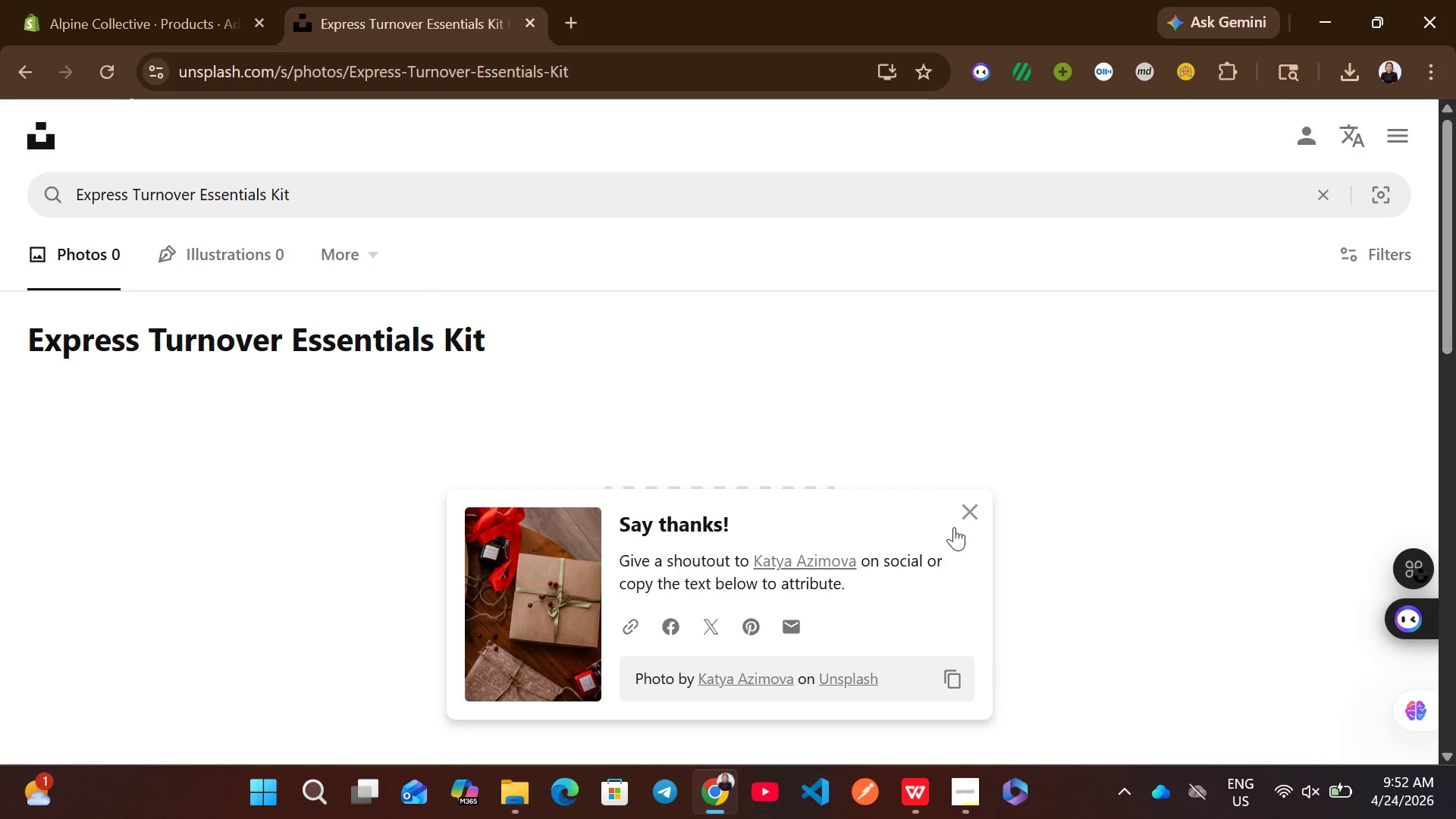 
left_click([976, 516])
 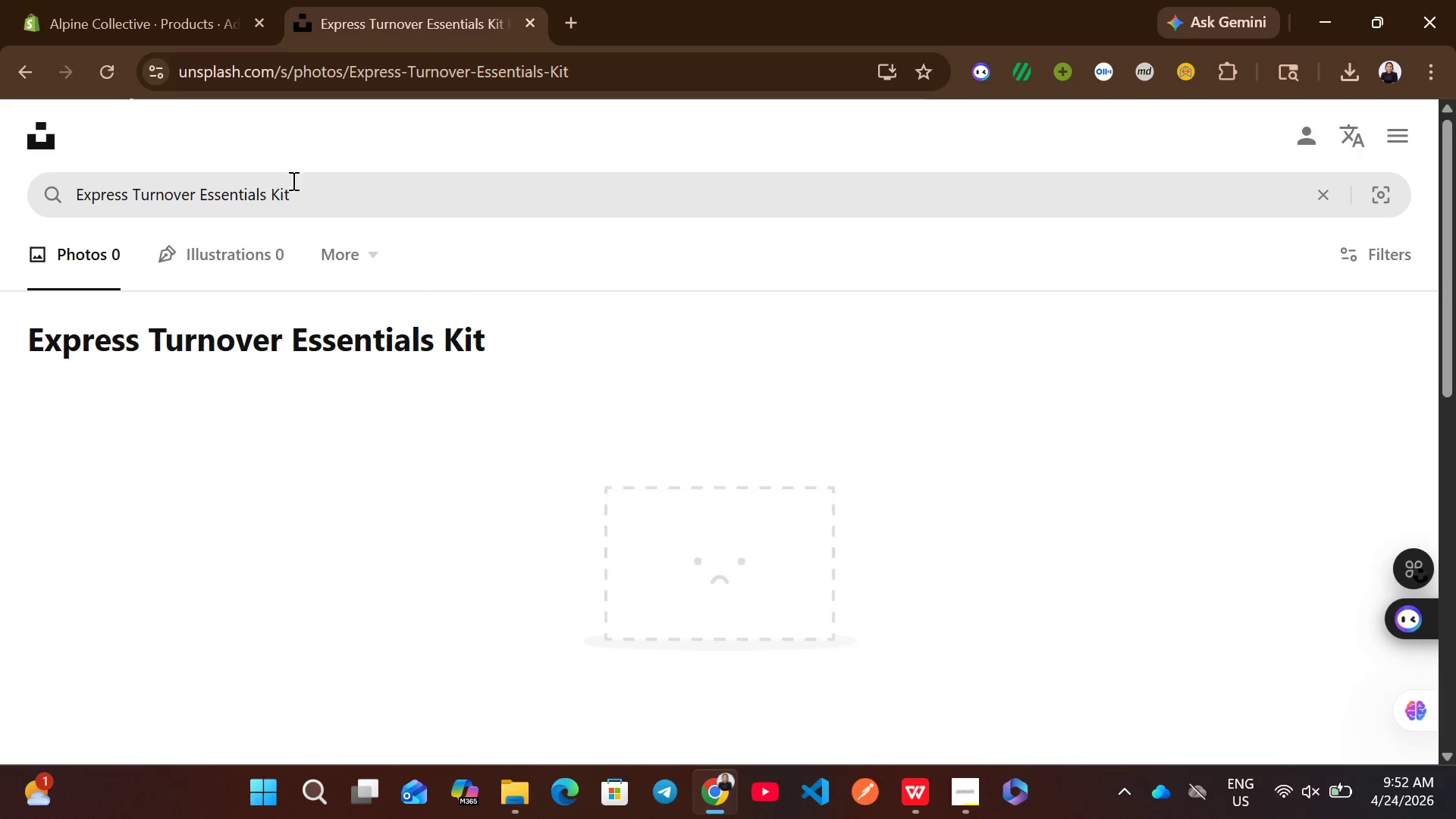 
double_click([267, 196])
 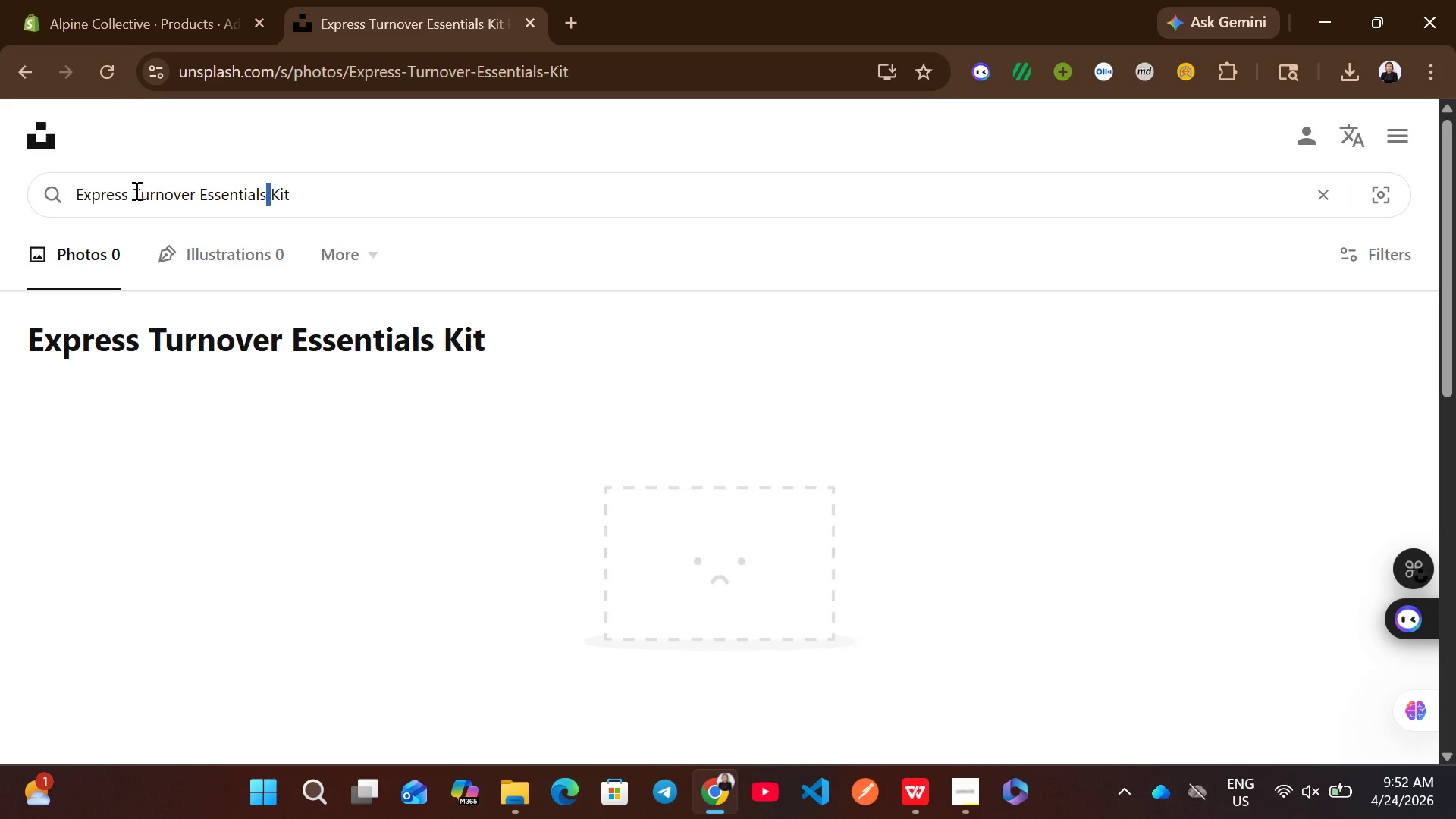 
left_click_drag(start_coordinate=[134, 191], to_coordinate=[64, 195])
 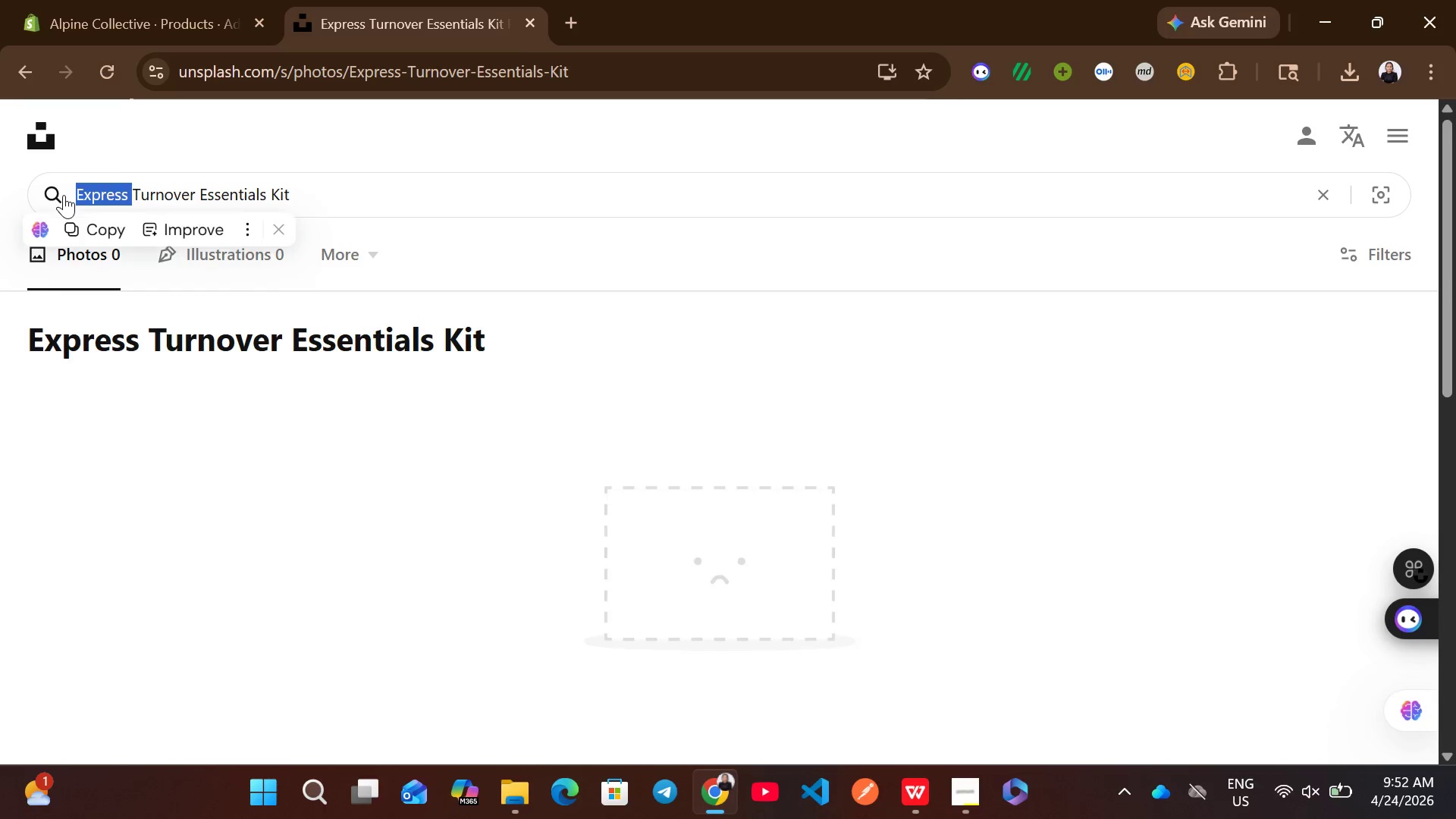 
key(Backspace)
 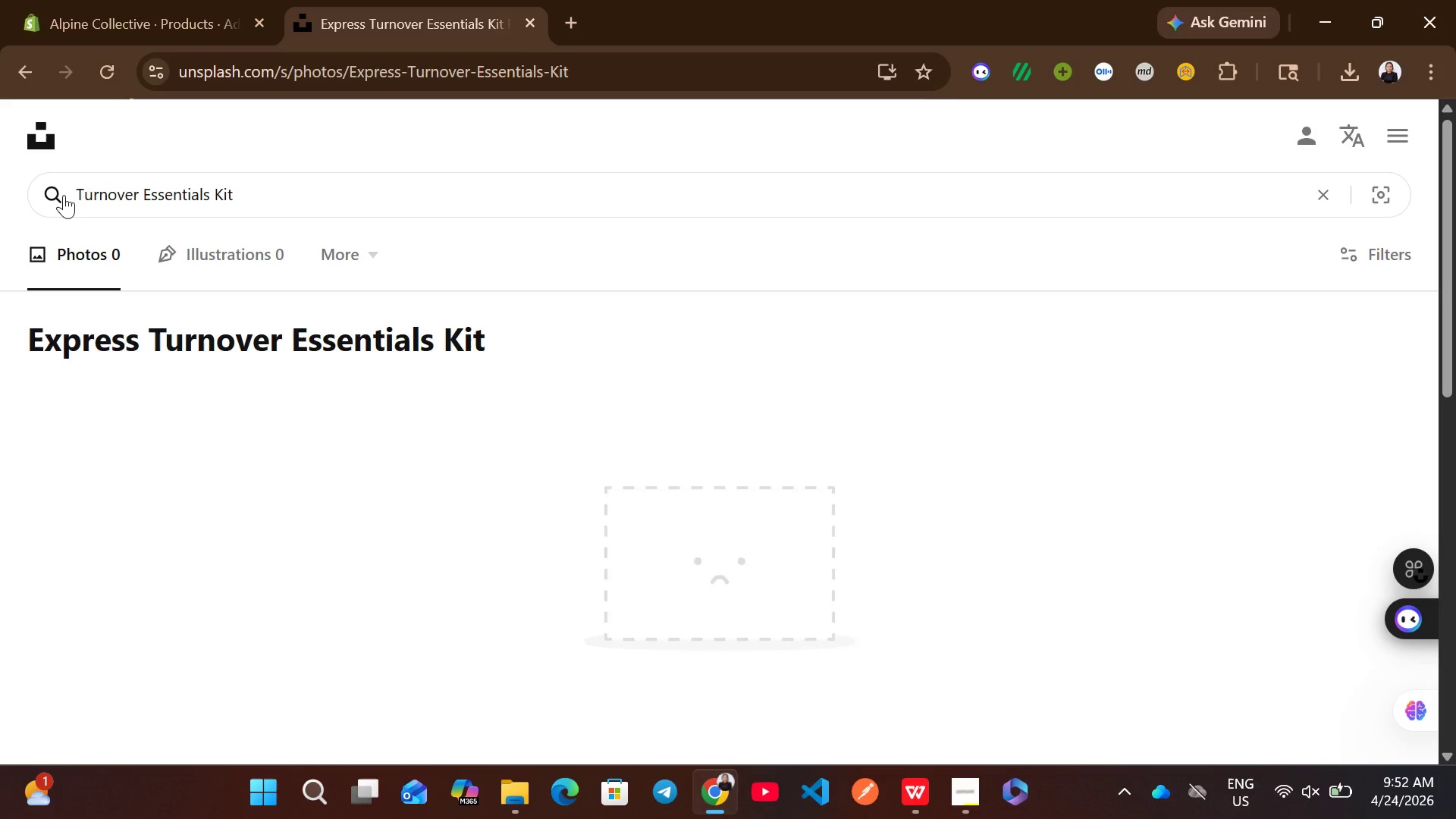 
key(ArrowRight)
 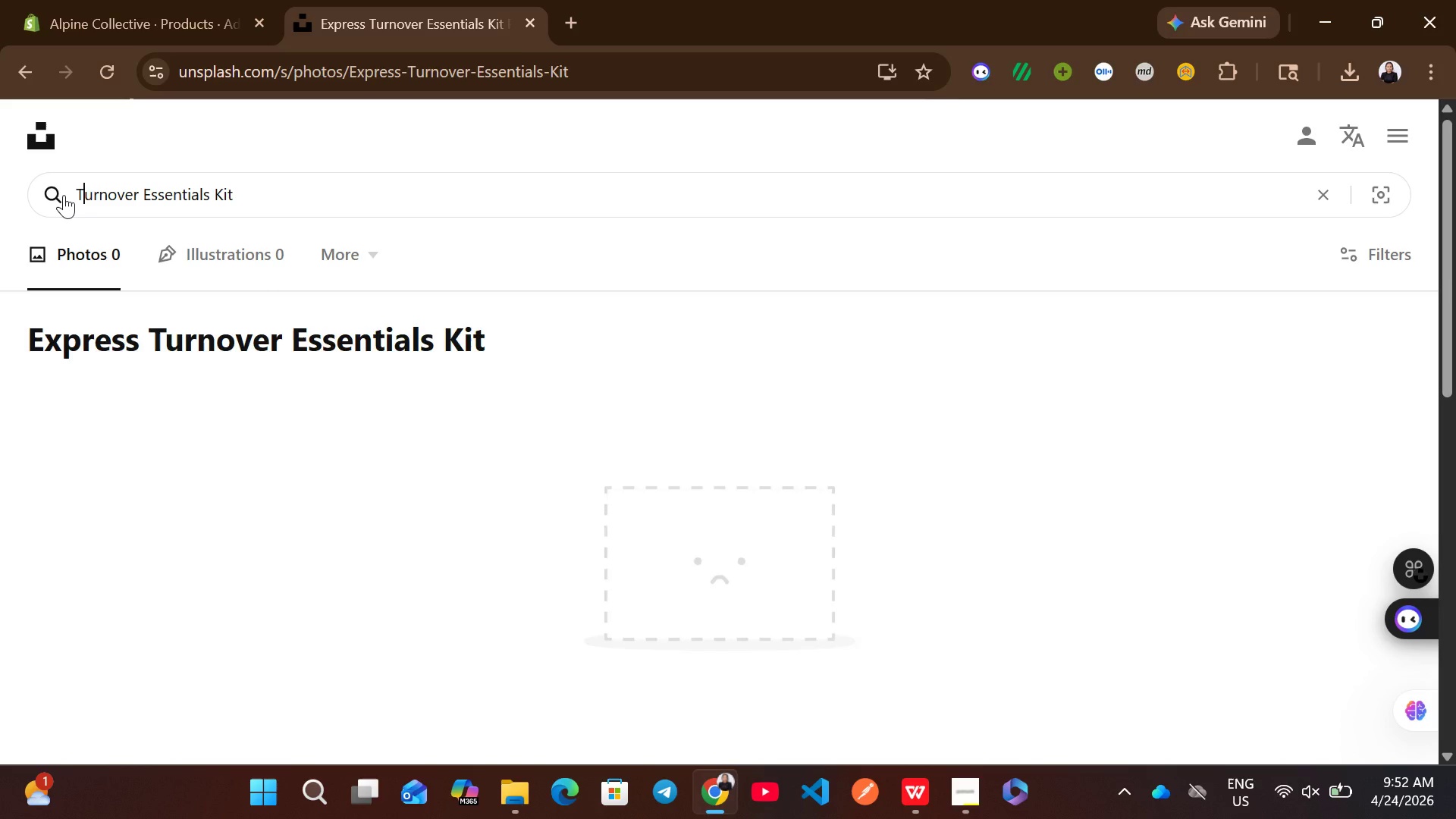 
key(ArrowLeft)
 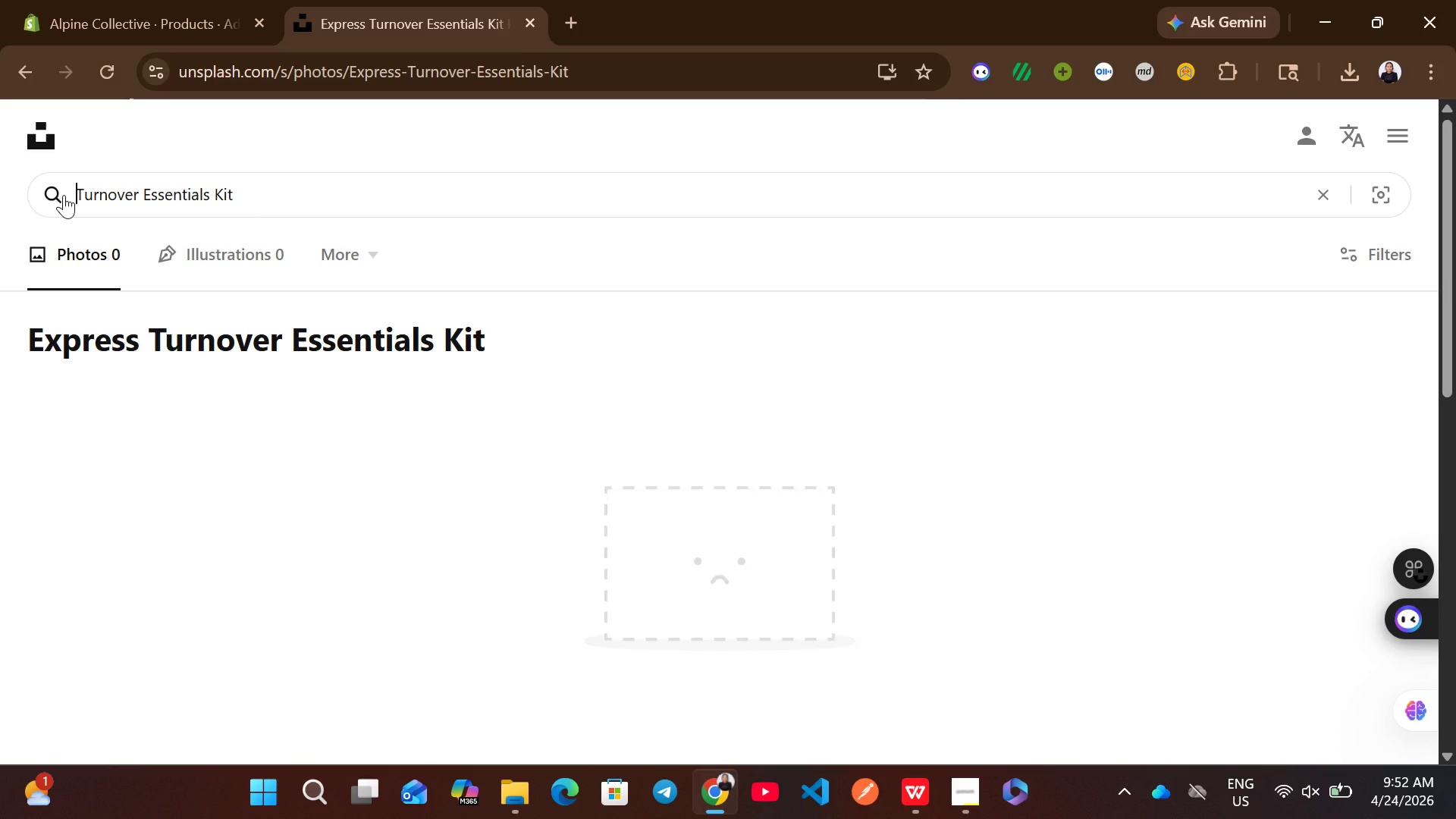 
key(Backspace)
 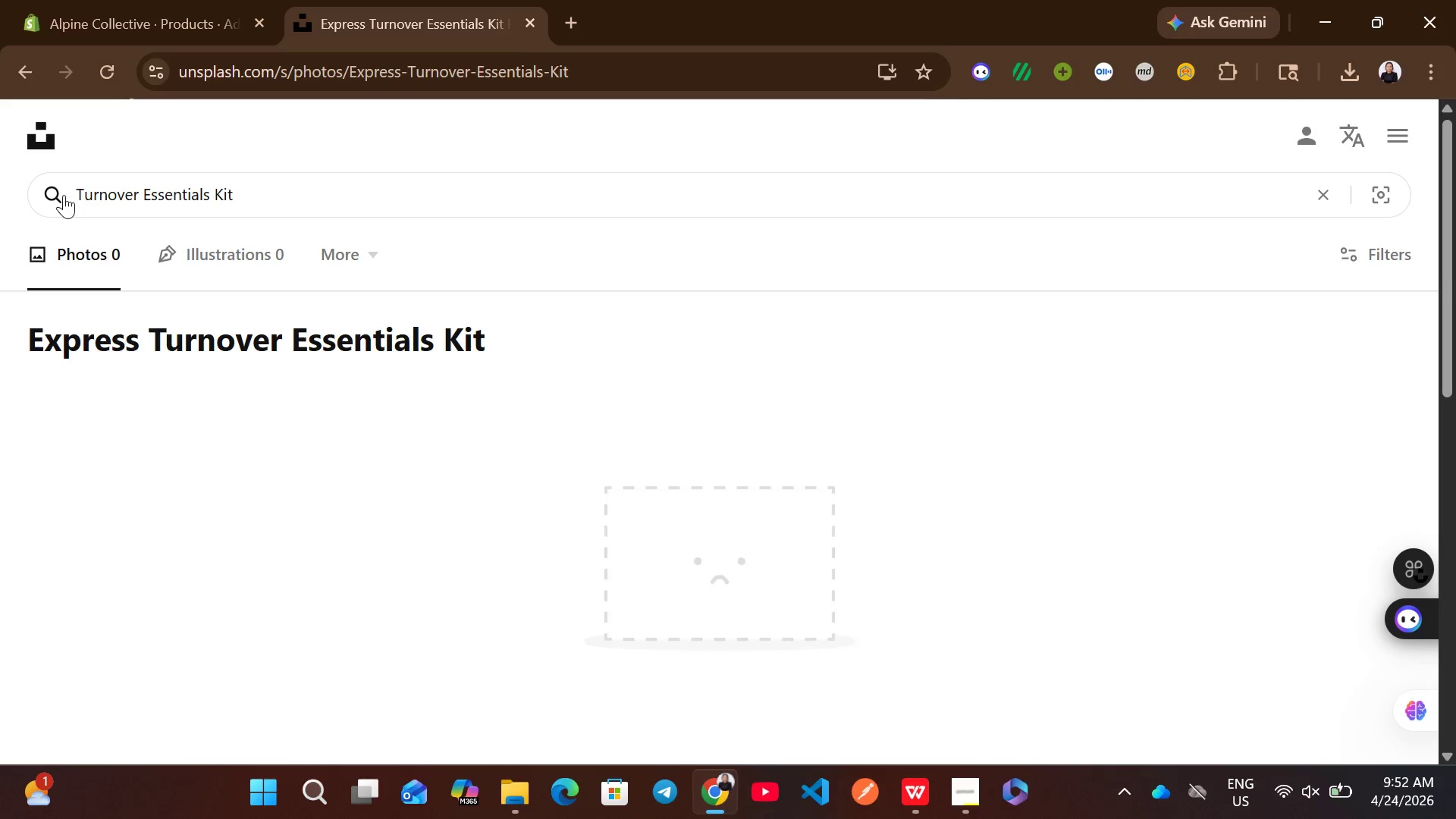 
key(Enter)
 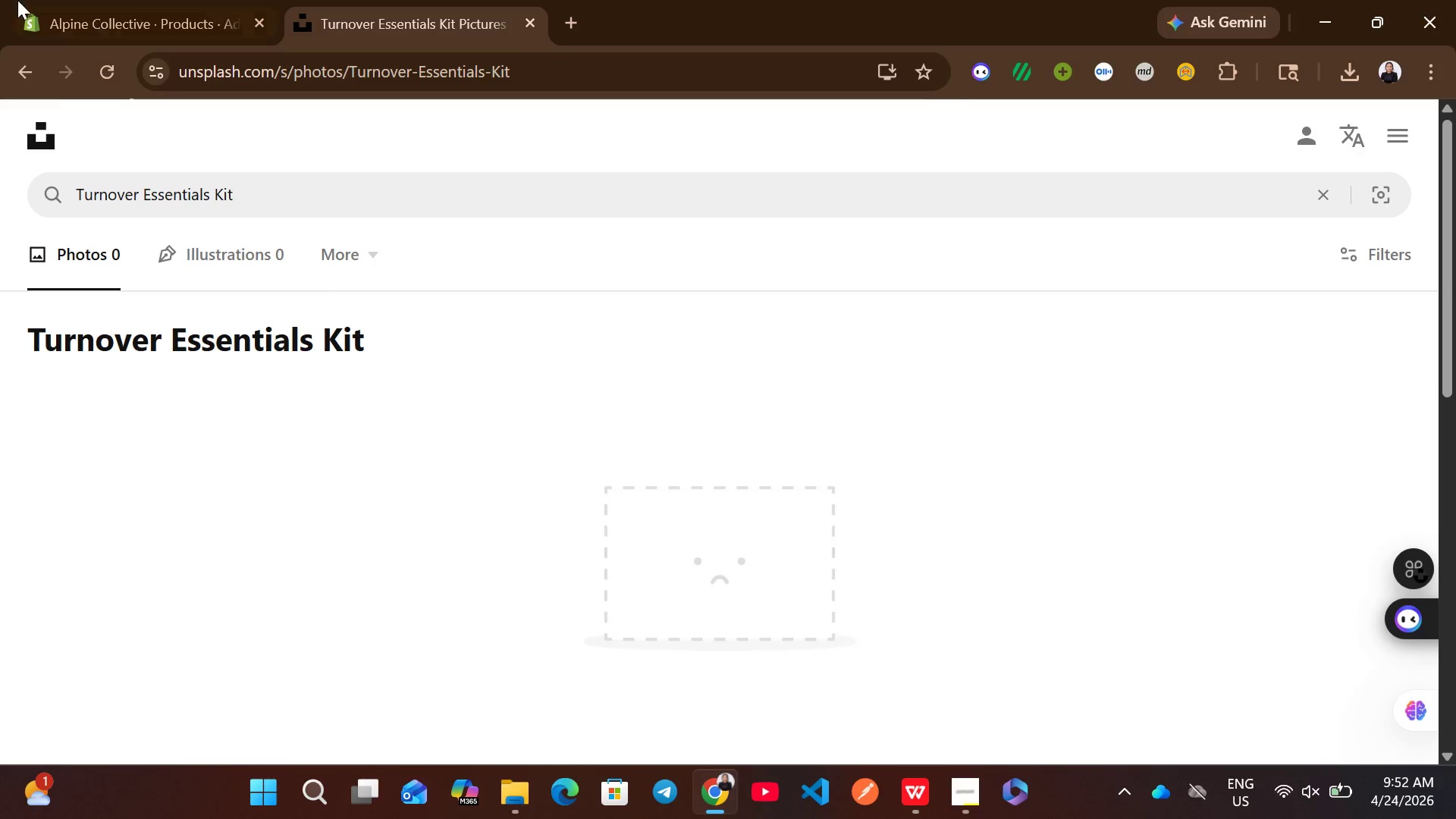 
left_click([118, 0])
 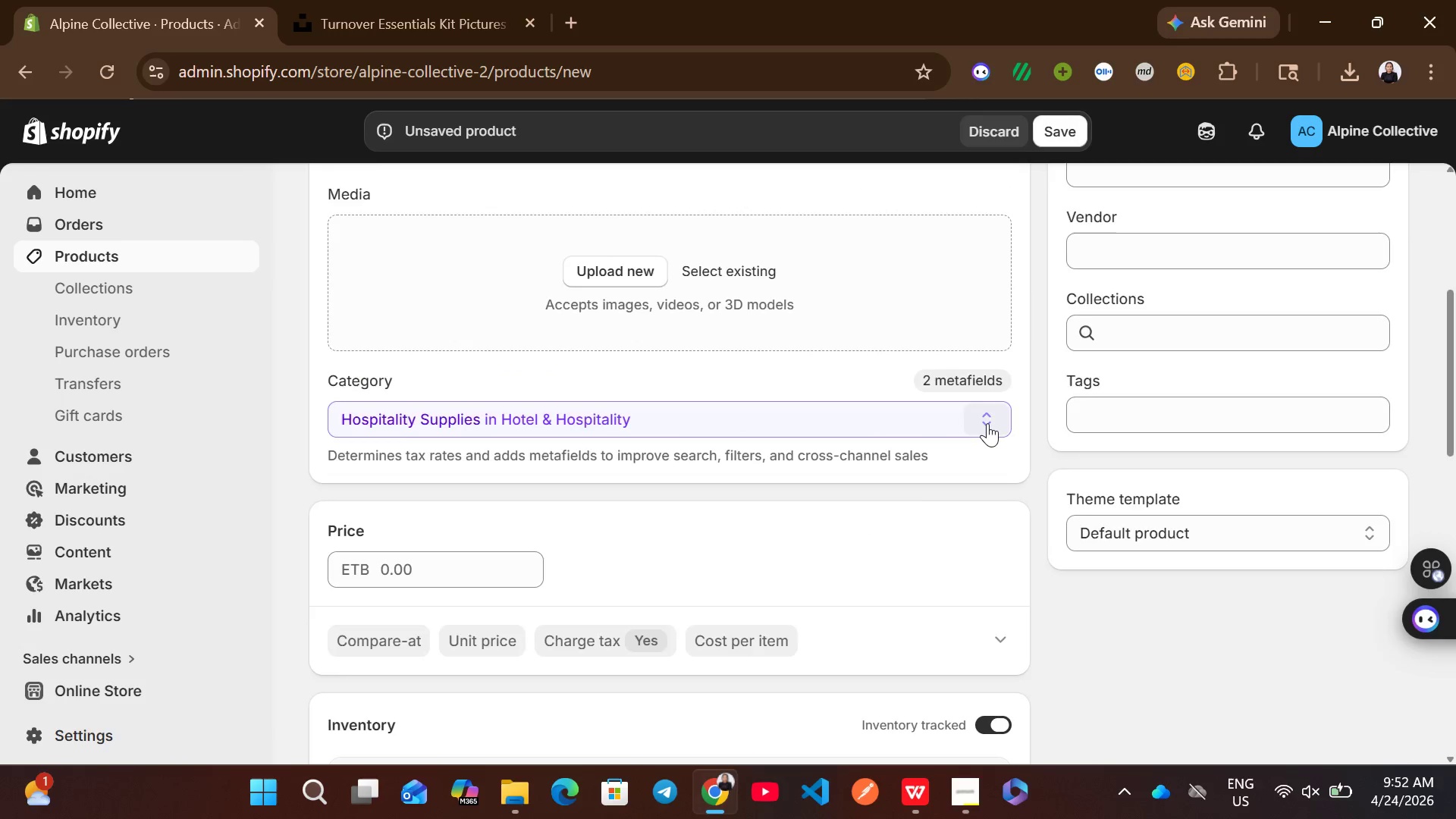 
left_click([1153, 273])
 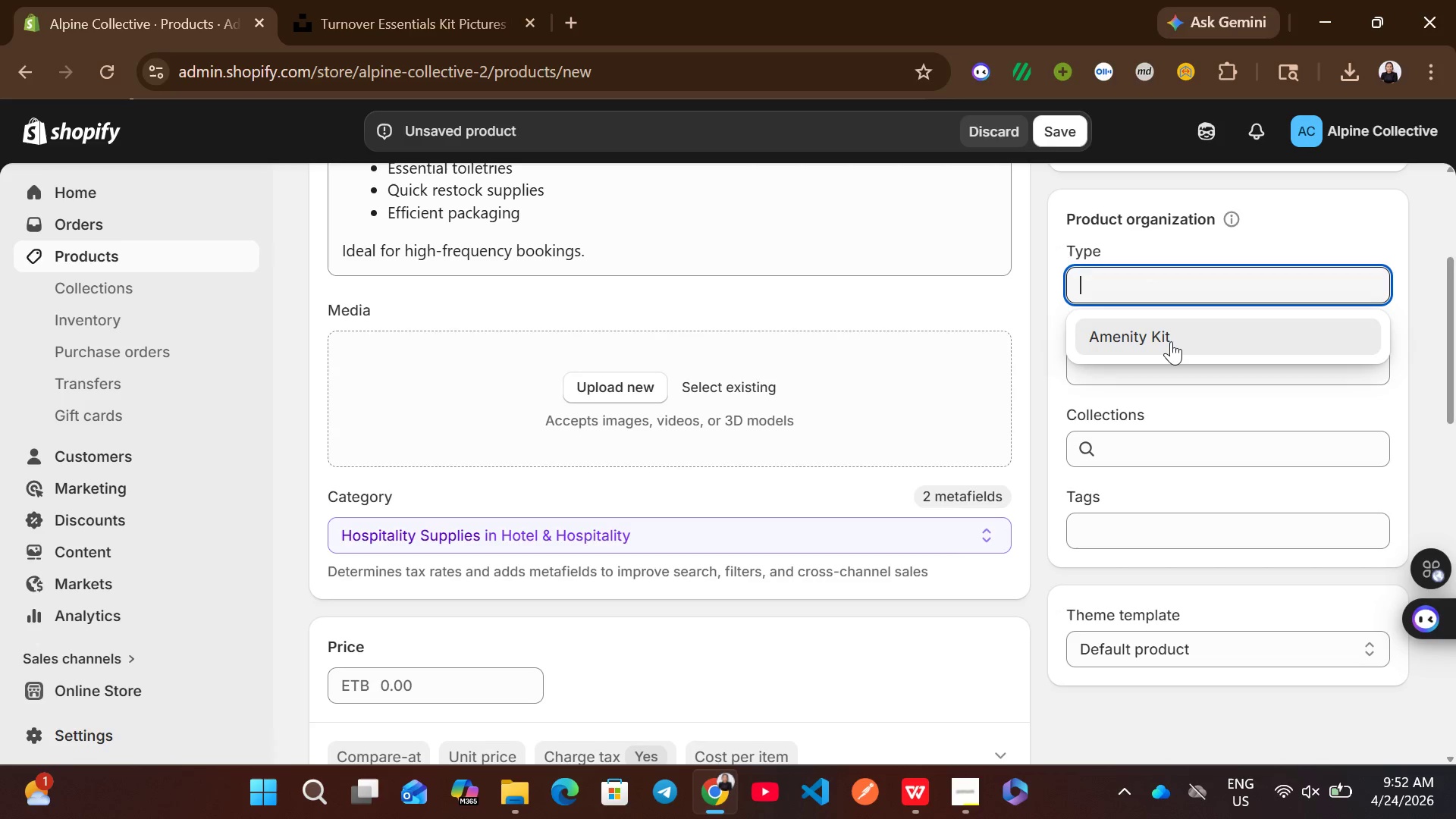 
left_click([1171, 341])
 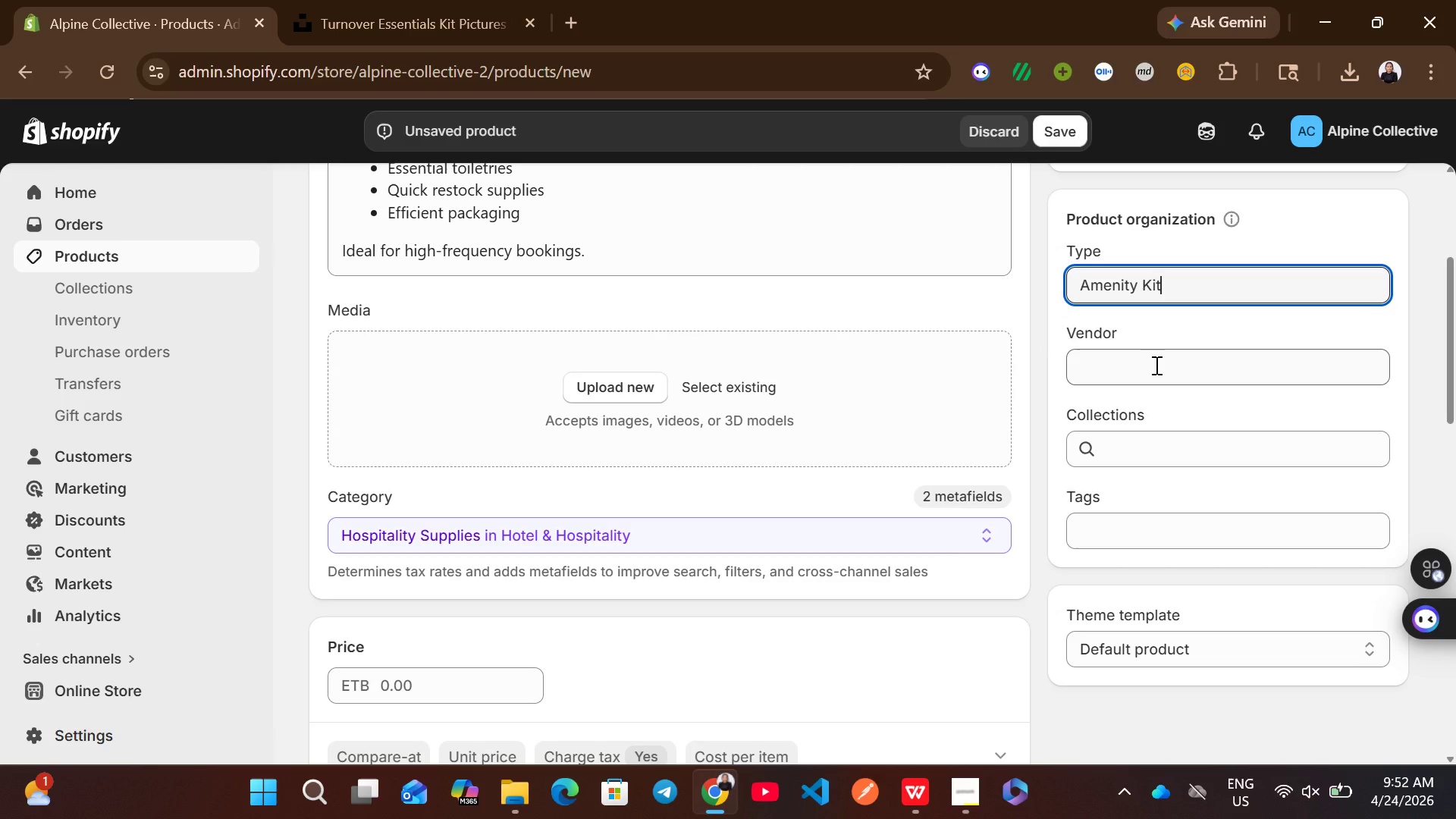 
left_click([1155, 365])
 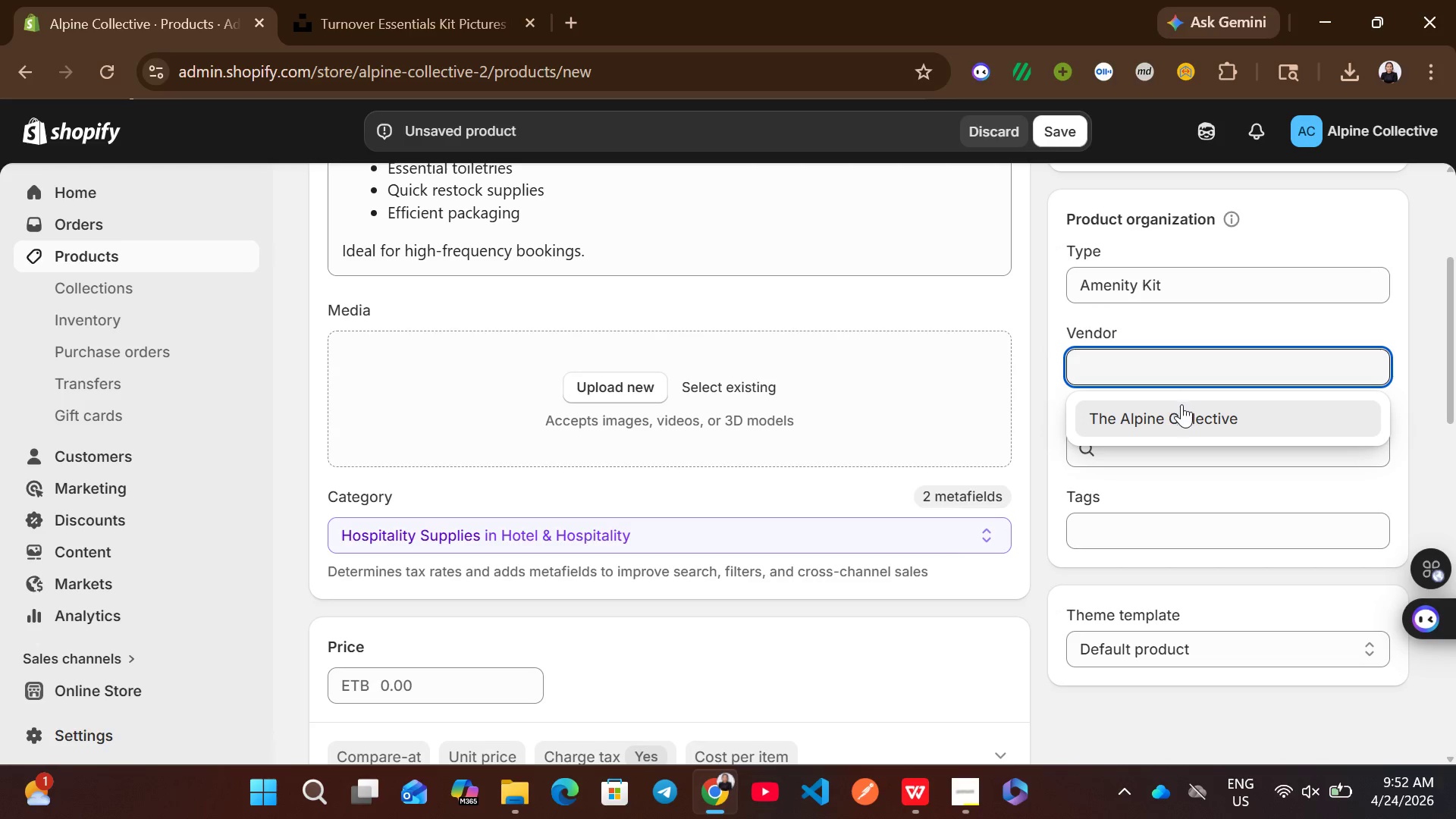 
left_click([1184, 410])
 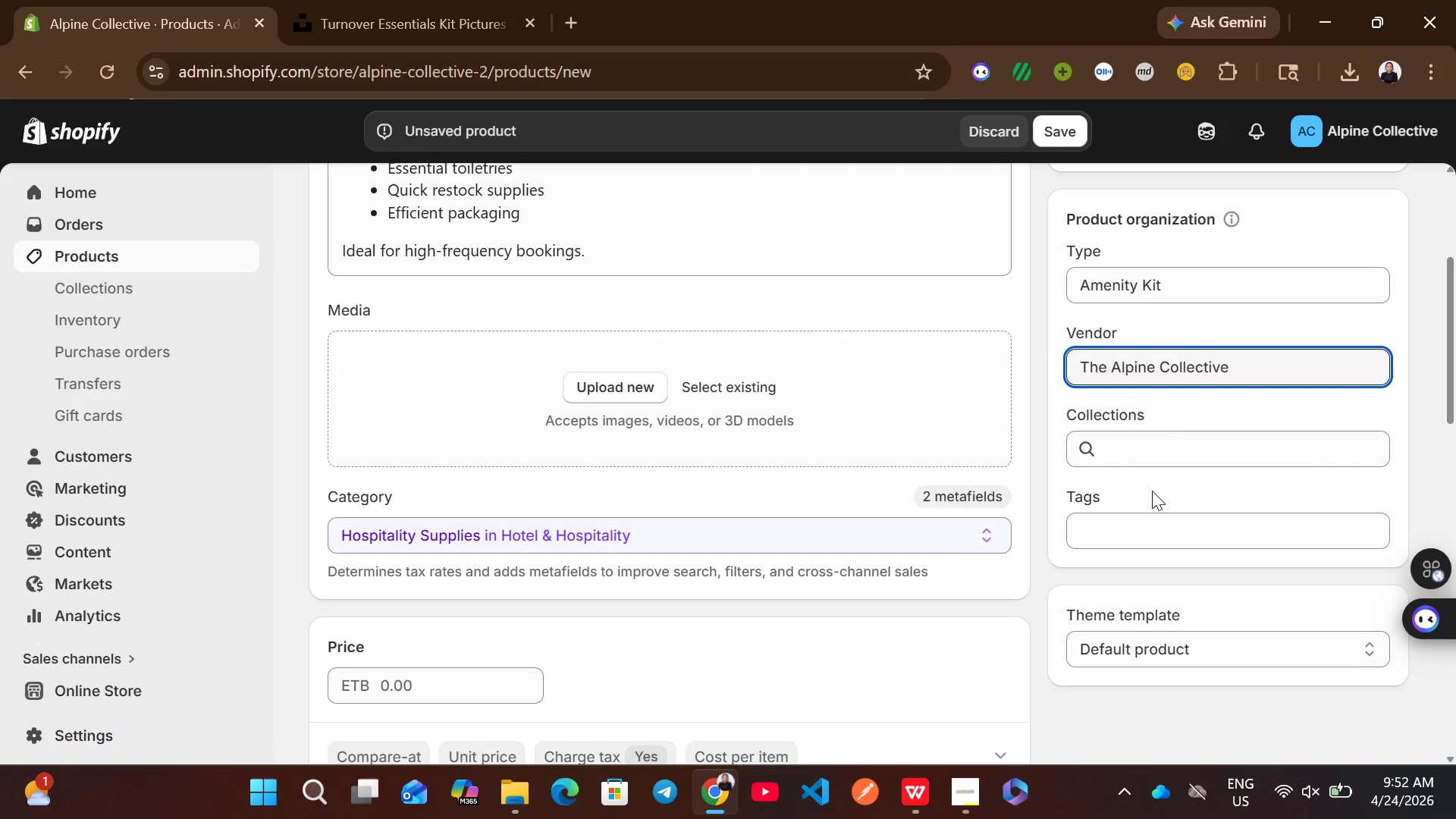 
left_click([1144, 507])
 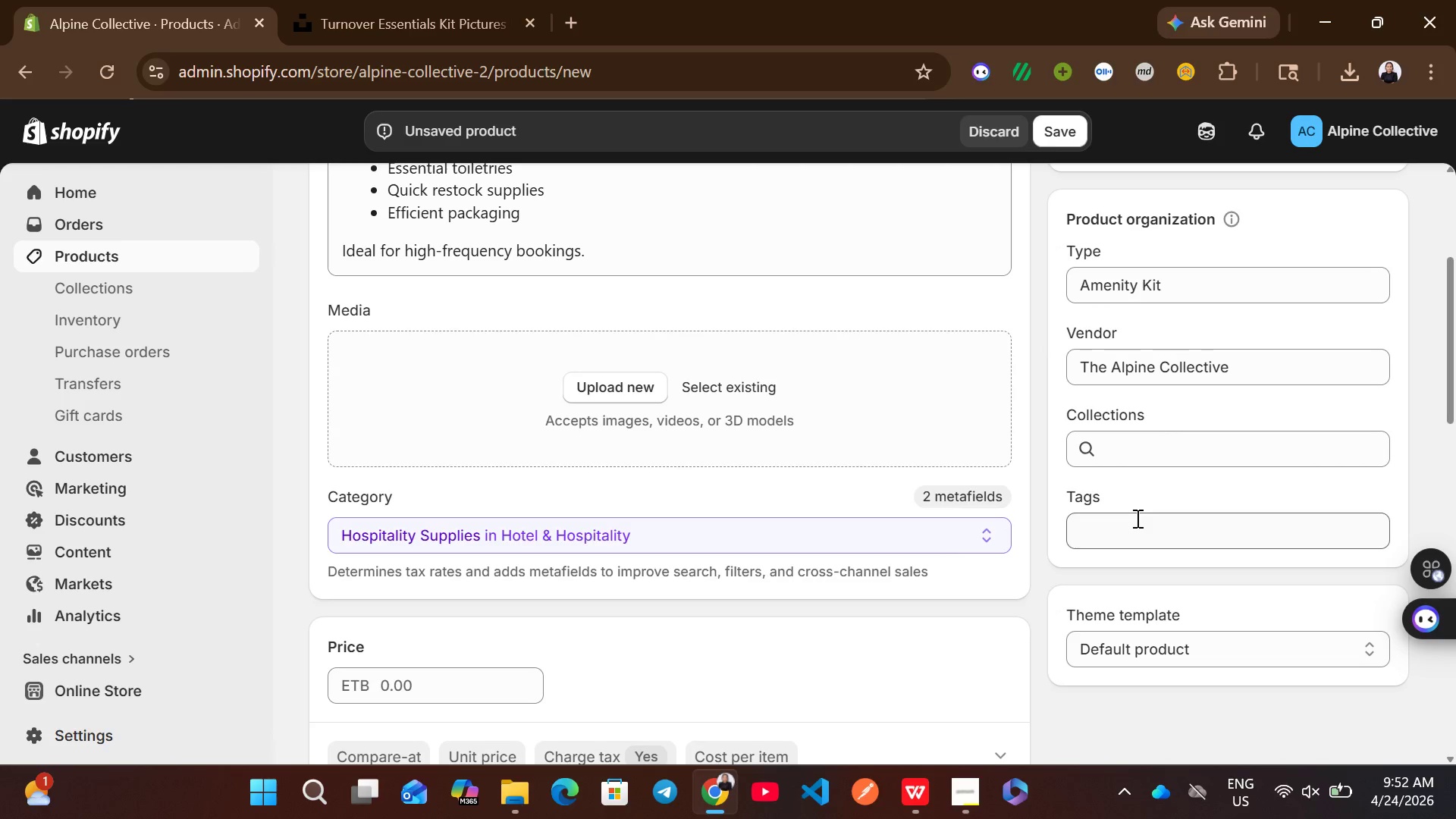 
left_click([1136, 518])
 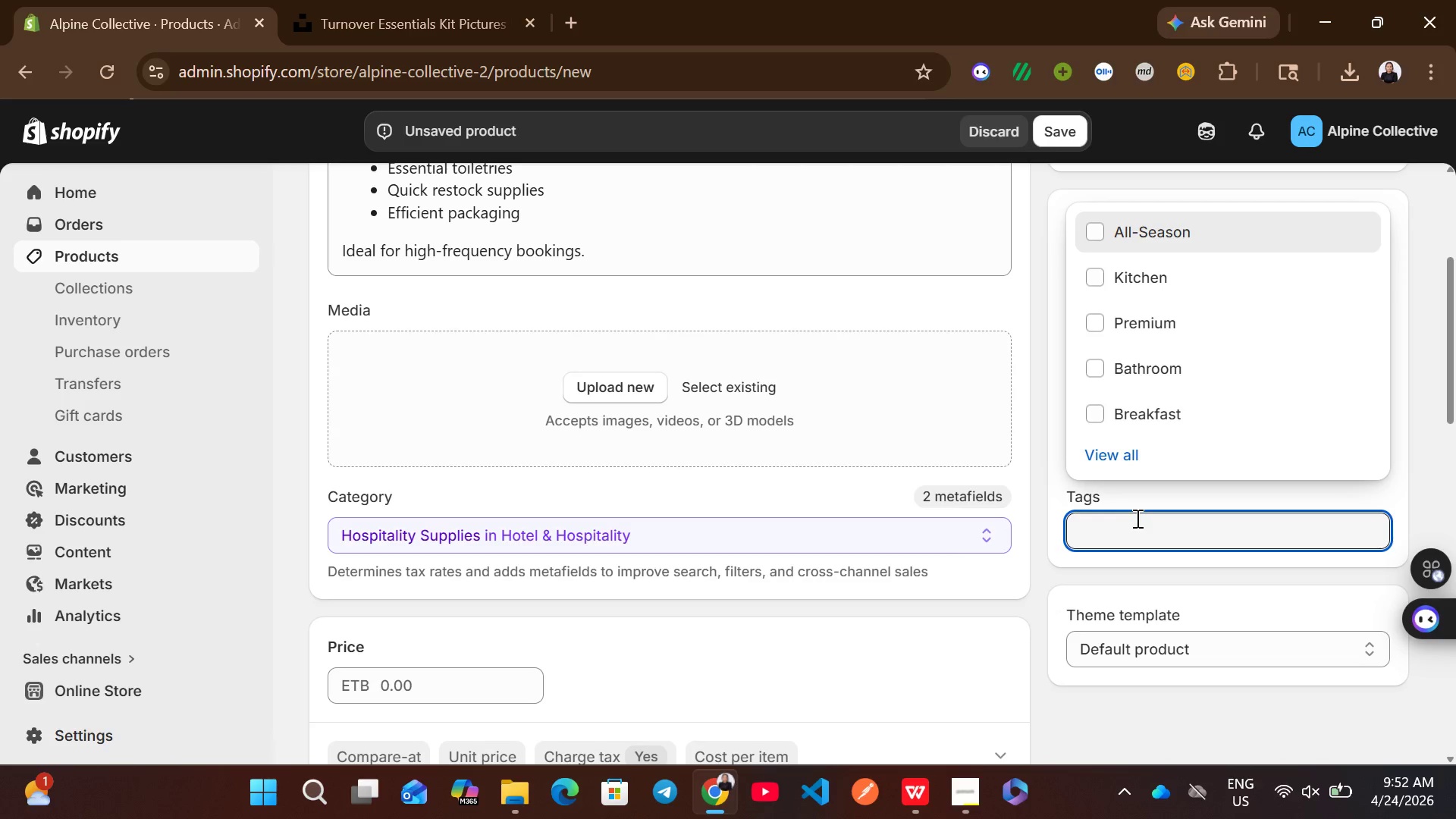 
wait(5.44)
 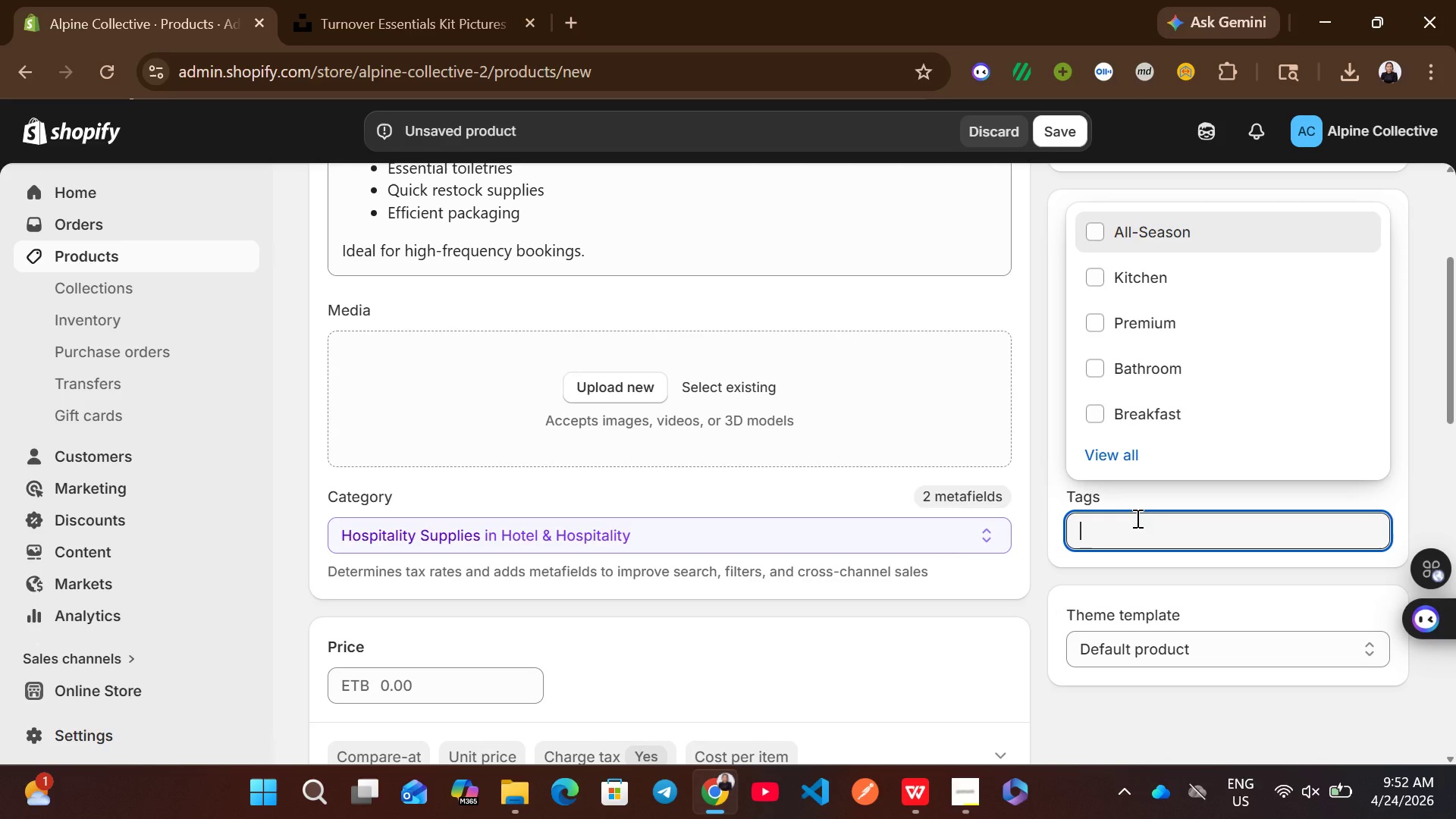 
type(Essentials)
 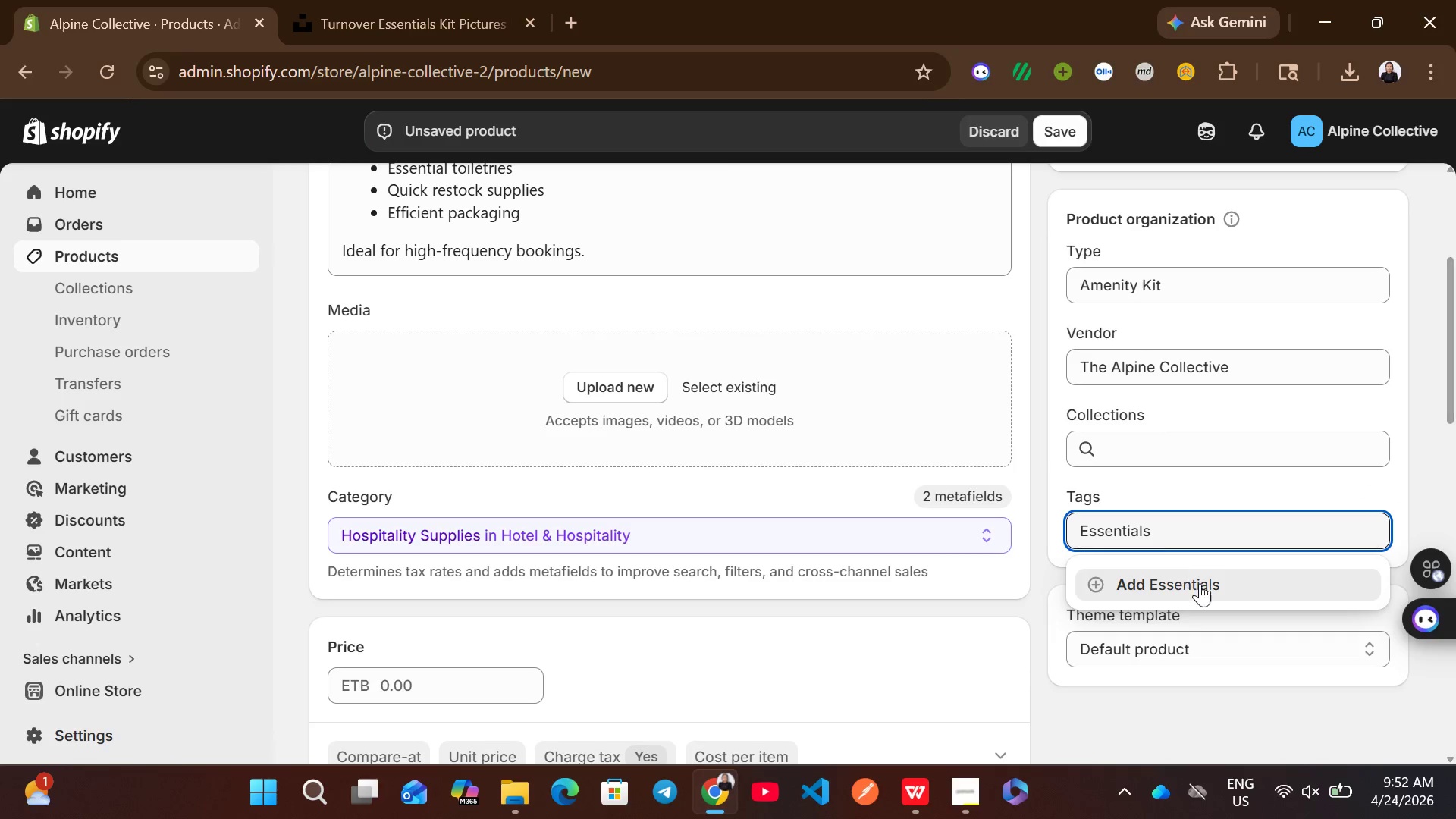 
left_click([1204, 588])
 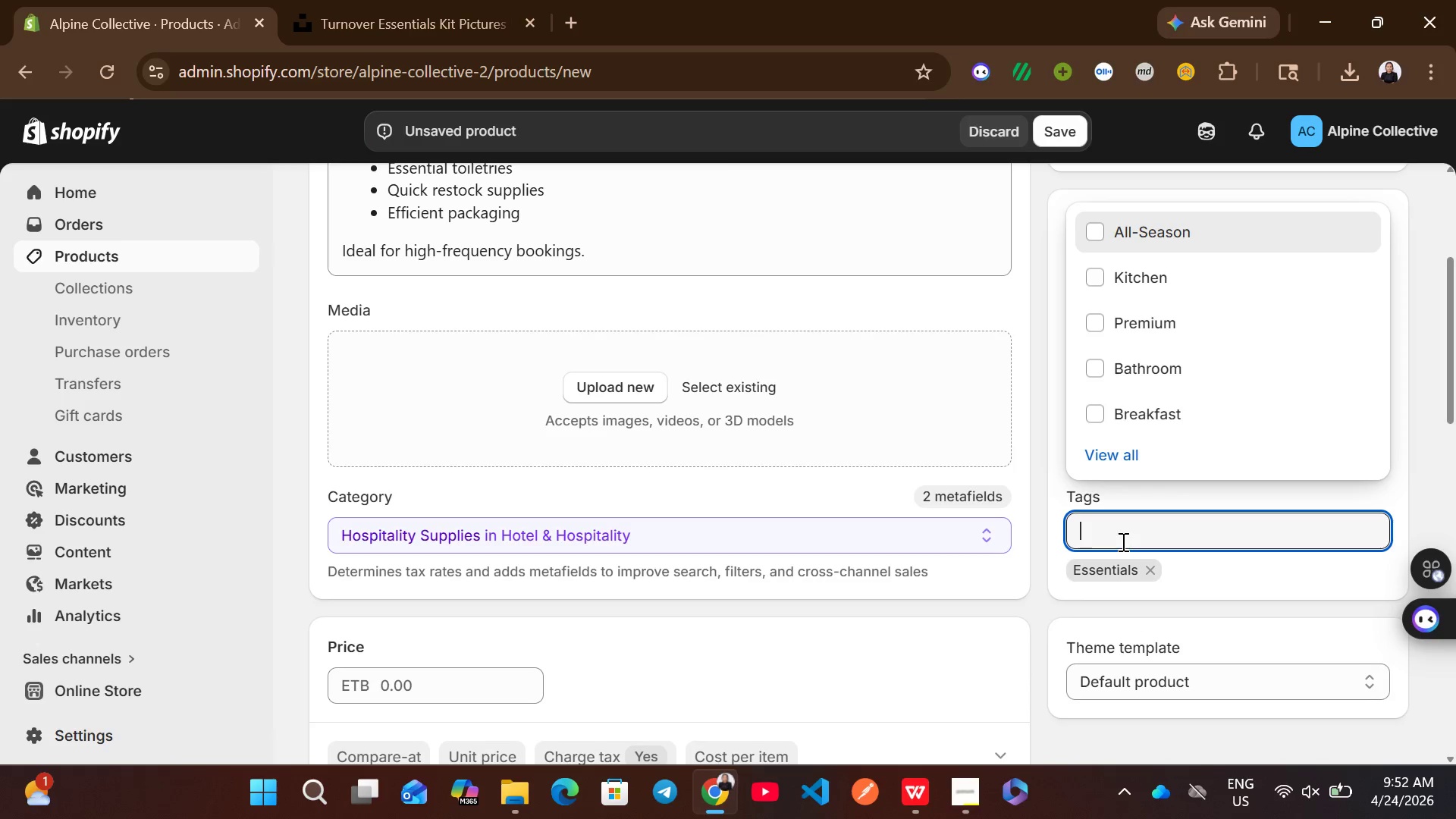 
type(Operational)
 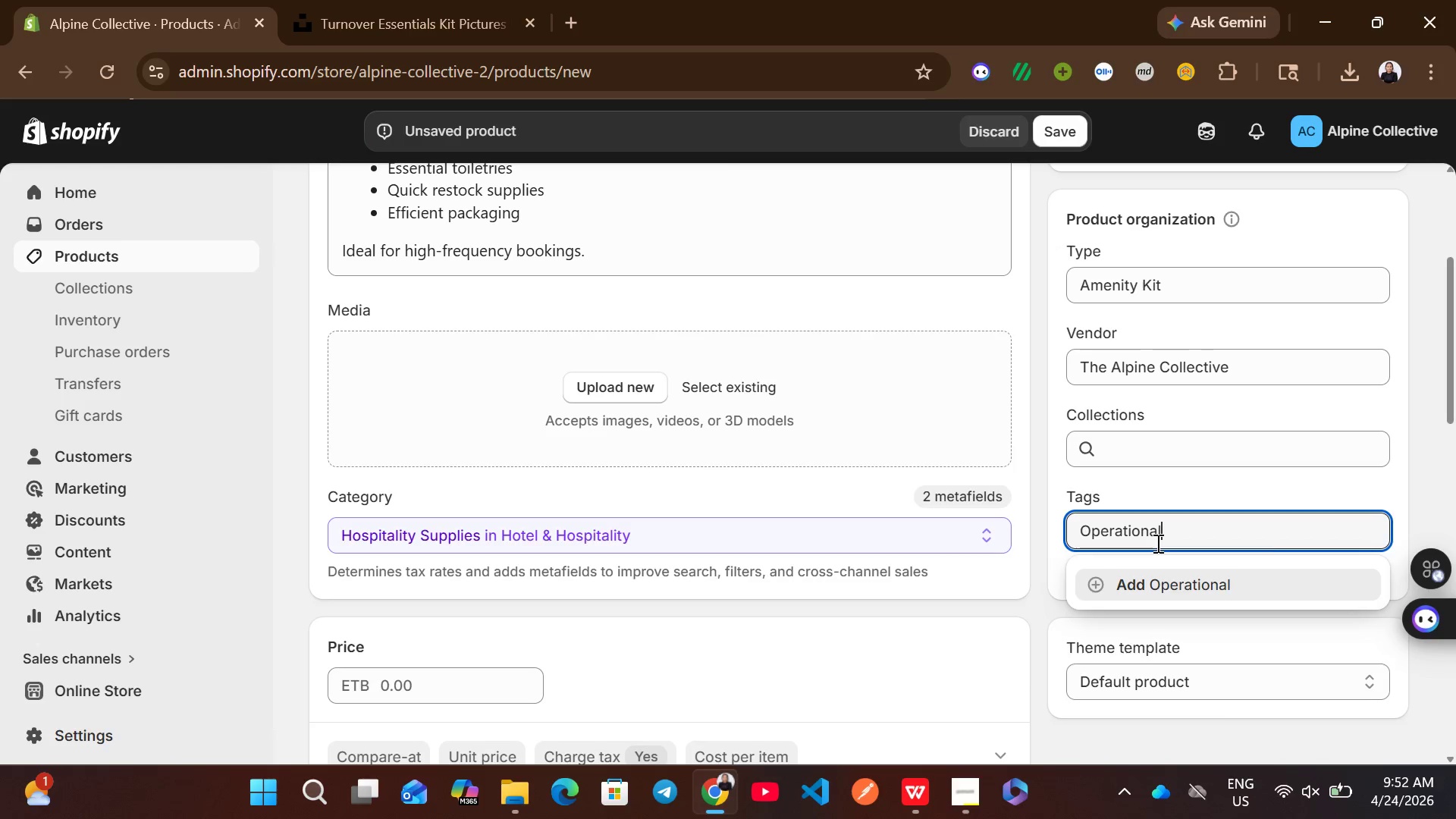 
left_click([1181, 593])
 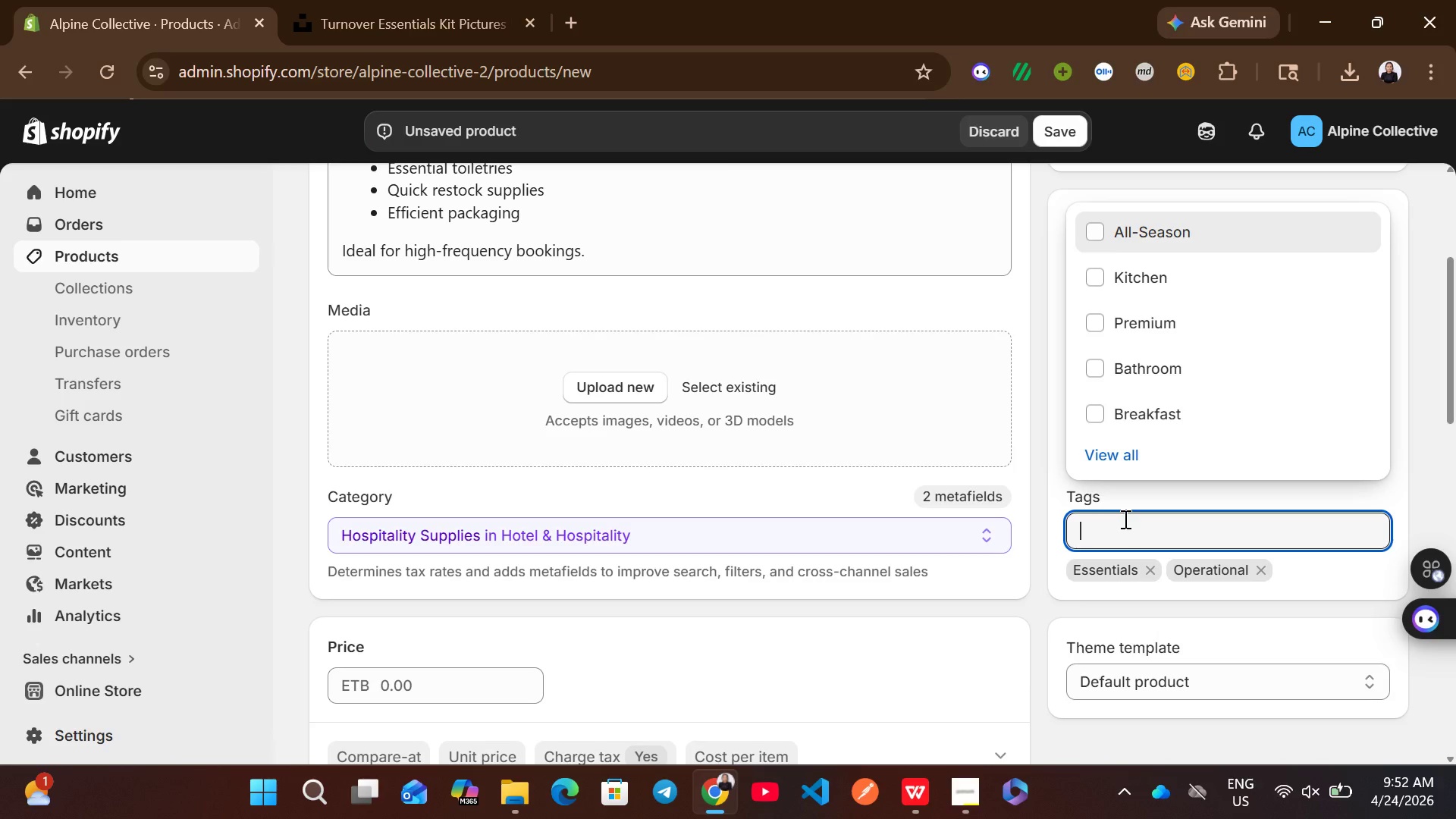 
type(All-)
 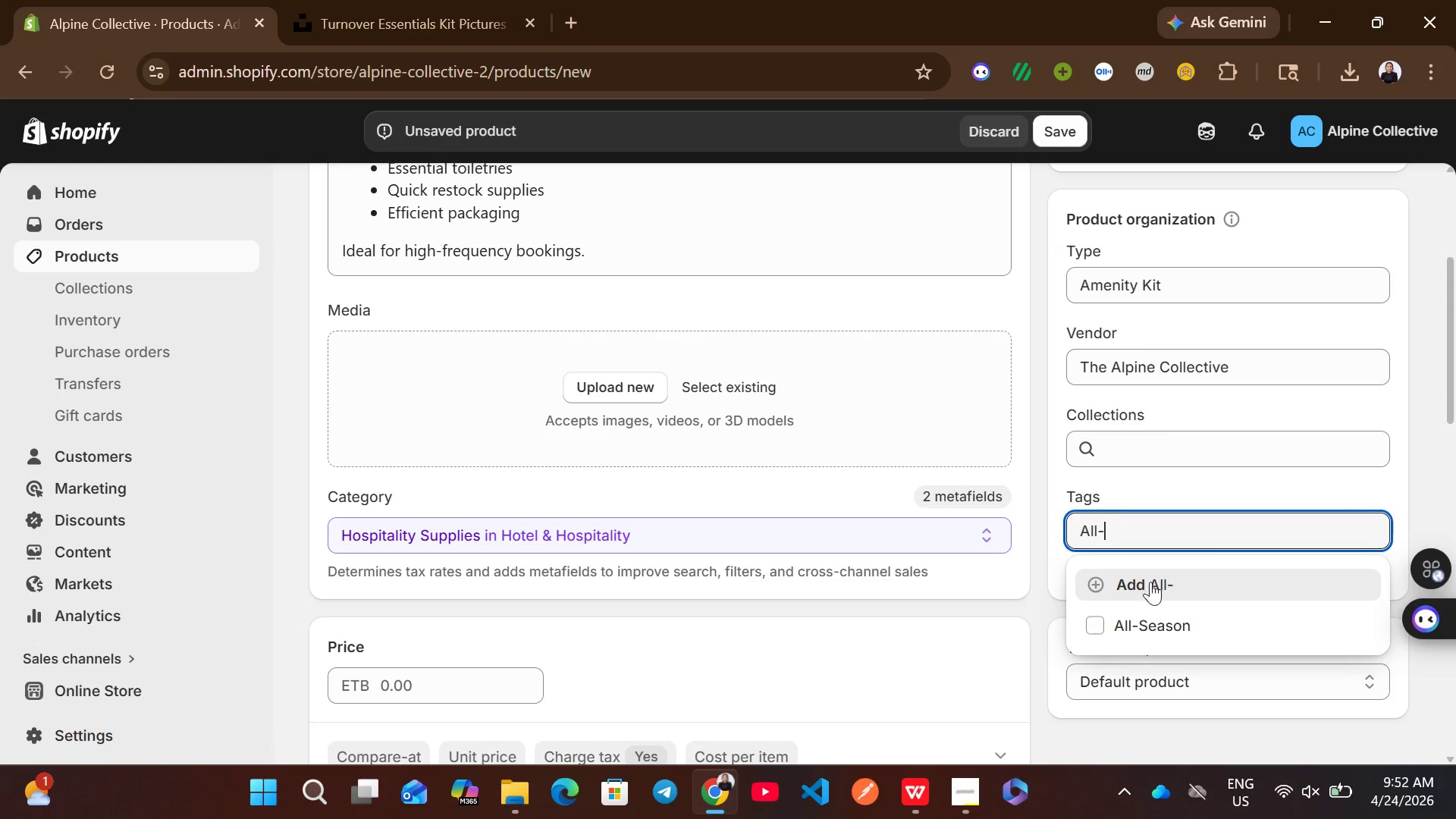 
left_click([1150, 641])
 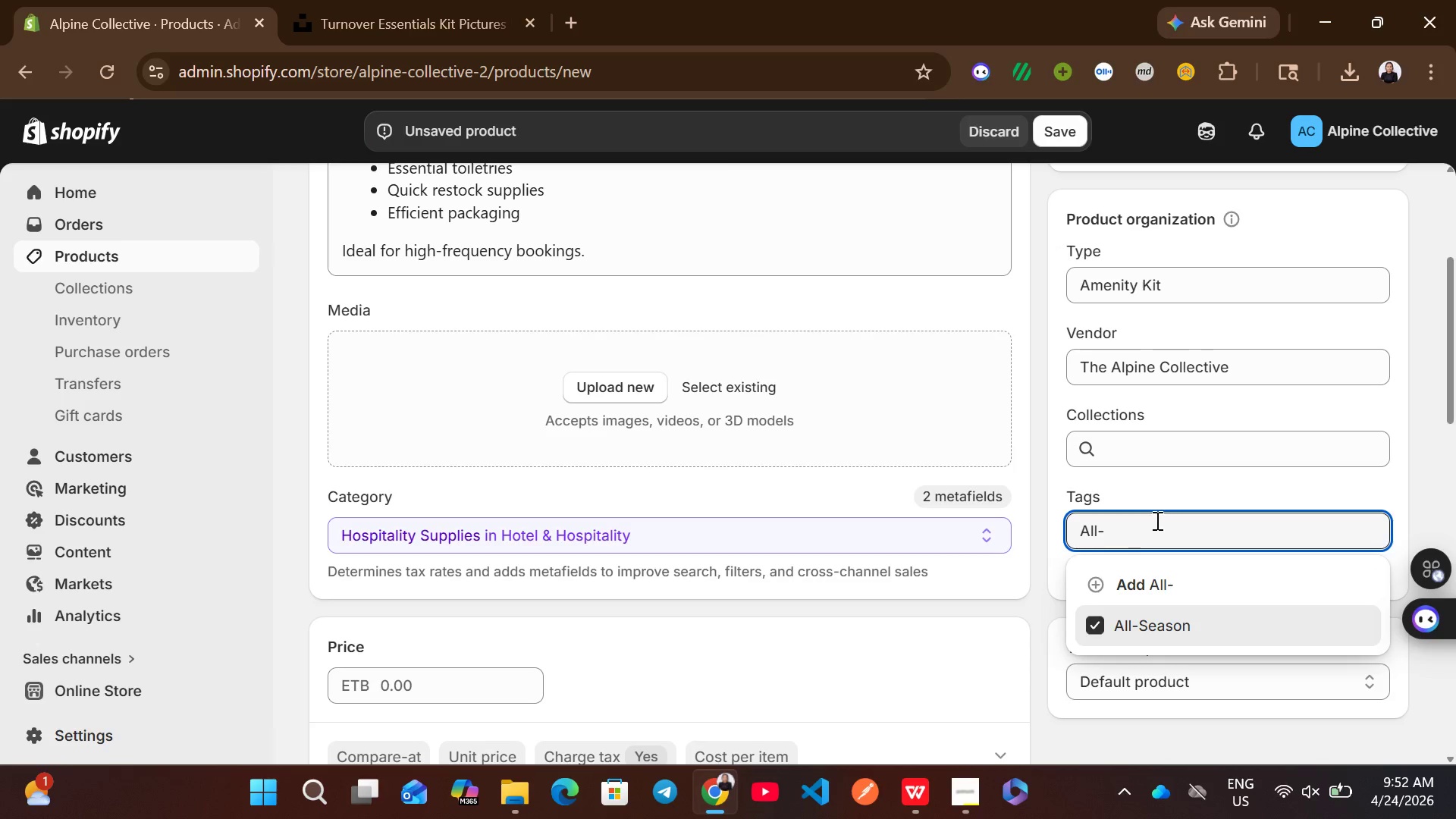 
left_click([1133, 542])
 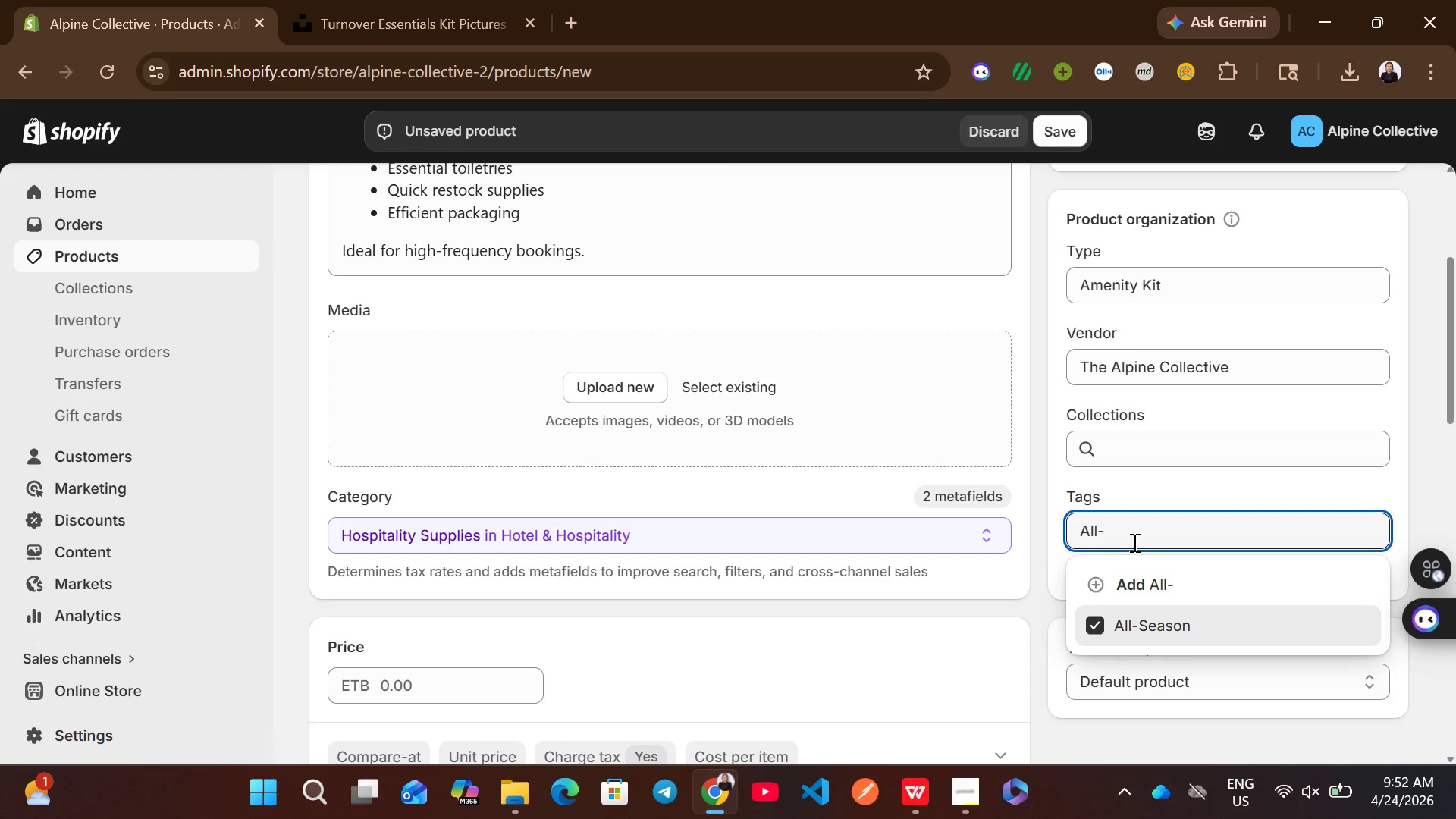 
key(Control+A)
 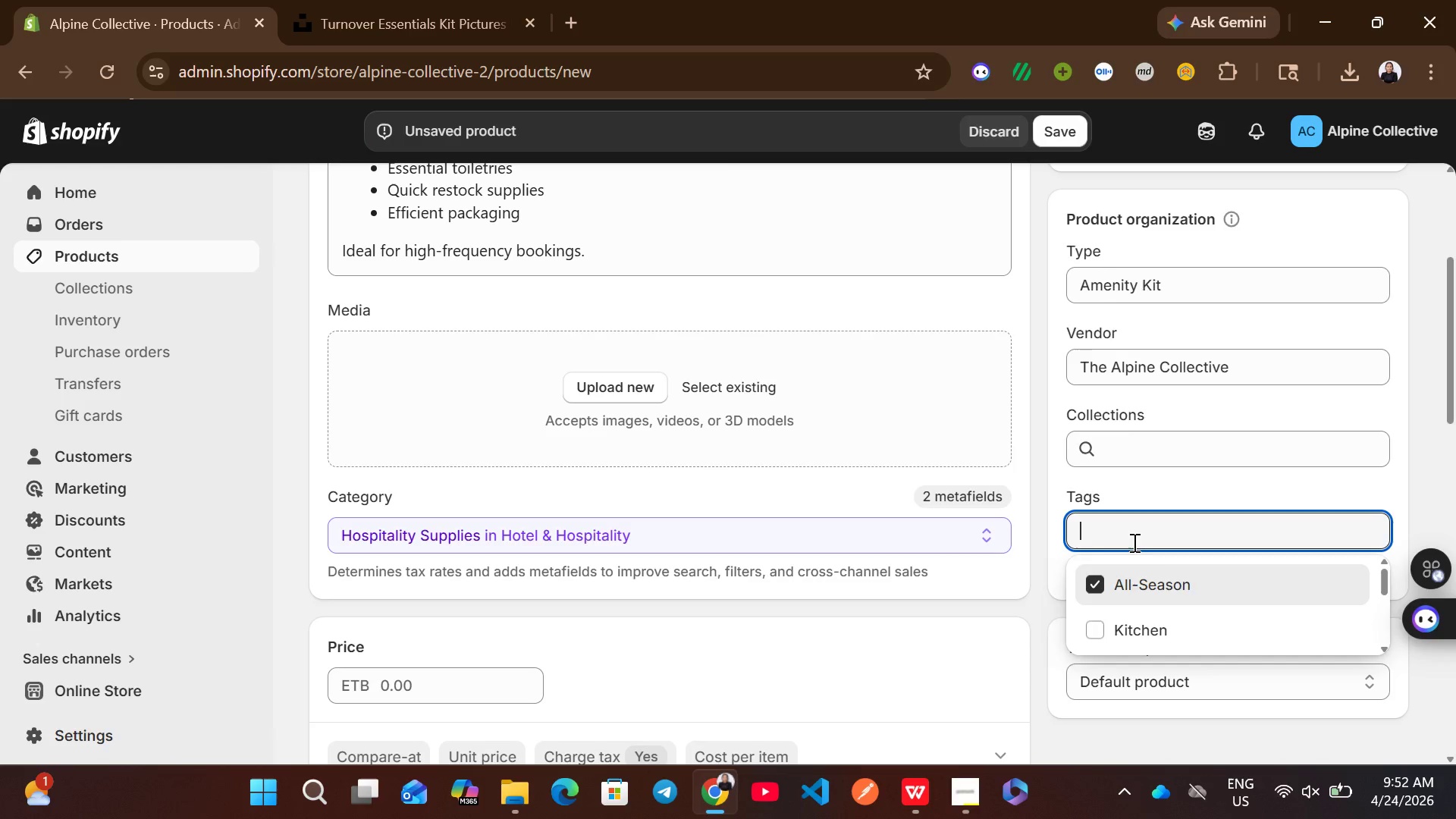 
key(Backspace)
 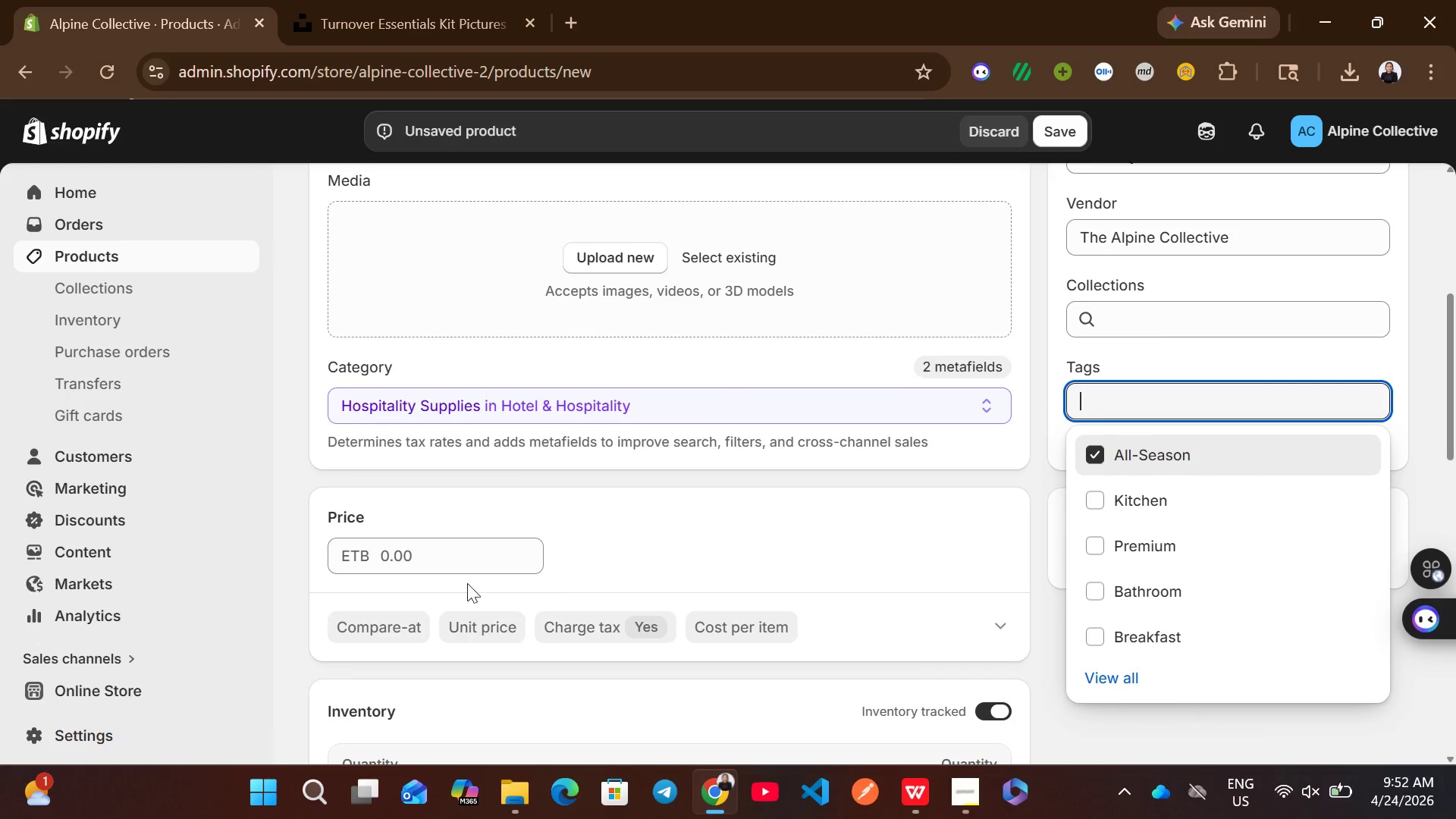 
left_click([409, 555])
 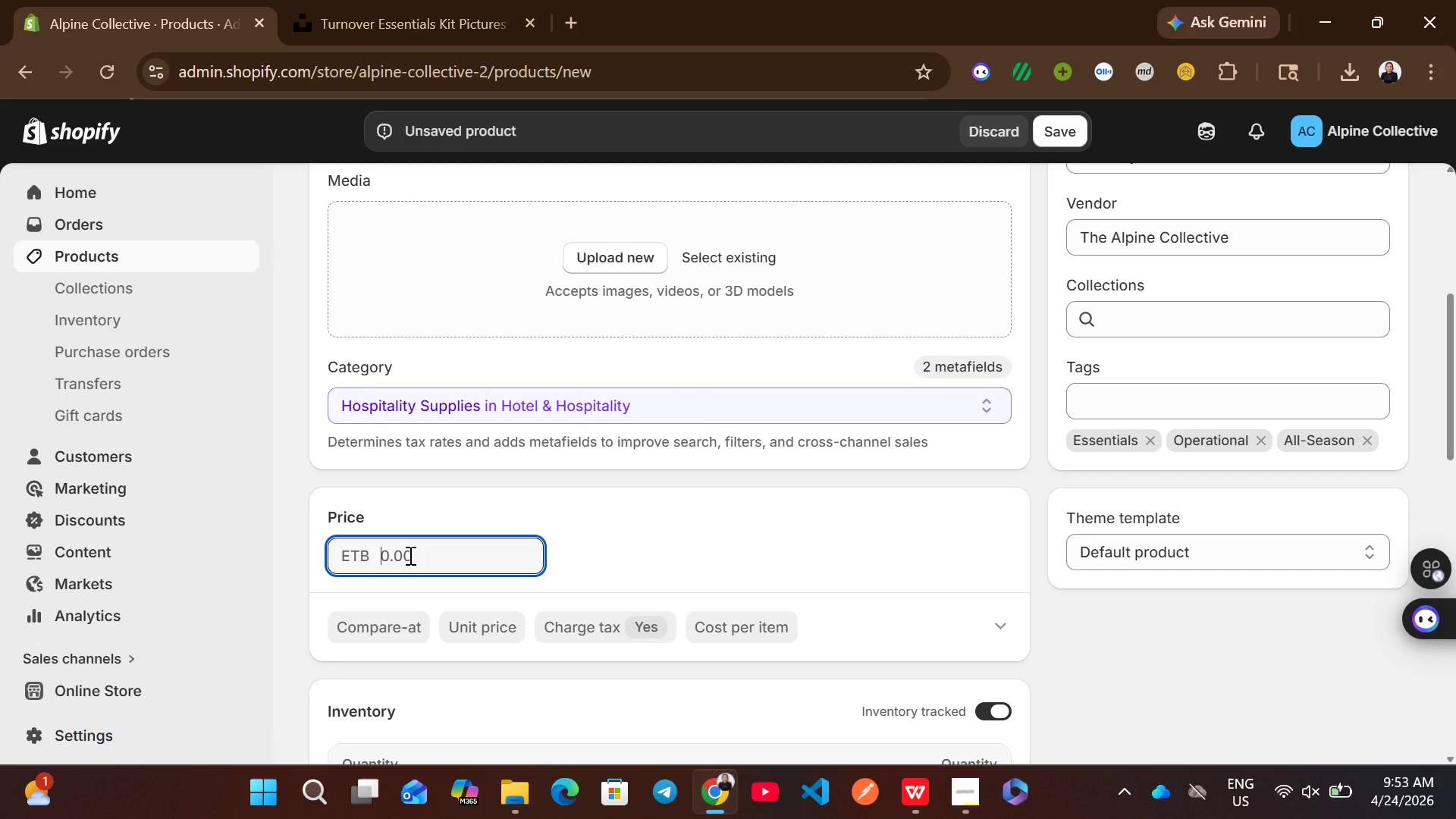 
wait(6.14)
 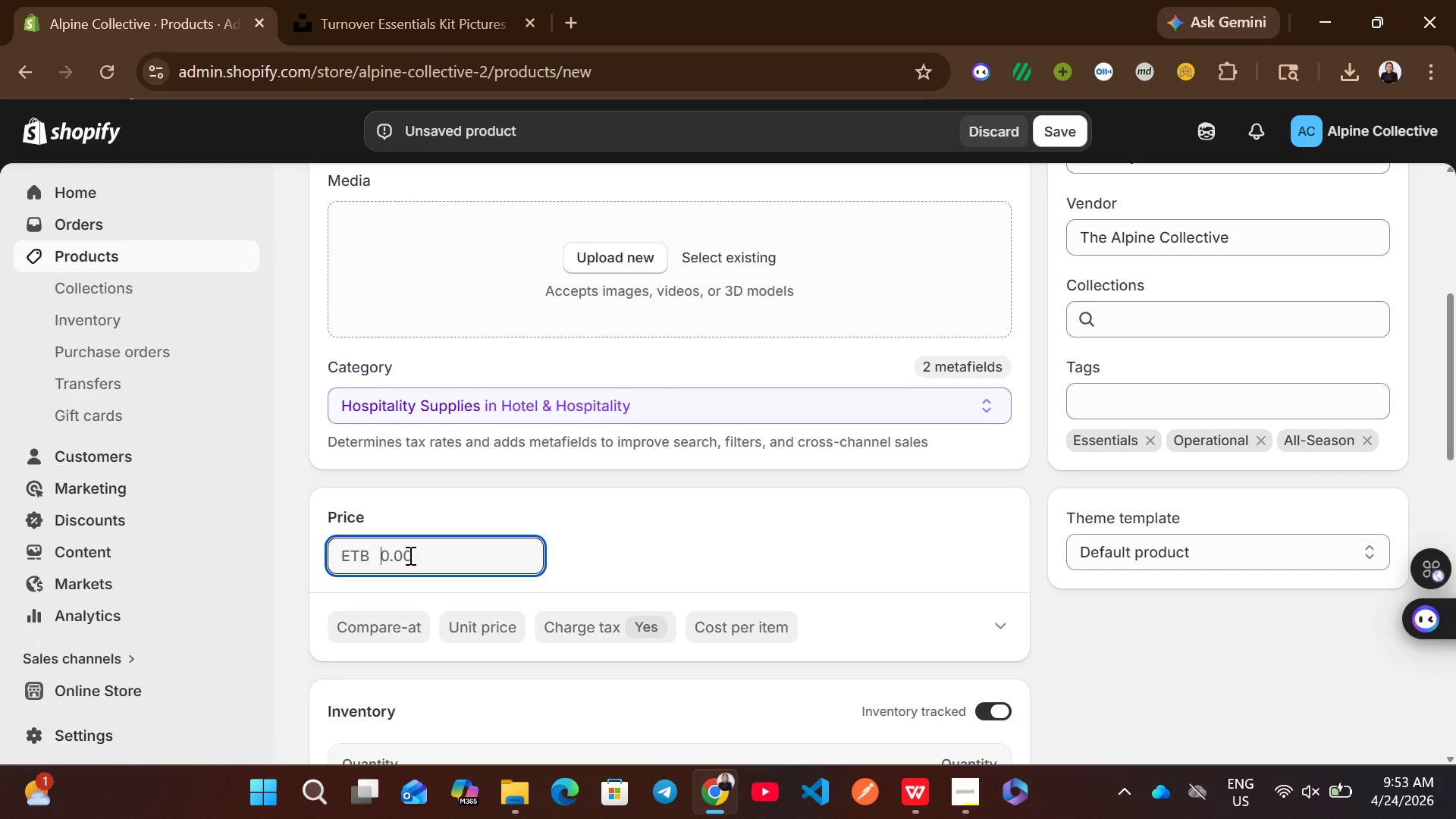 
type(55)
 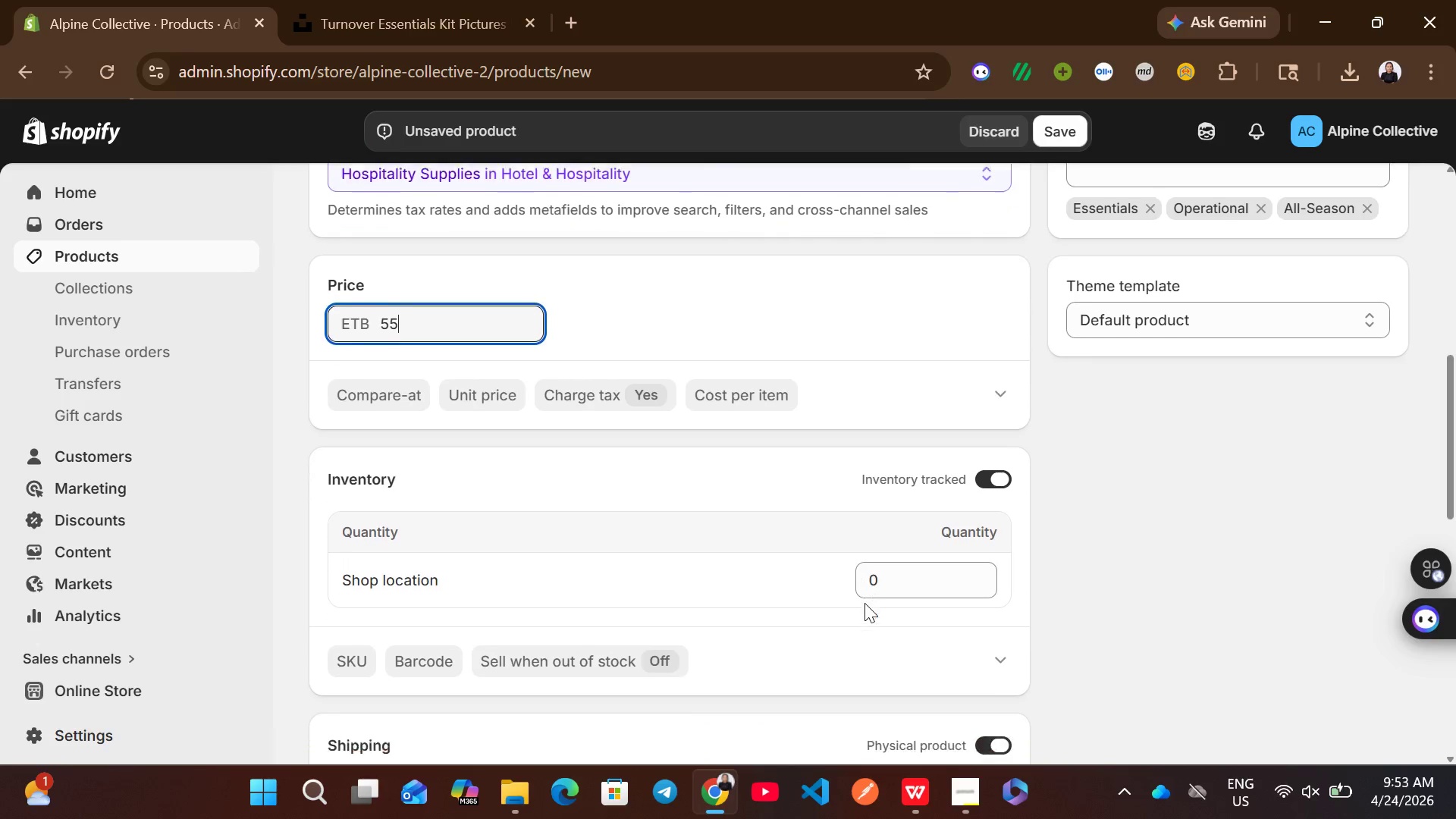 
mouse_move([852, 533])
 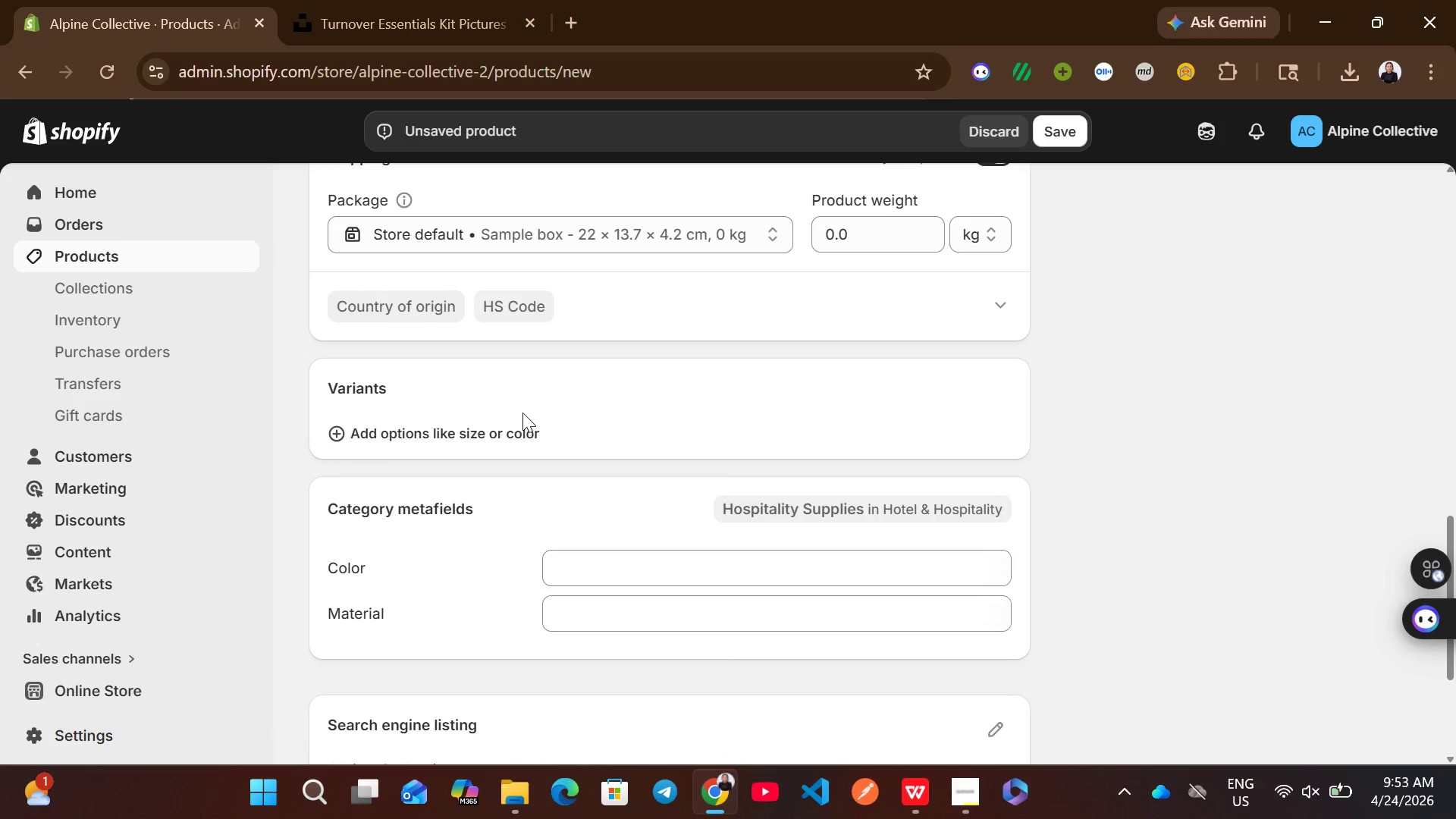 
left_click([490, 427])
 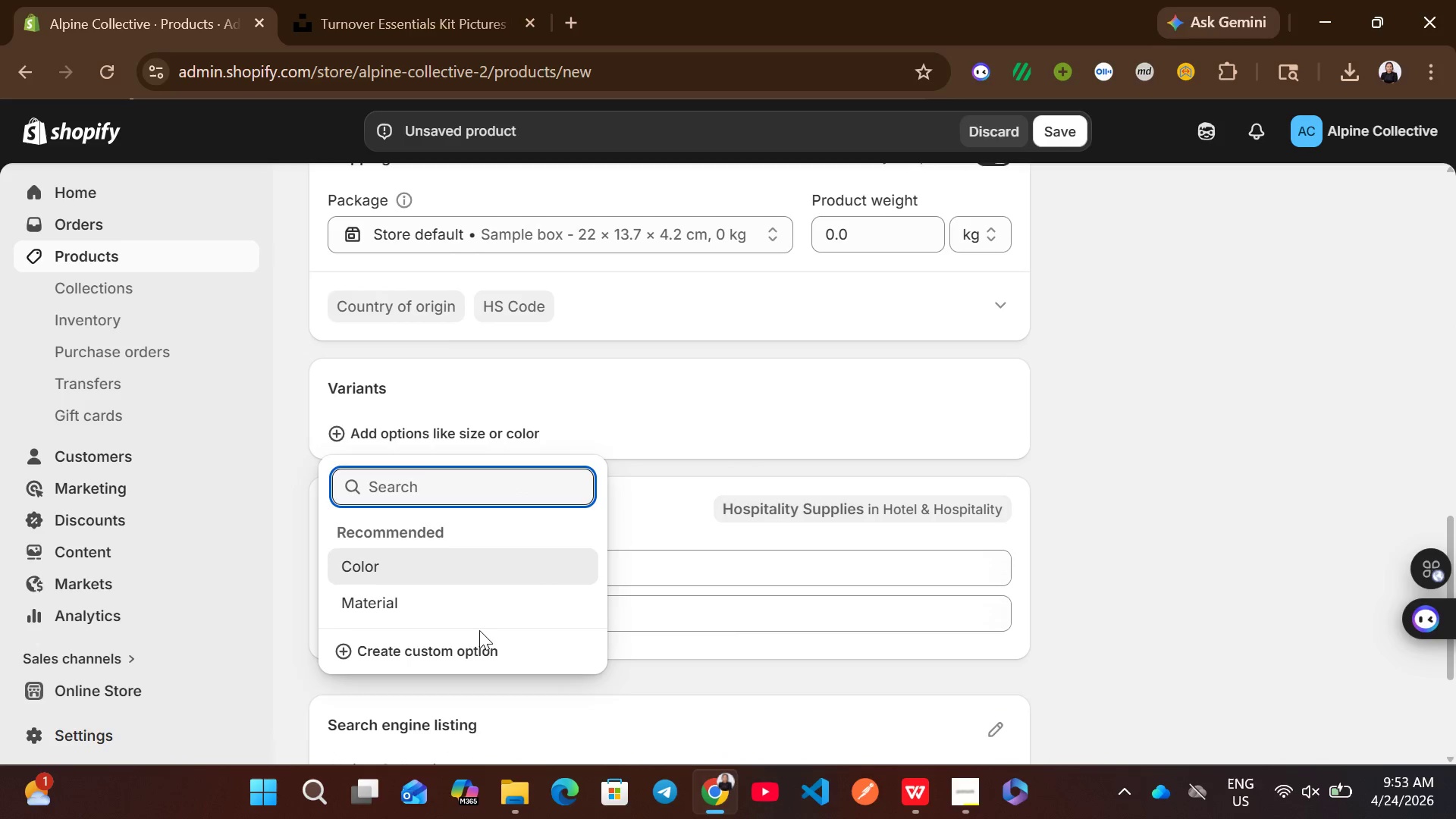 
left_click([472, 647])
 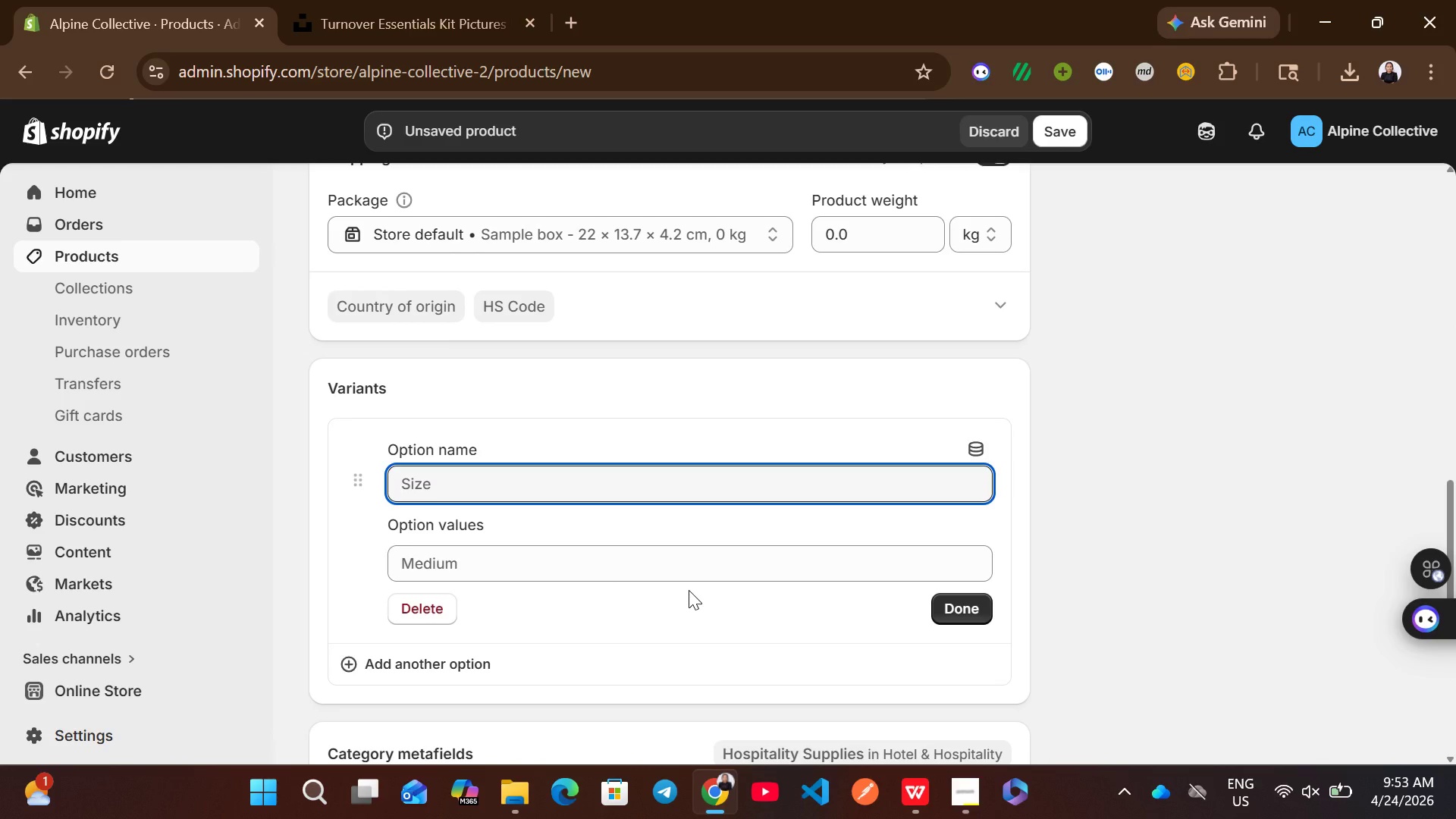 
type(tier)
 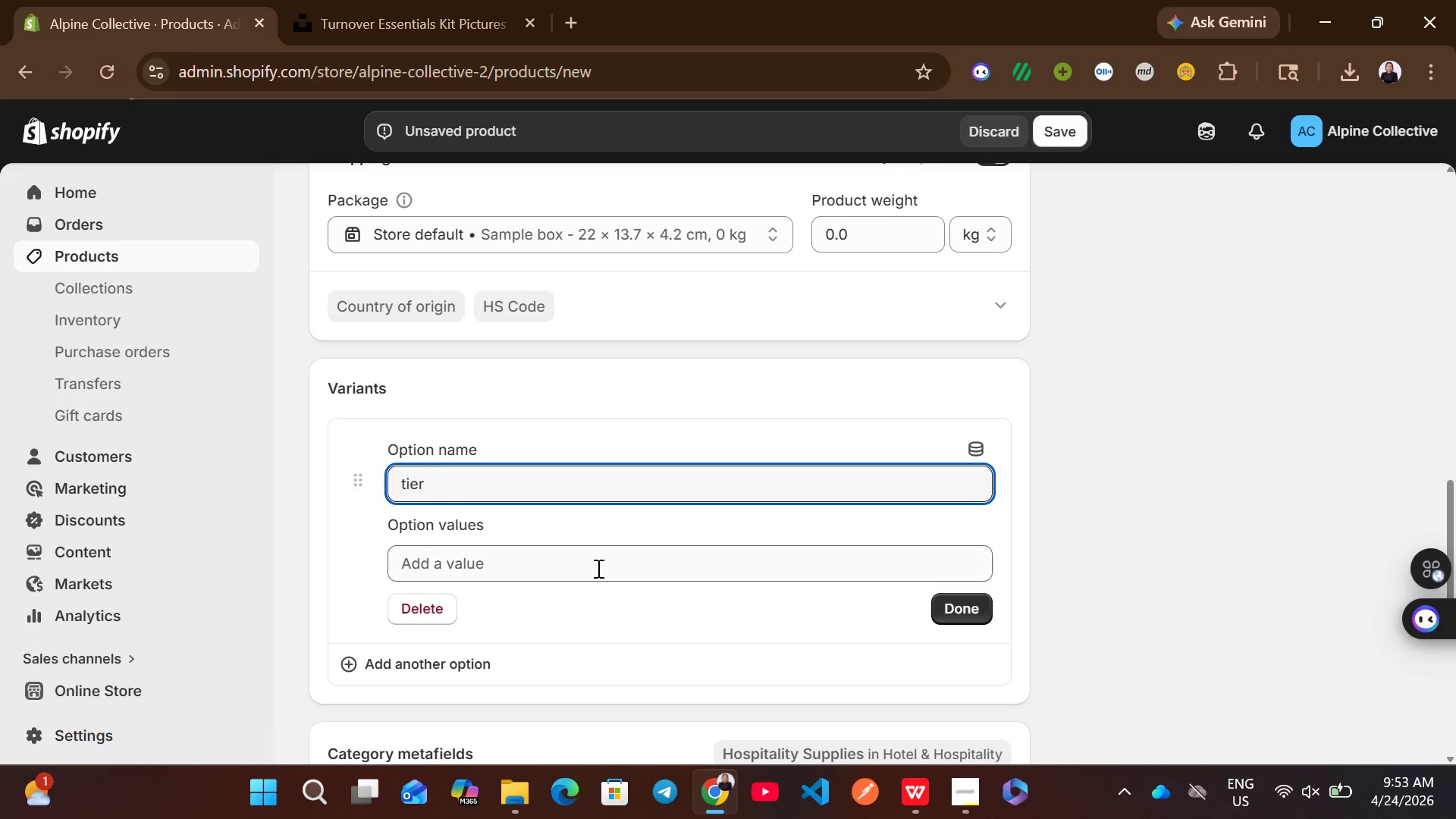 
left_click([586, 564])
 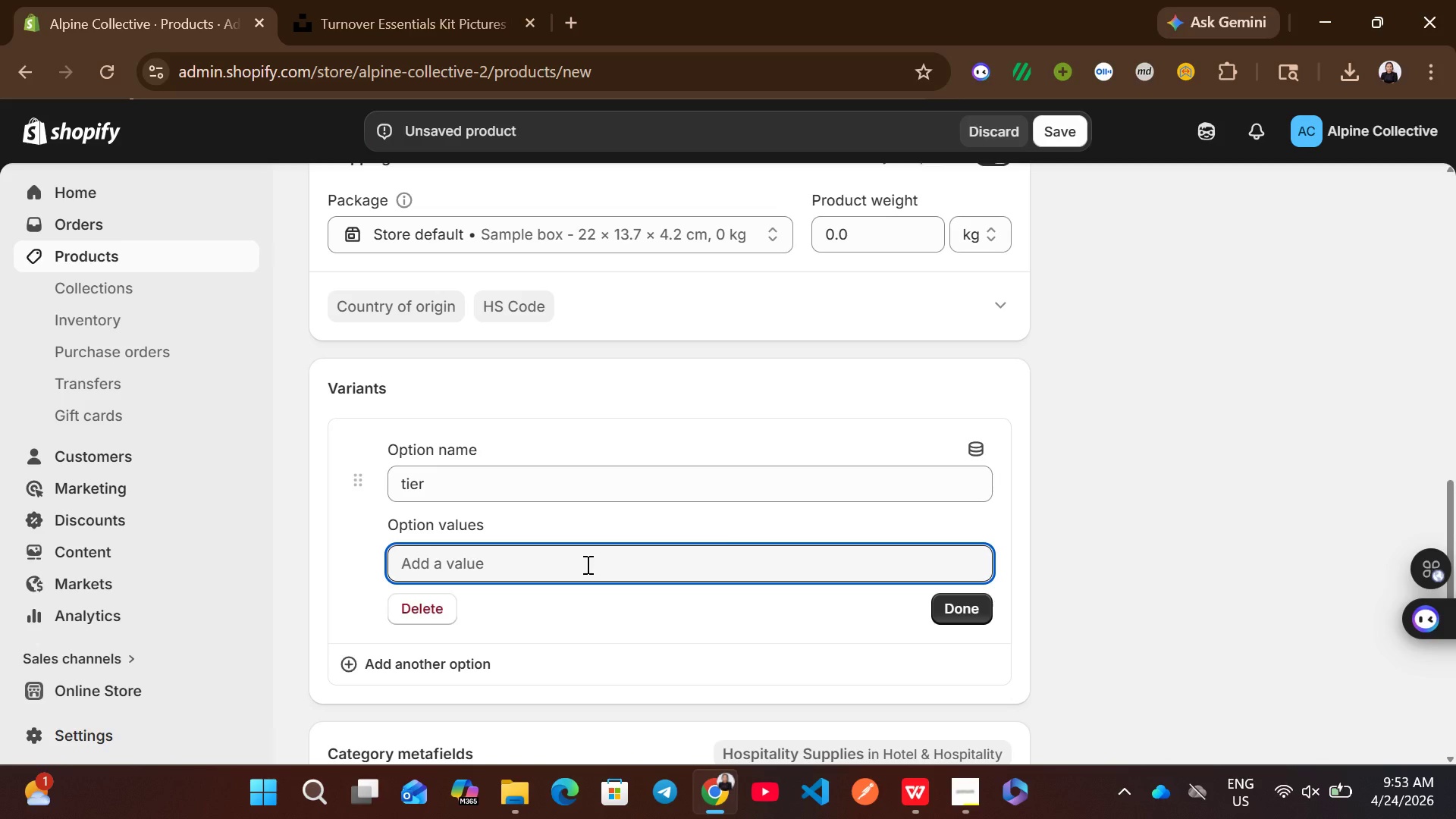 
type(standard)
 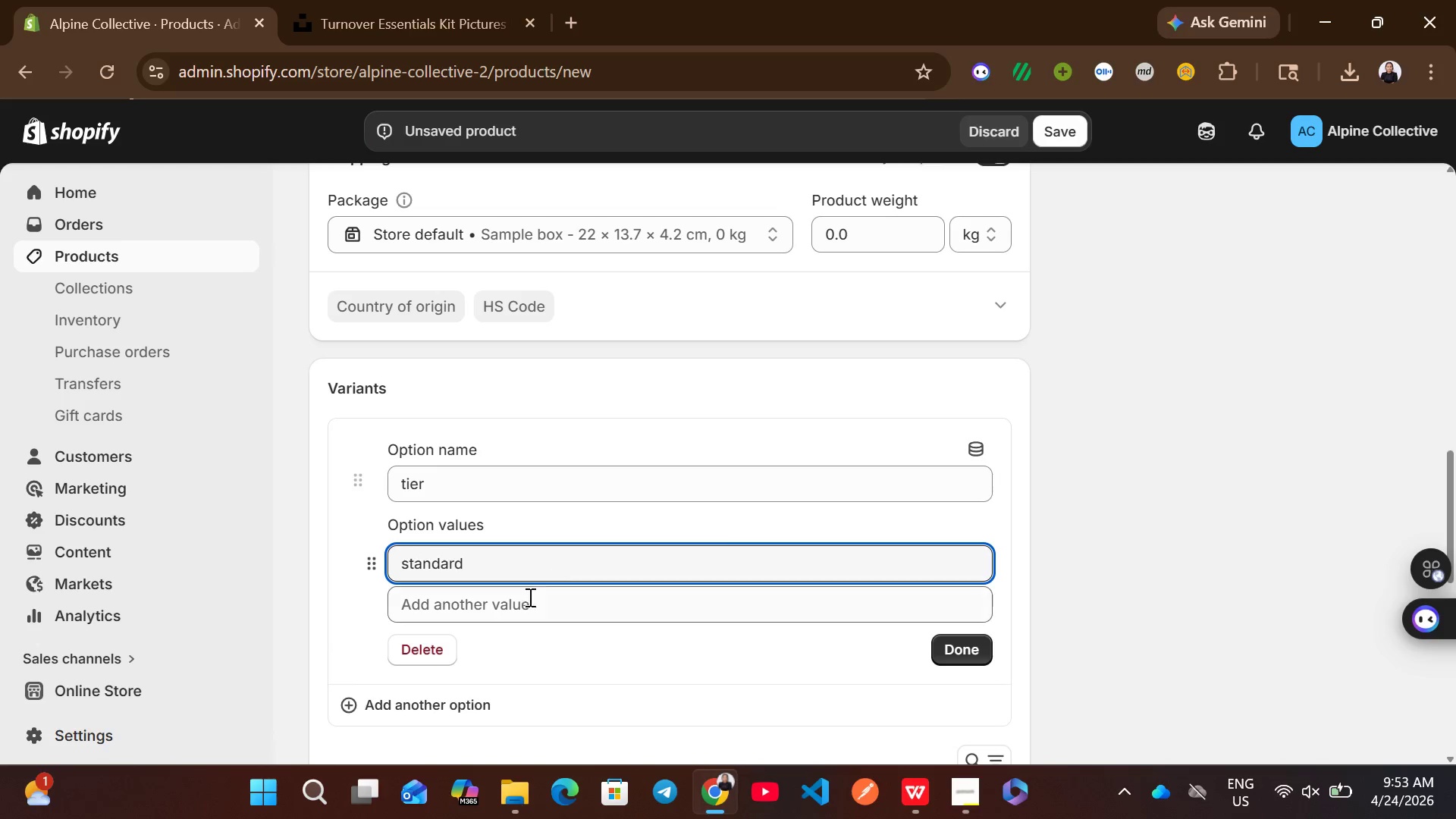 
left_click([518, 605])
 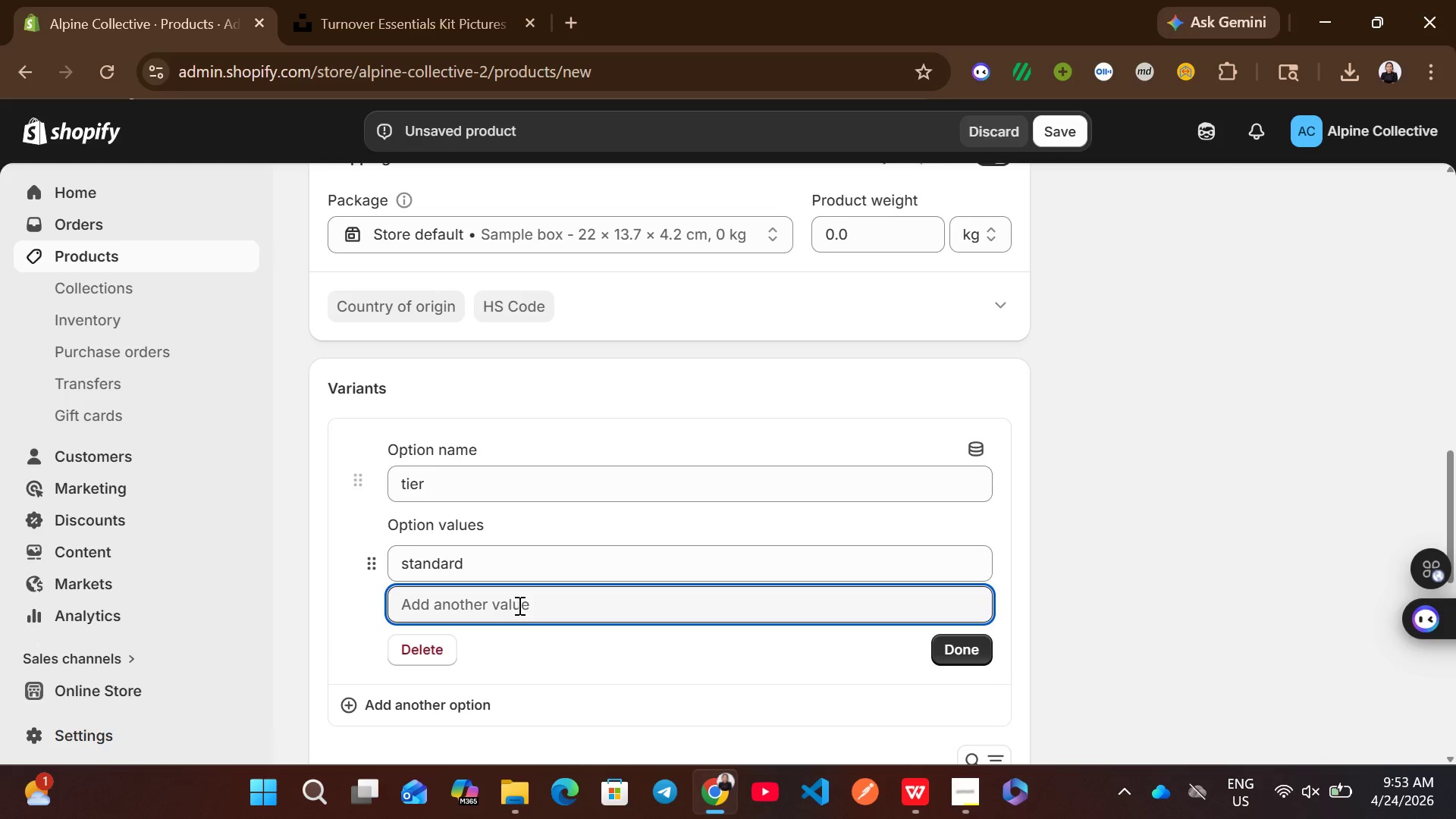 
type(premium)
 